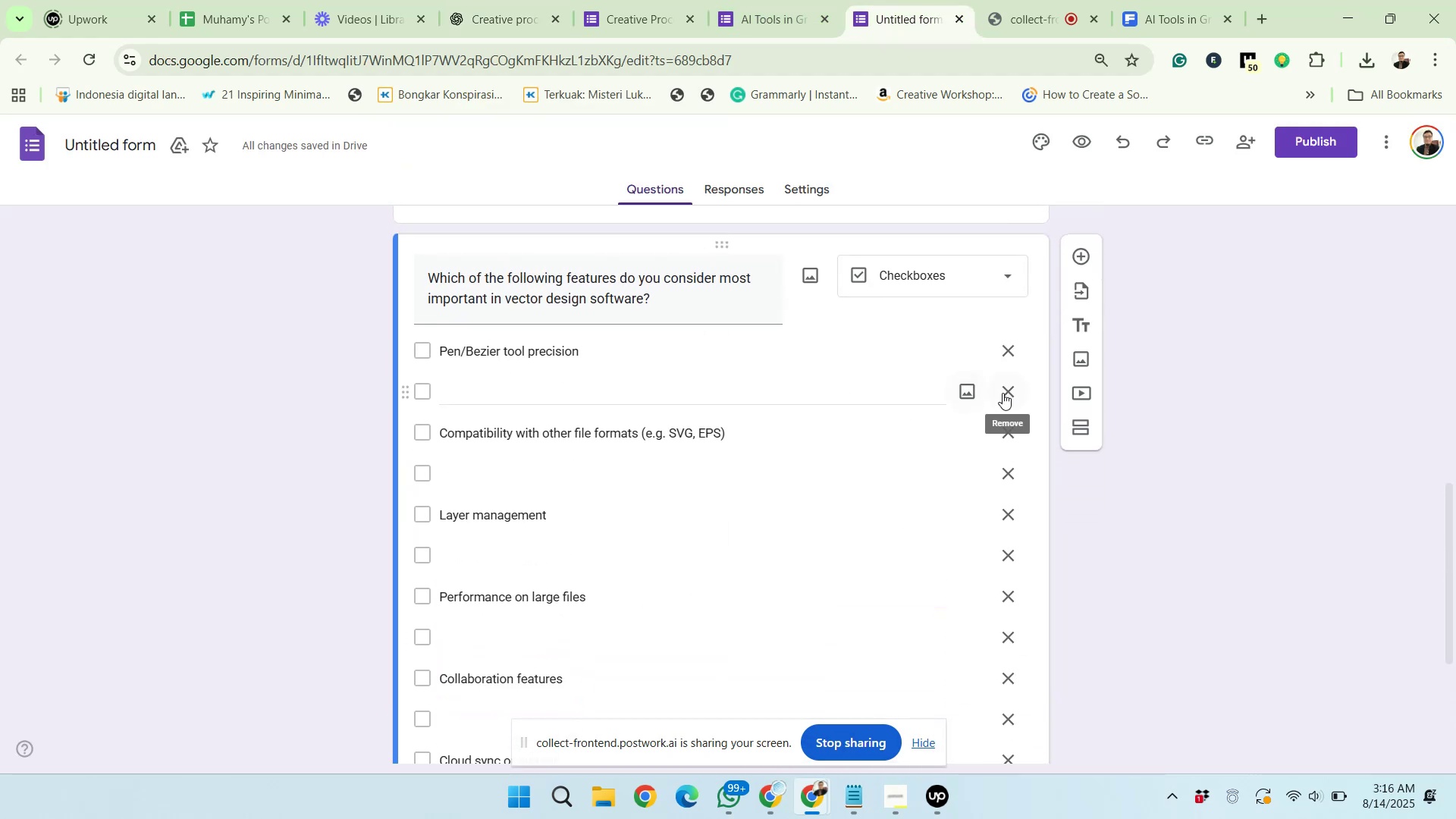 
left_click([1003, 393])
 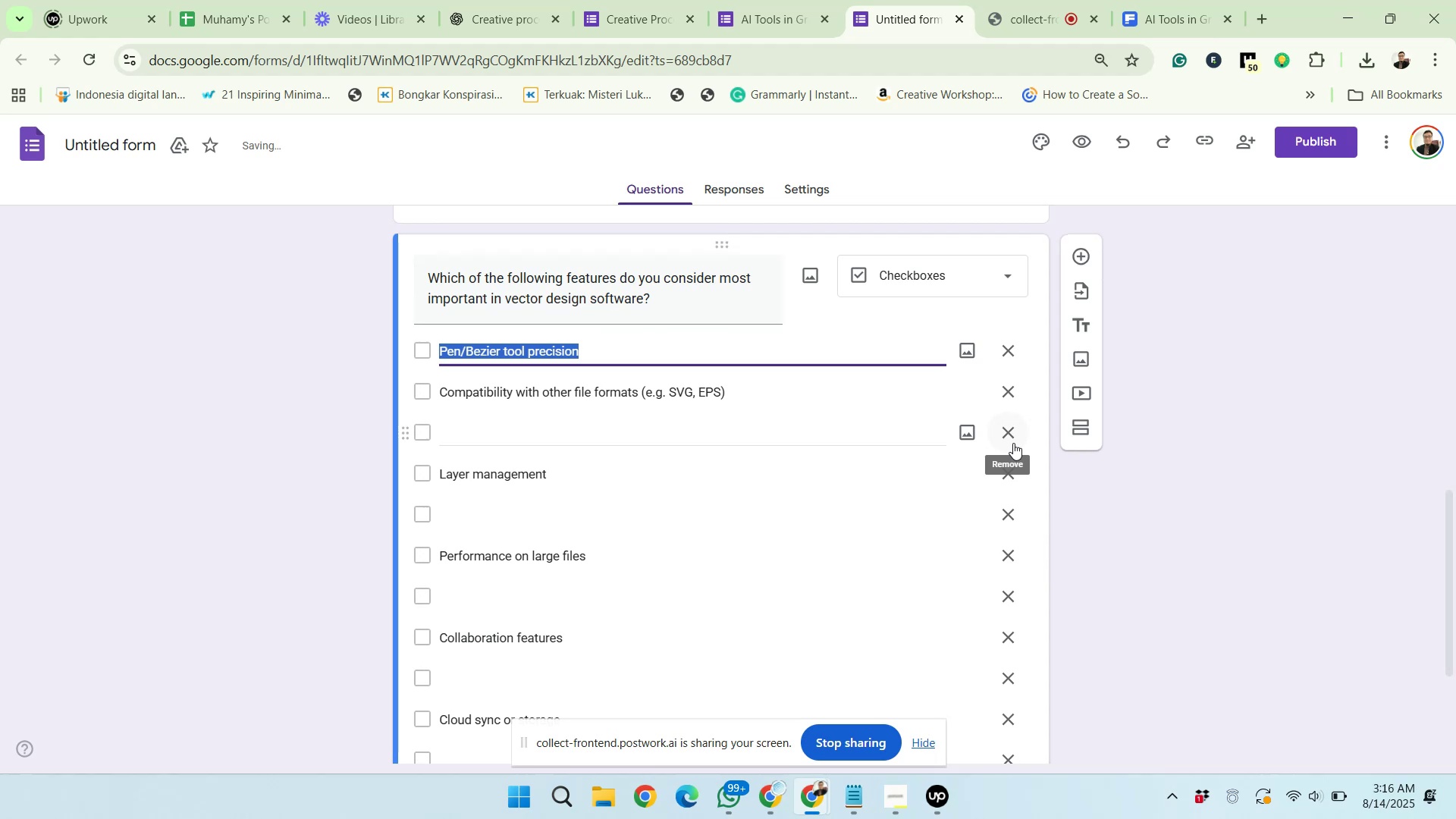 
left_click([1015, 441])
 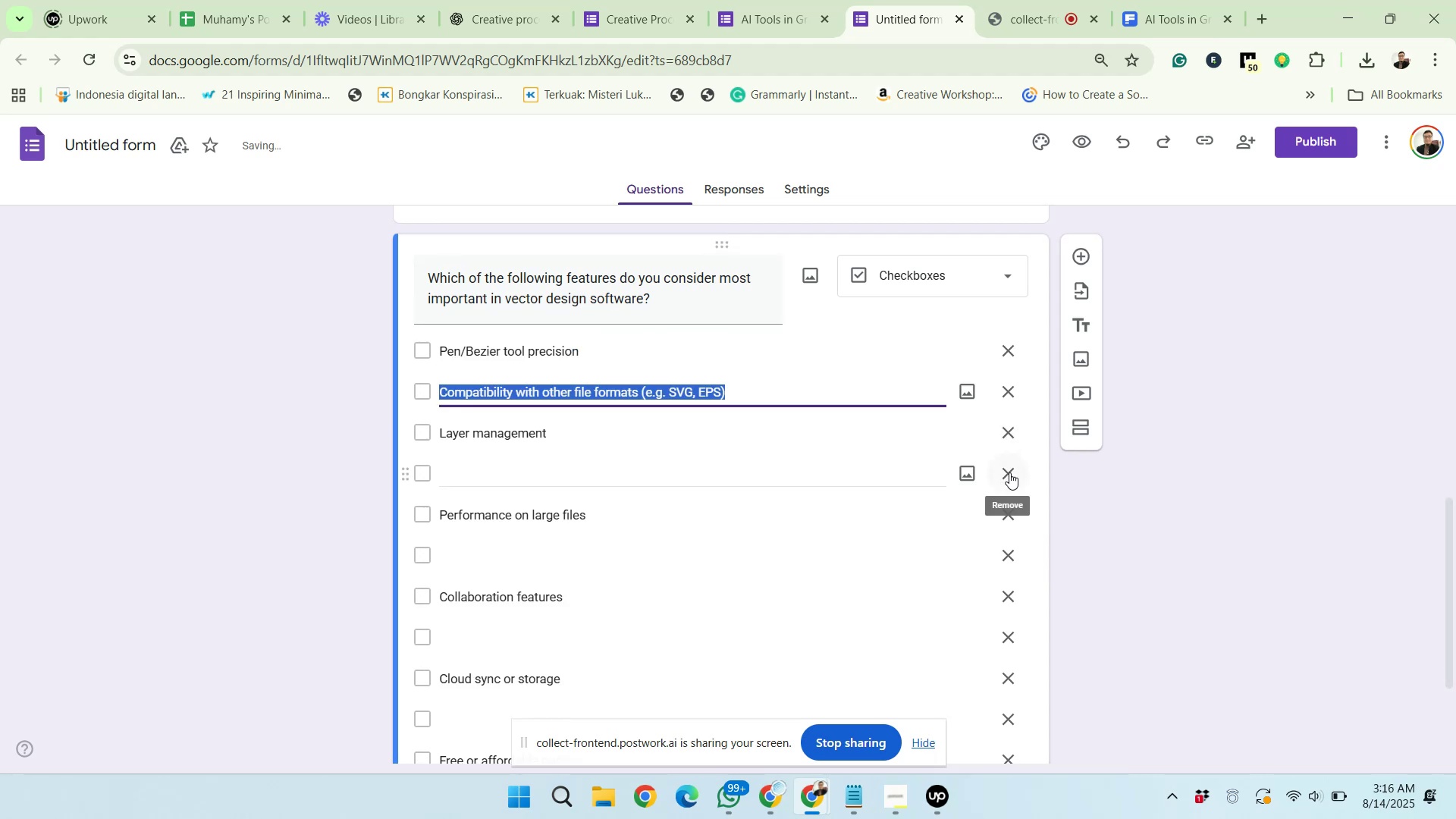 
left_click([1009, 472])
 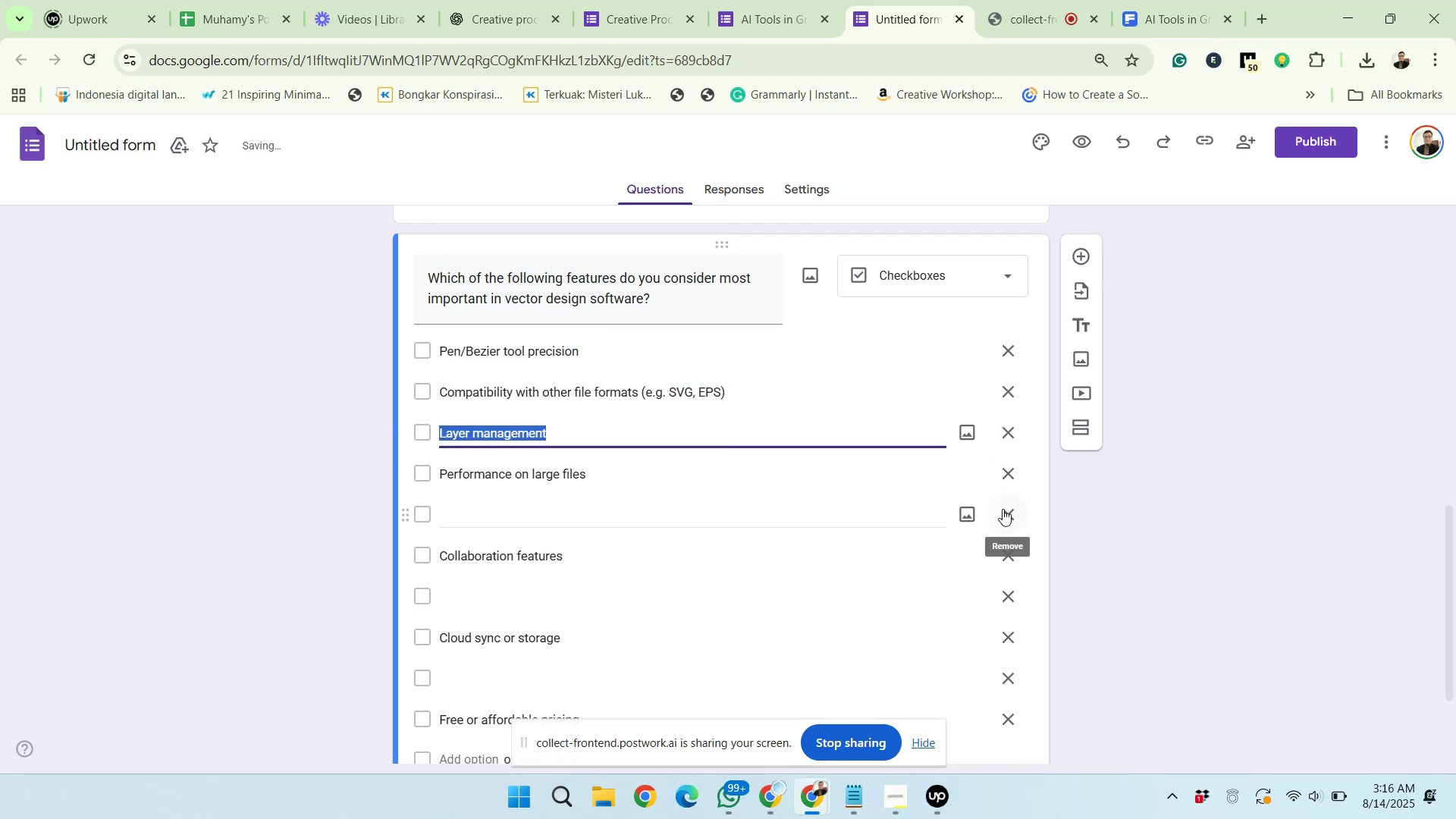 
left_click([1003, 509])
 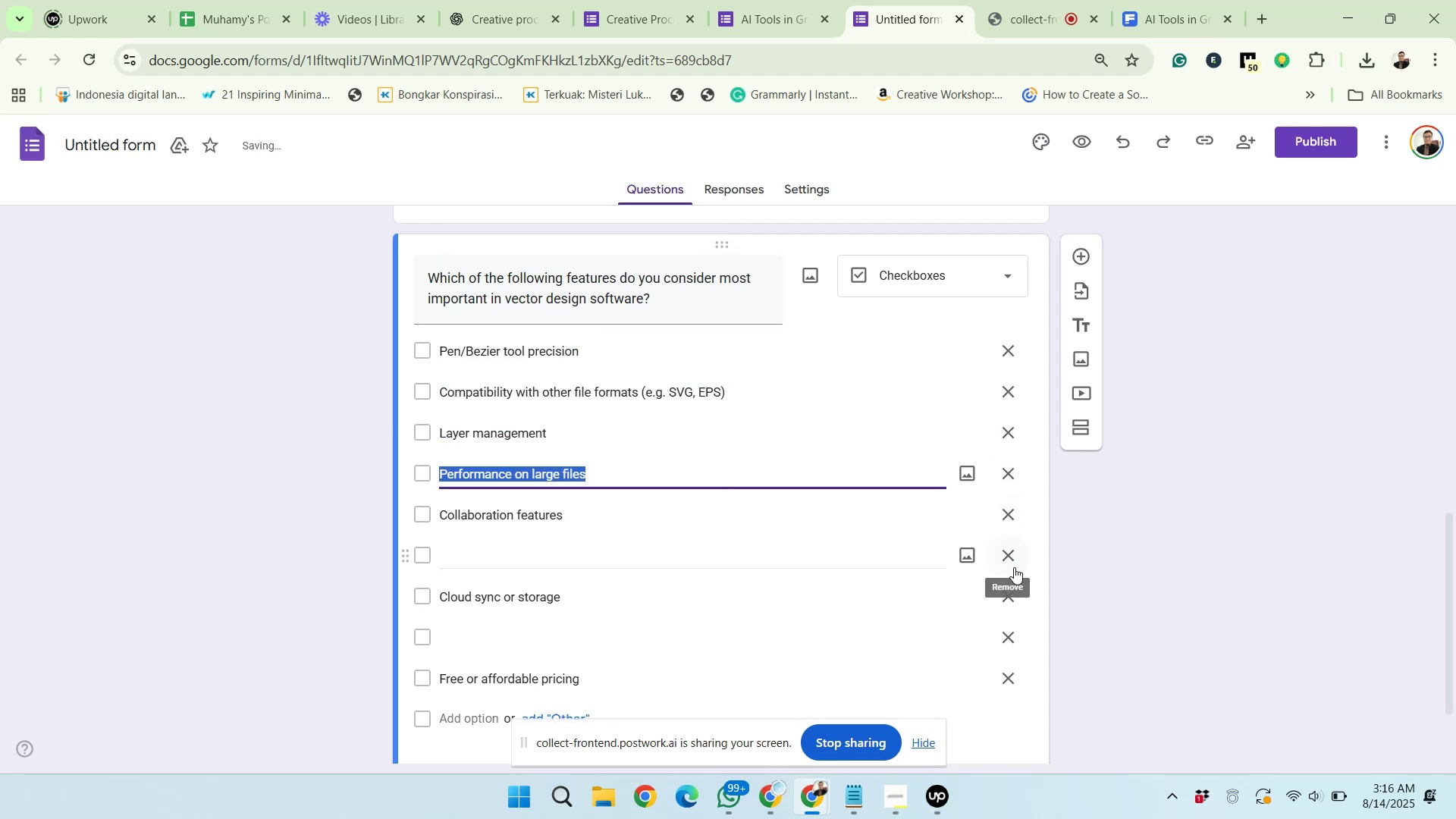 
left_click([1014, 567])
 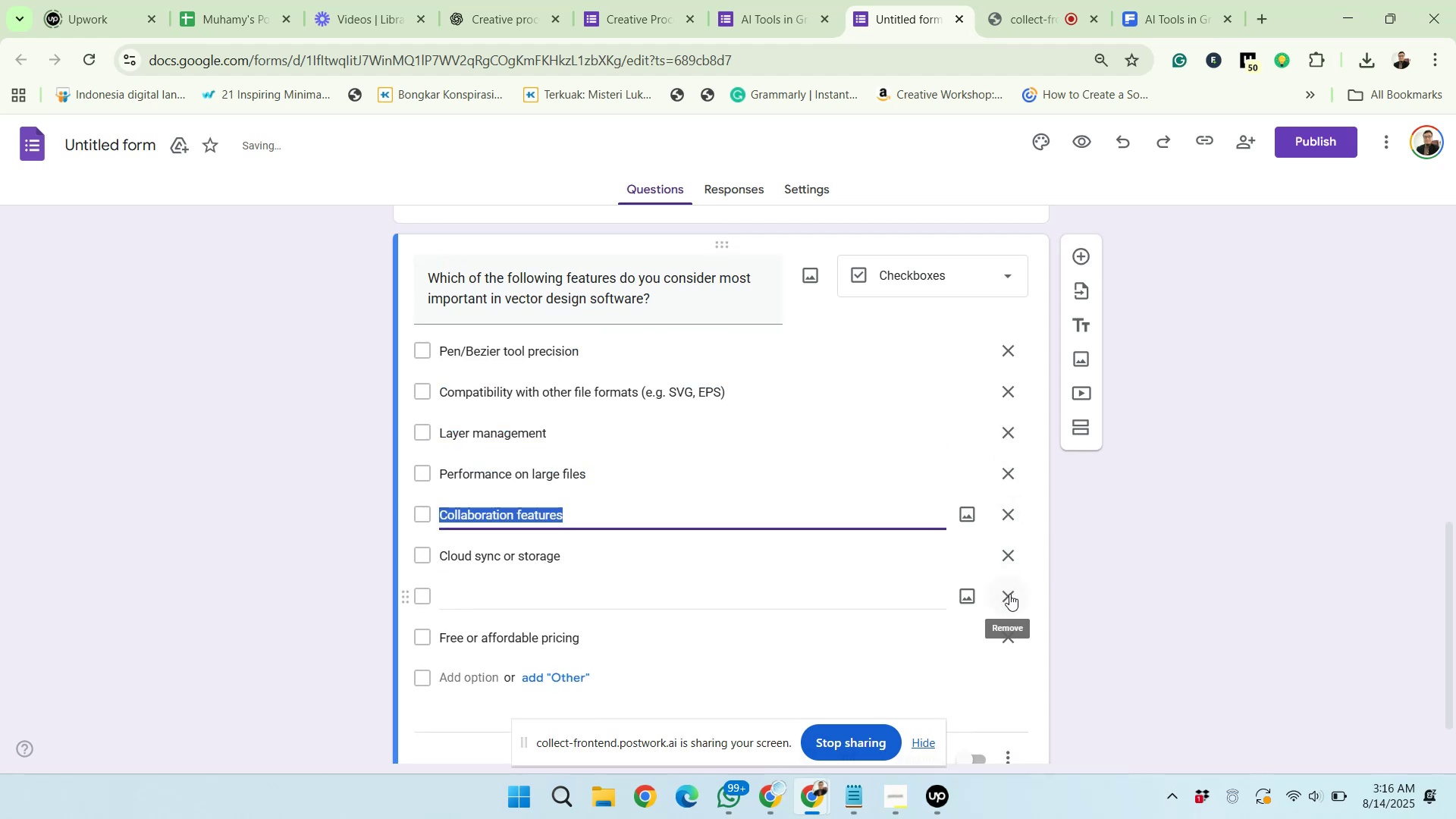 
left_click([1009, 595])
 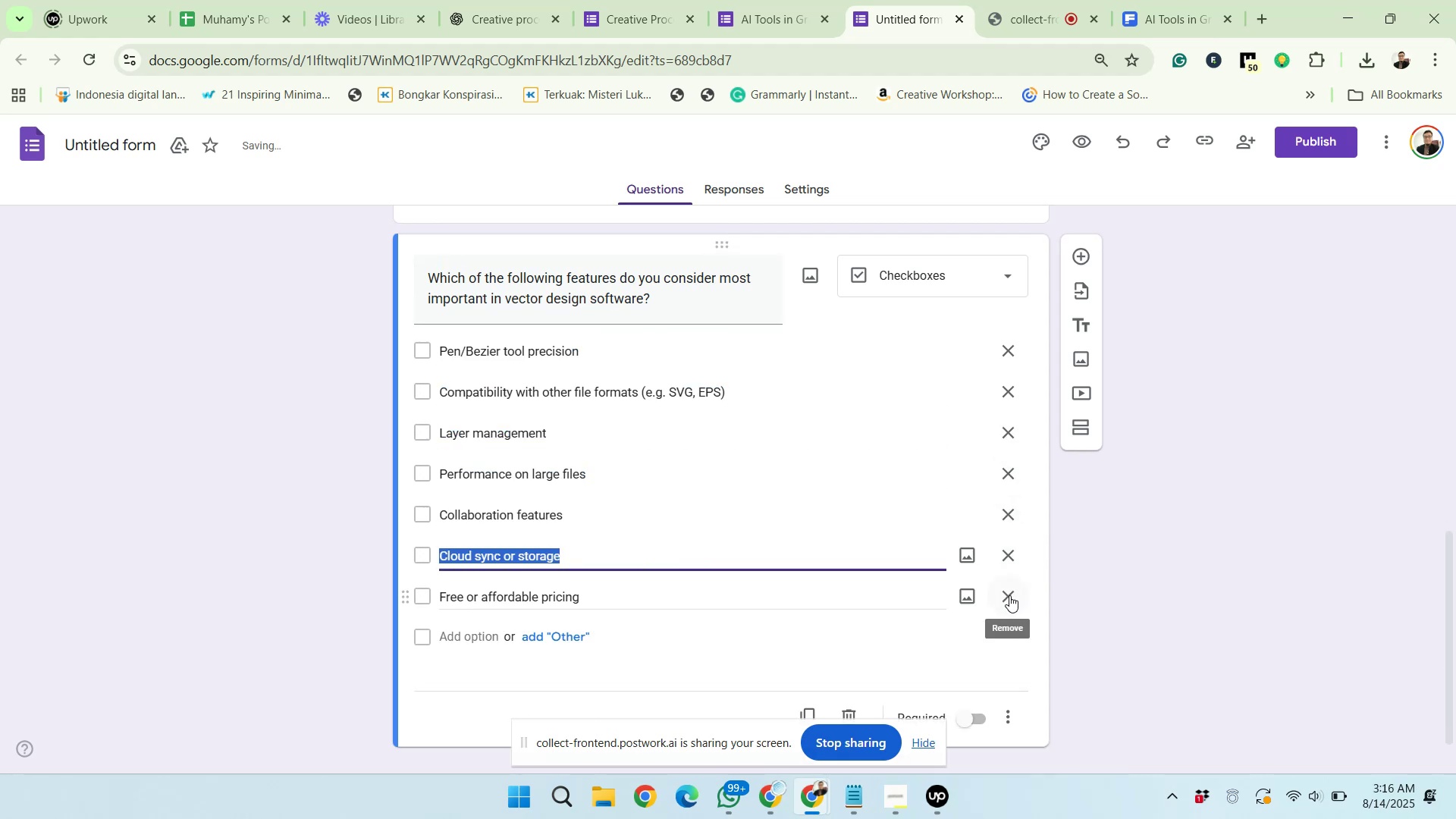 
left_click([1131, 588])
 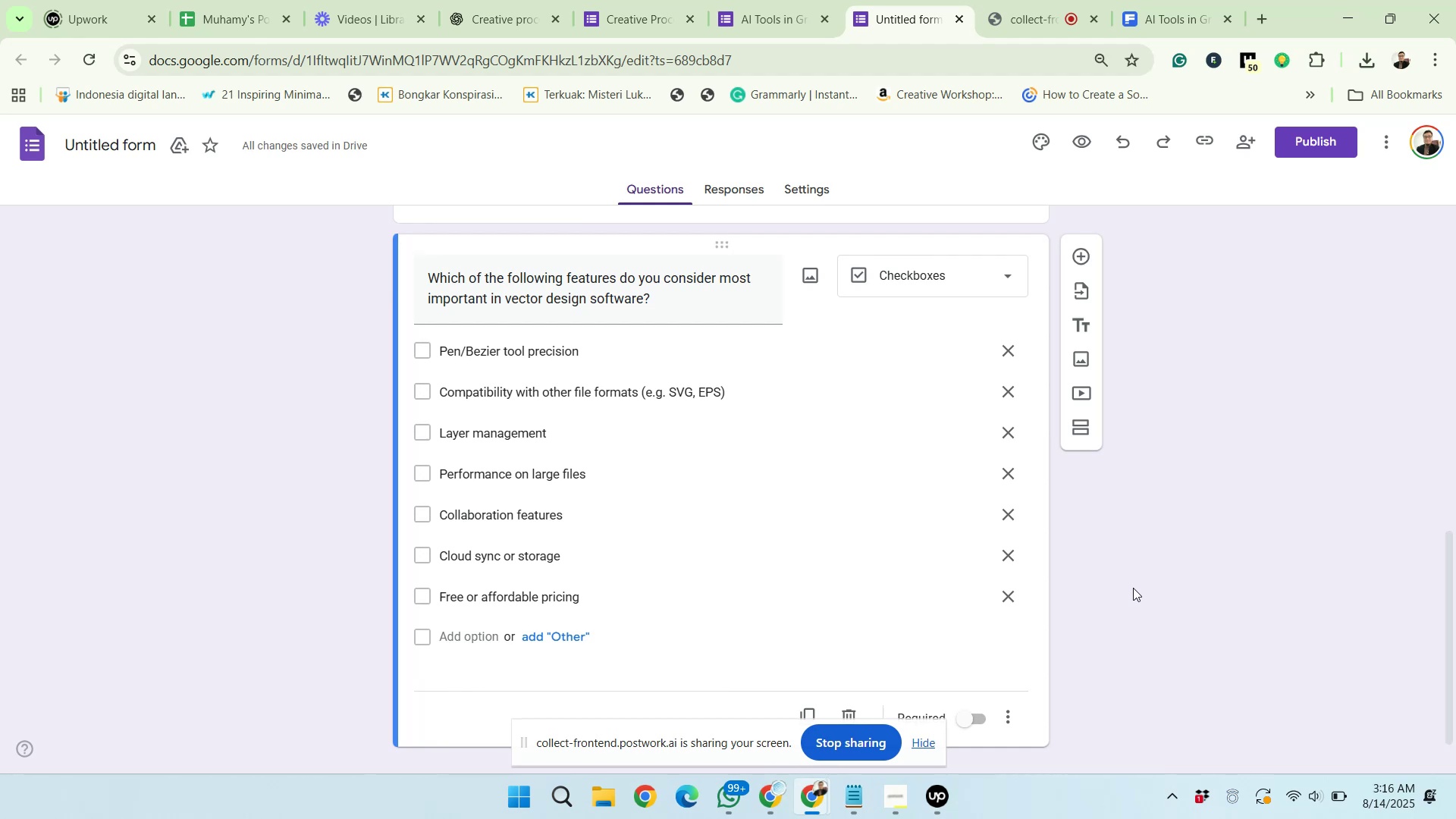 
wait(6.54)
 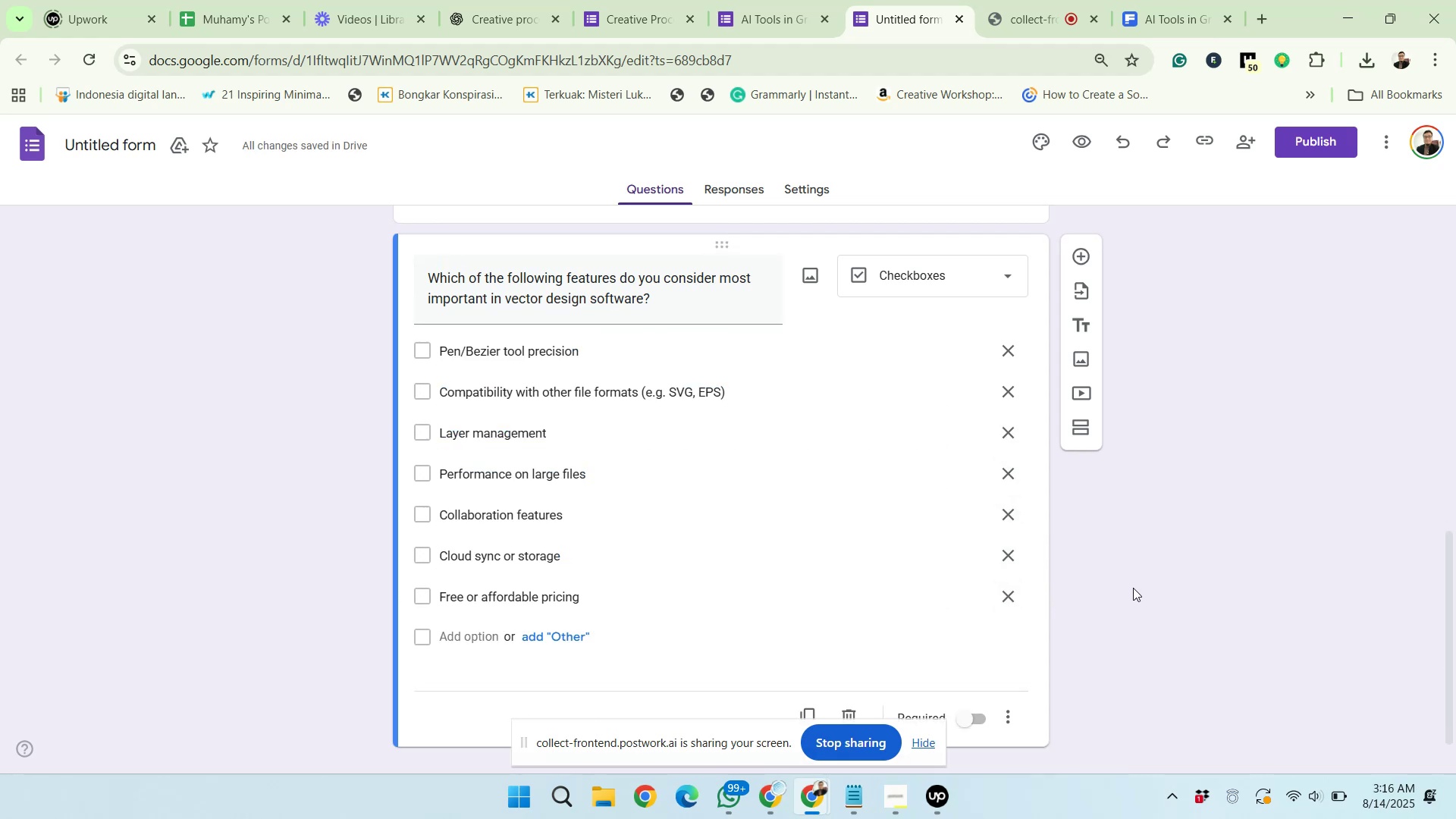 
left_click([1085, 256])
 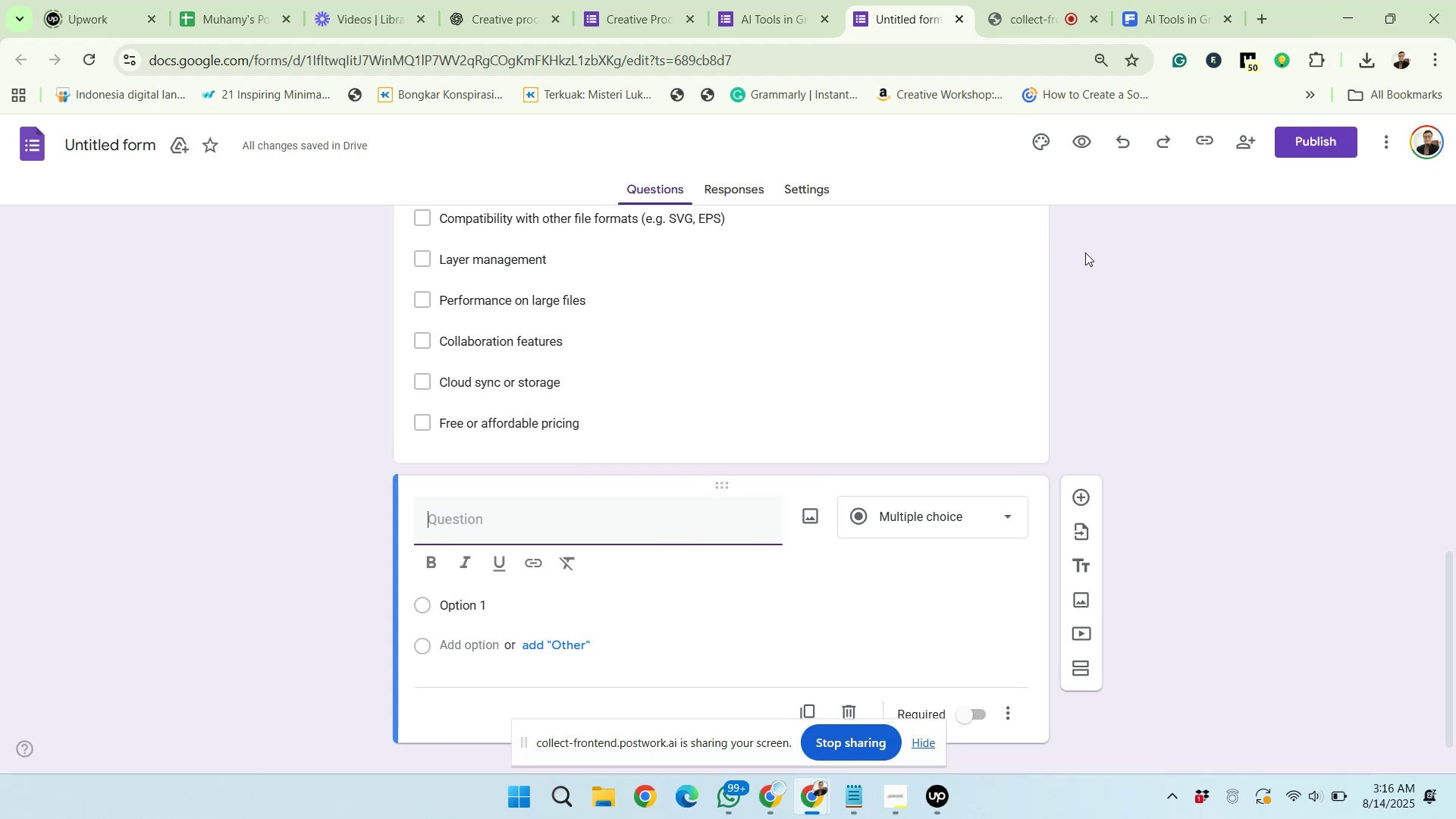 
wait(13.1)
 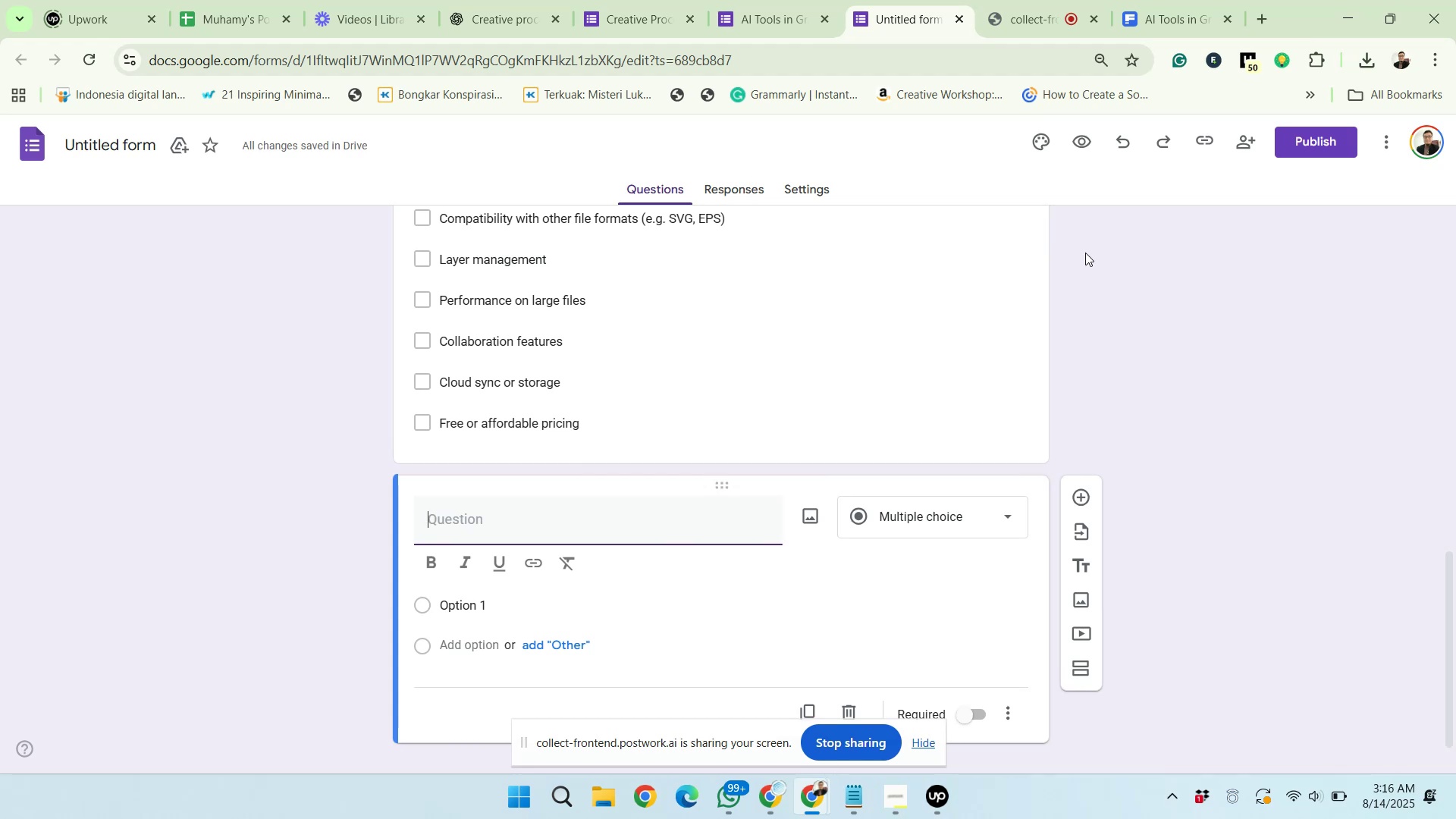 
left_click([278, 538])
 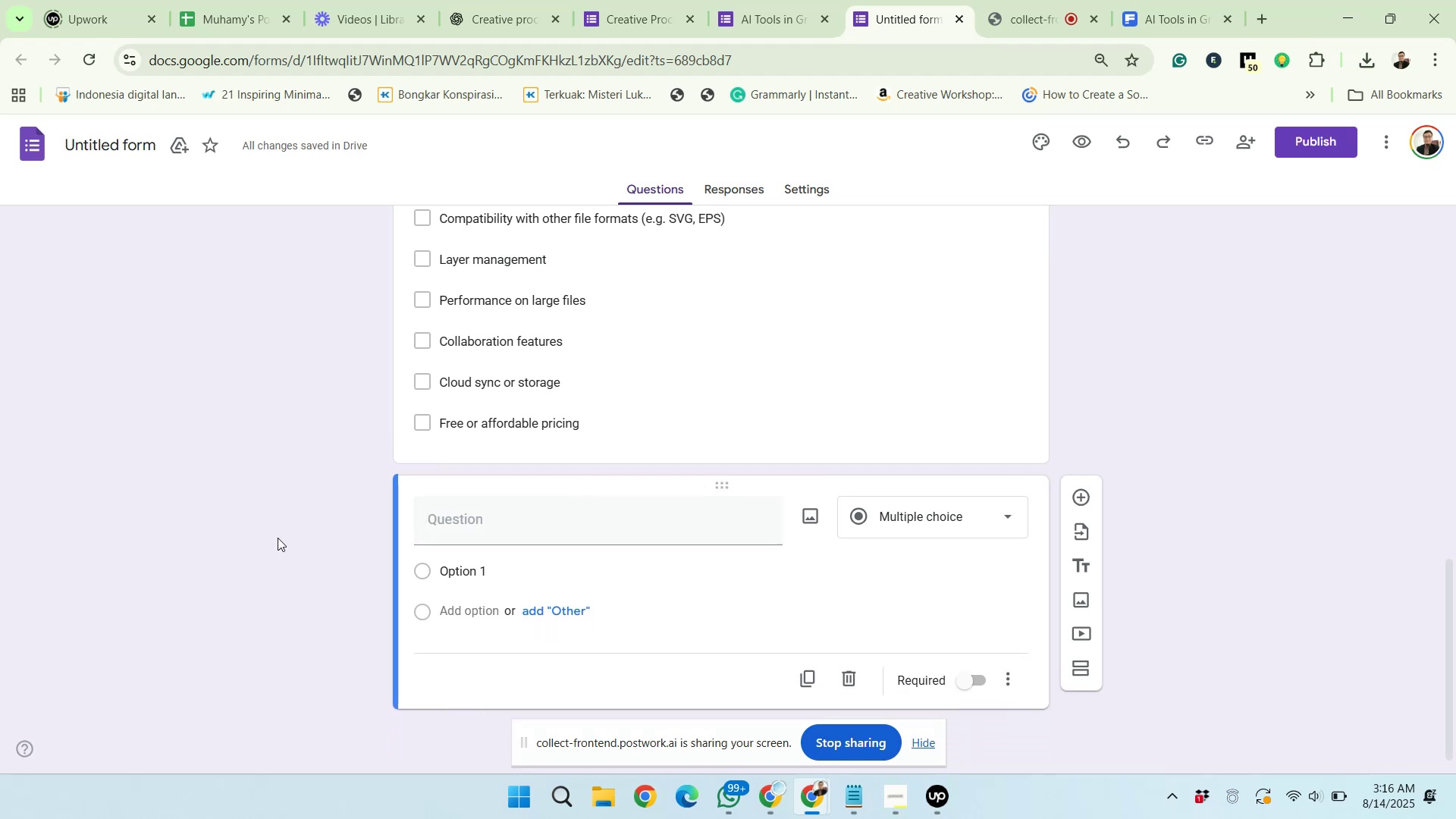 
scroll: coordinate [280, 542], scroll_direction: down, amount: 2.0
 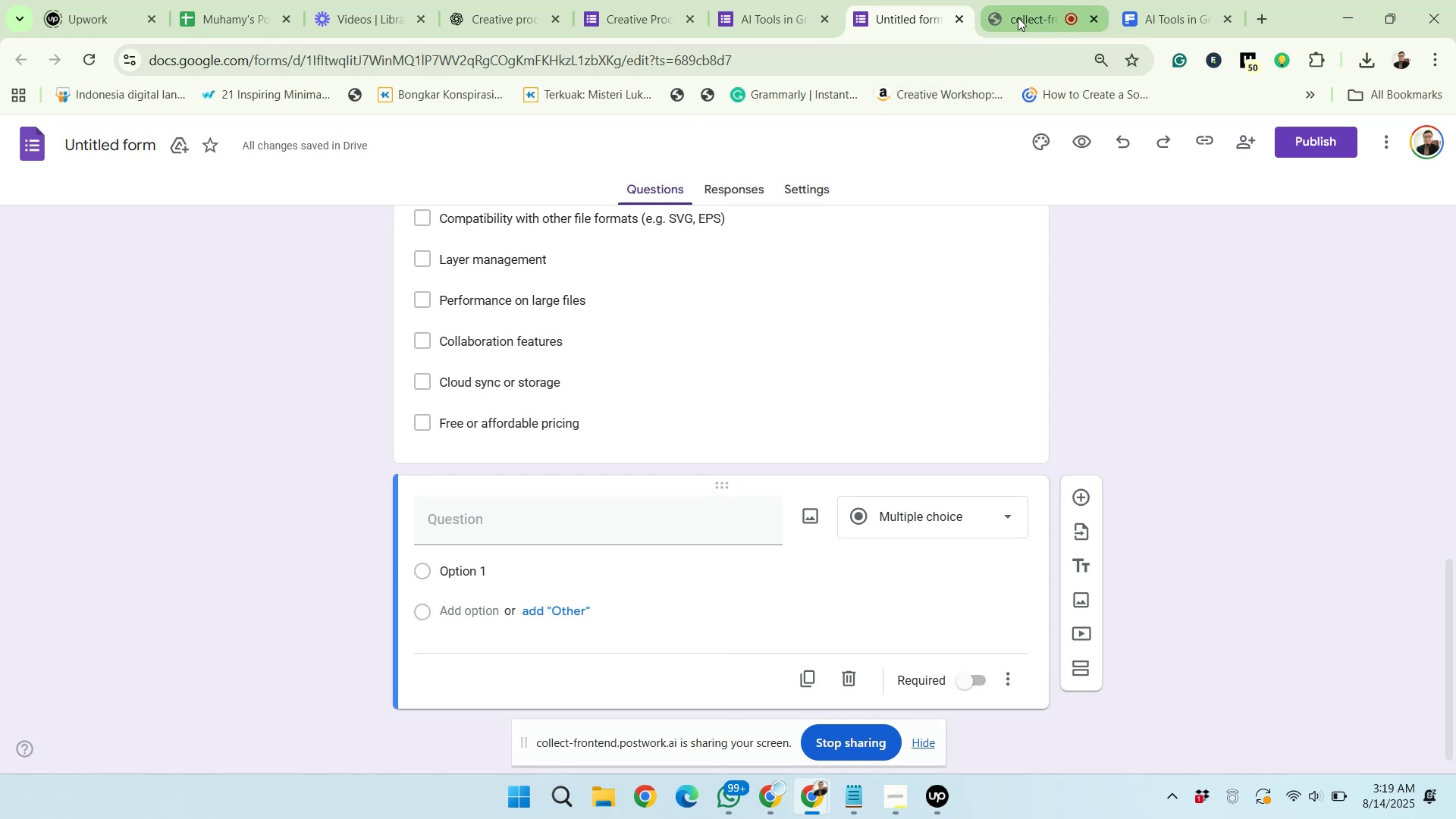 
wait(162.14)
 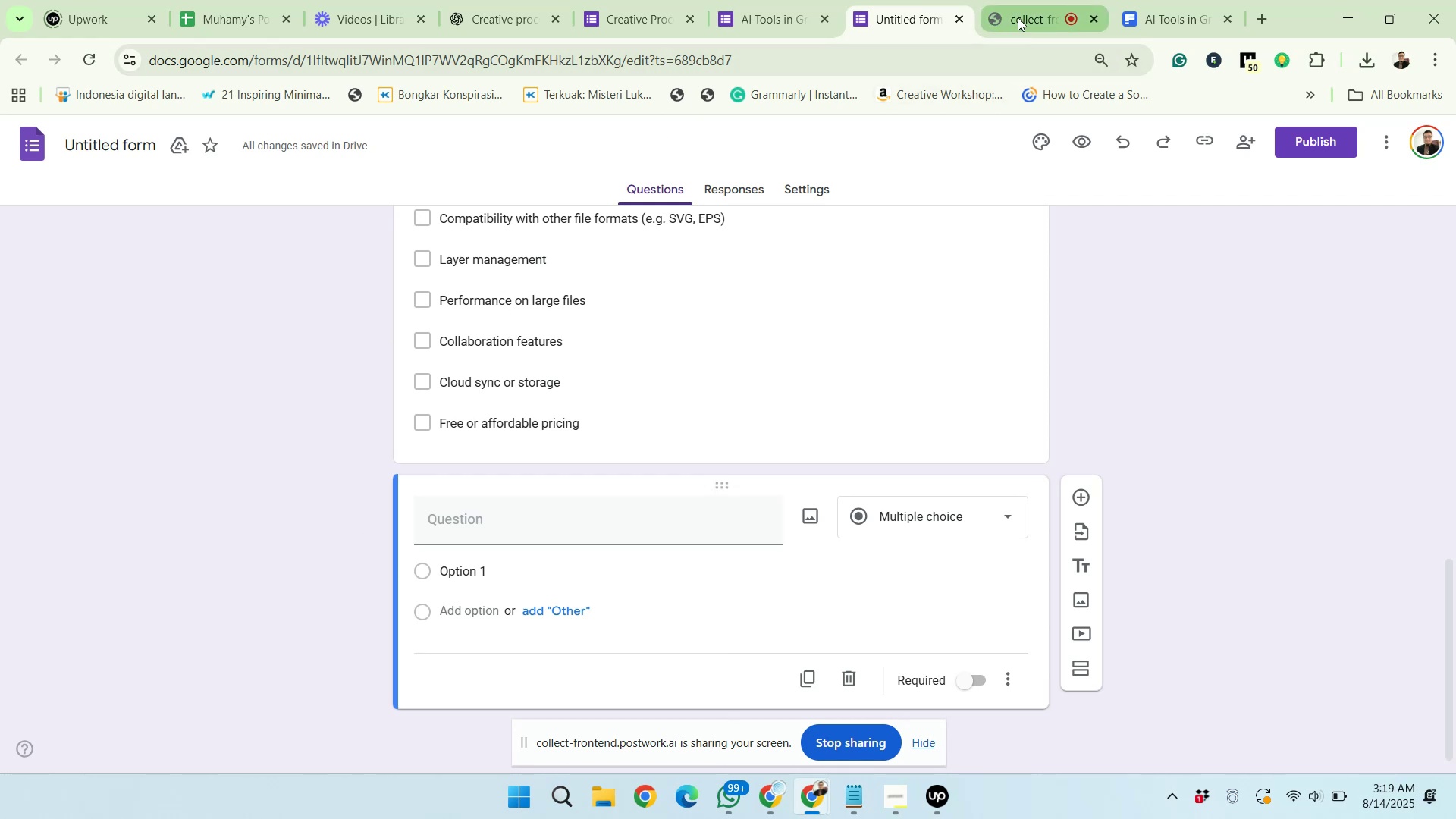 
left_click([863, 7])
 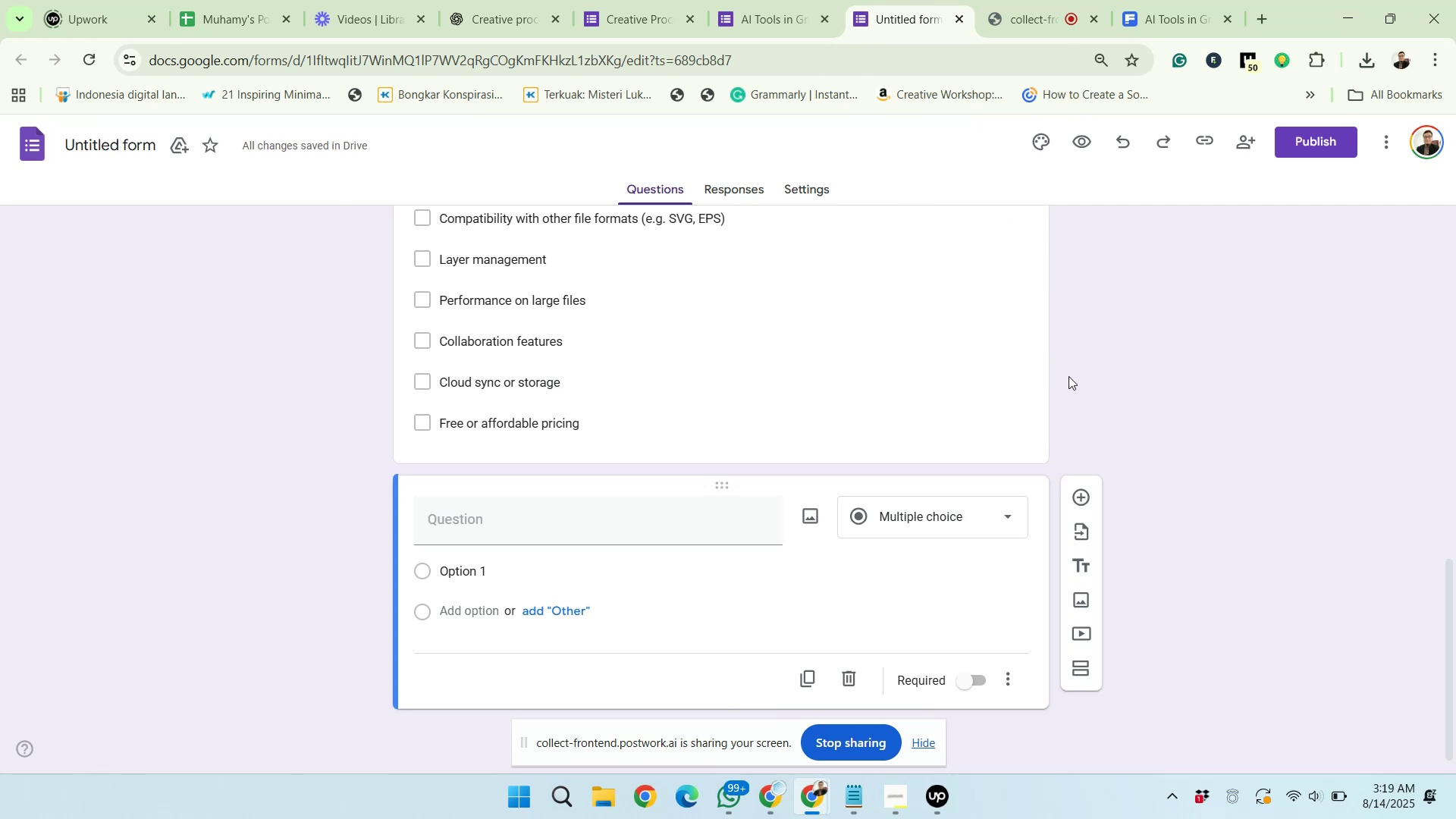 
wait(13.61)
 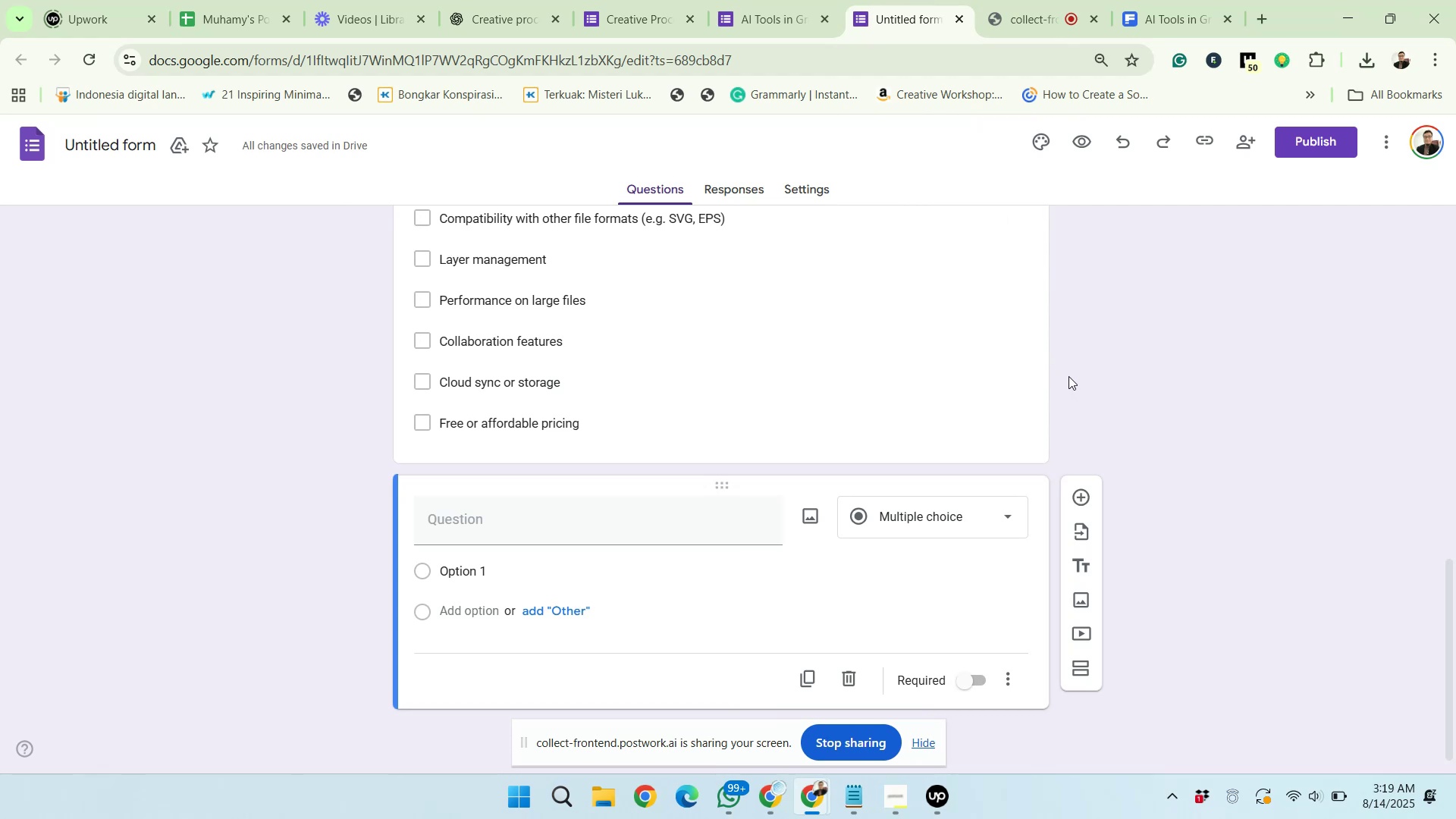 
scroll: coordinate [725, 438], scroll_direction: up, amount: 1.0
 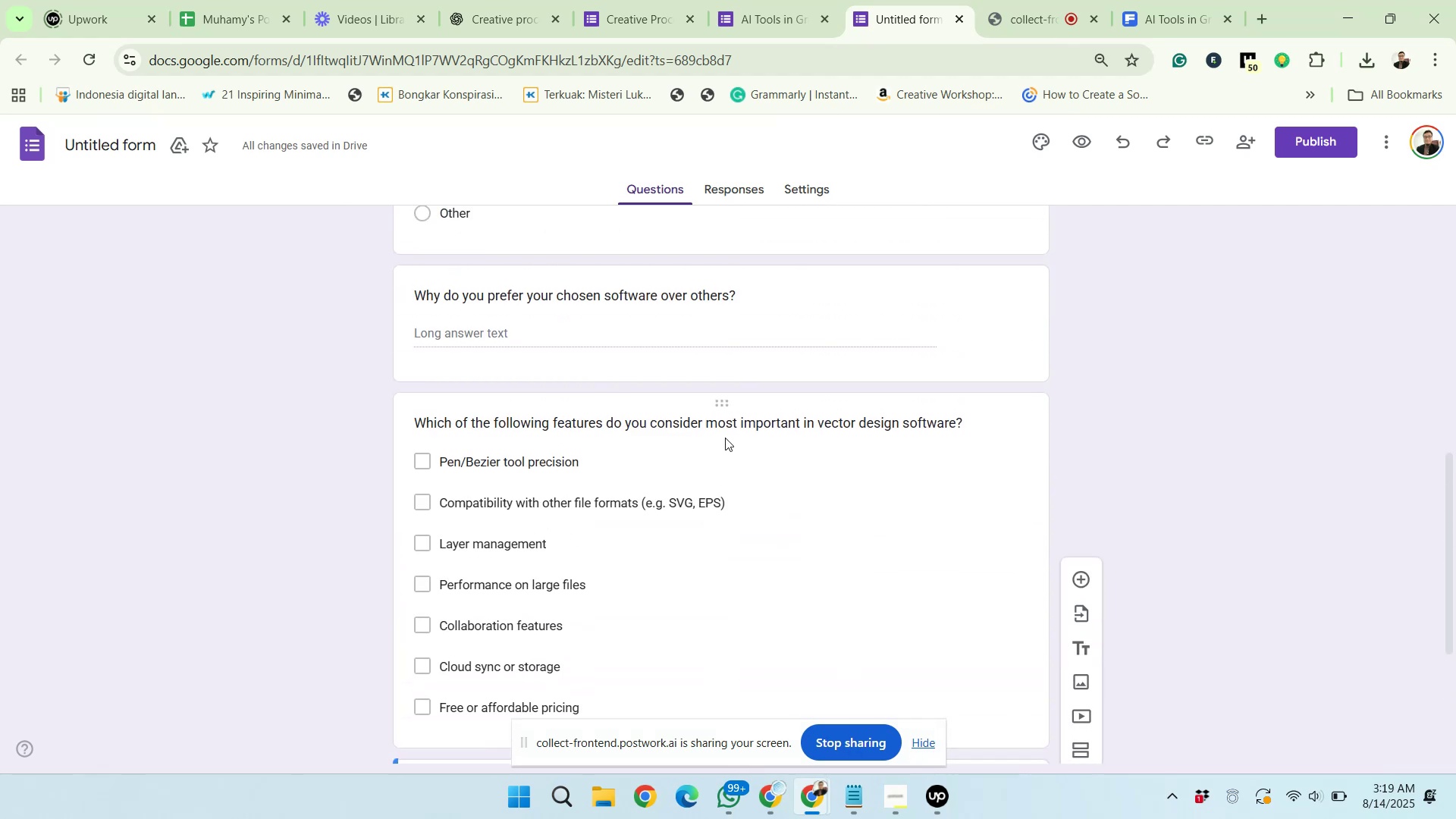 
scroll: coordinate [725, 437], scroll_direction: down, amount: 3.0
 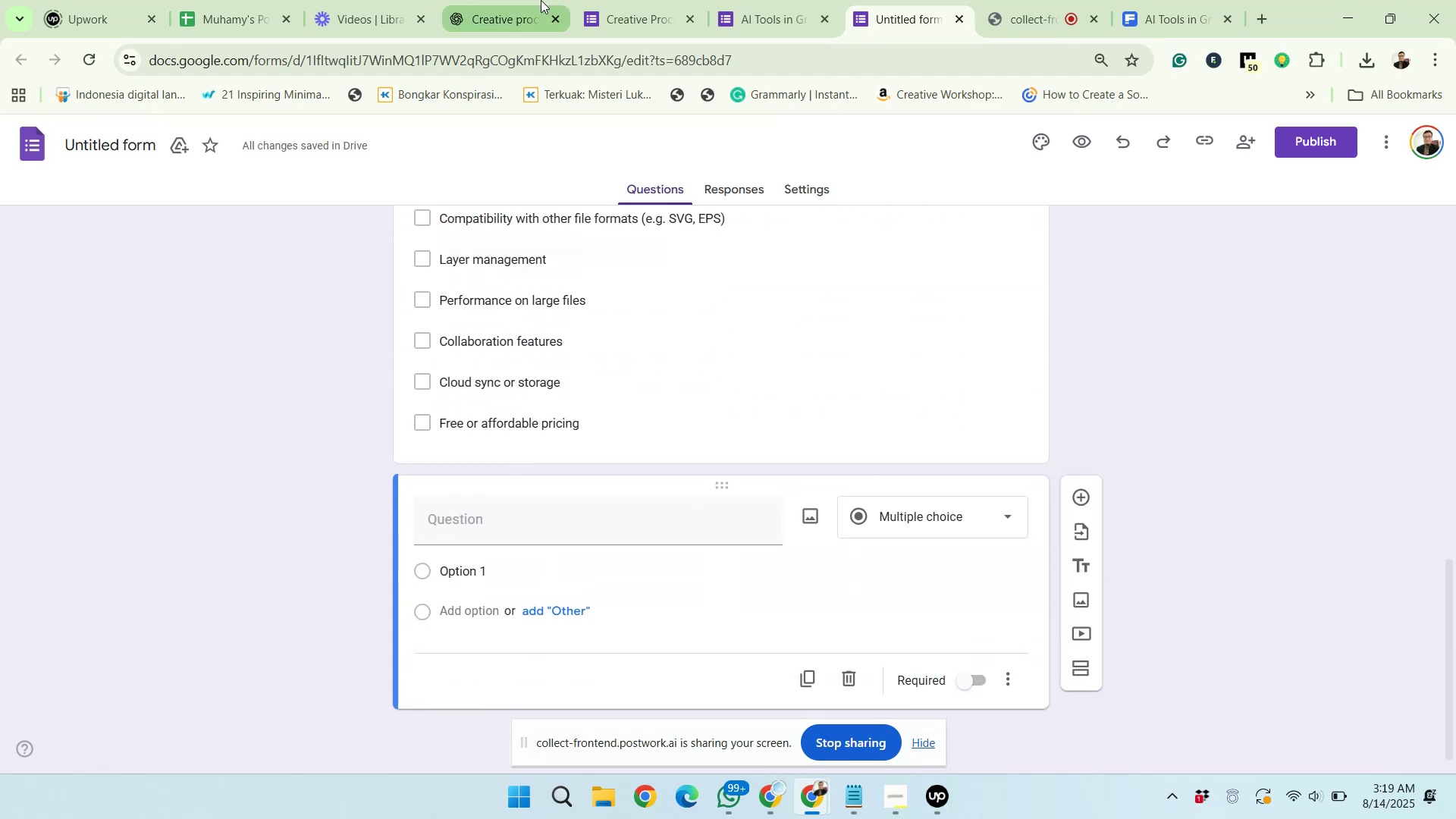 
left_click([535, 0])
 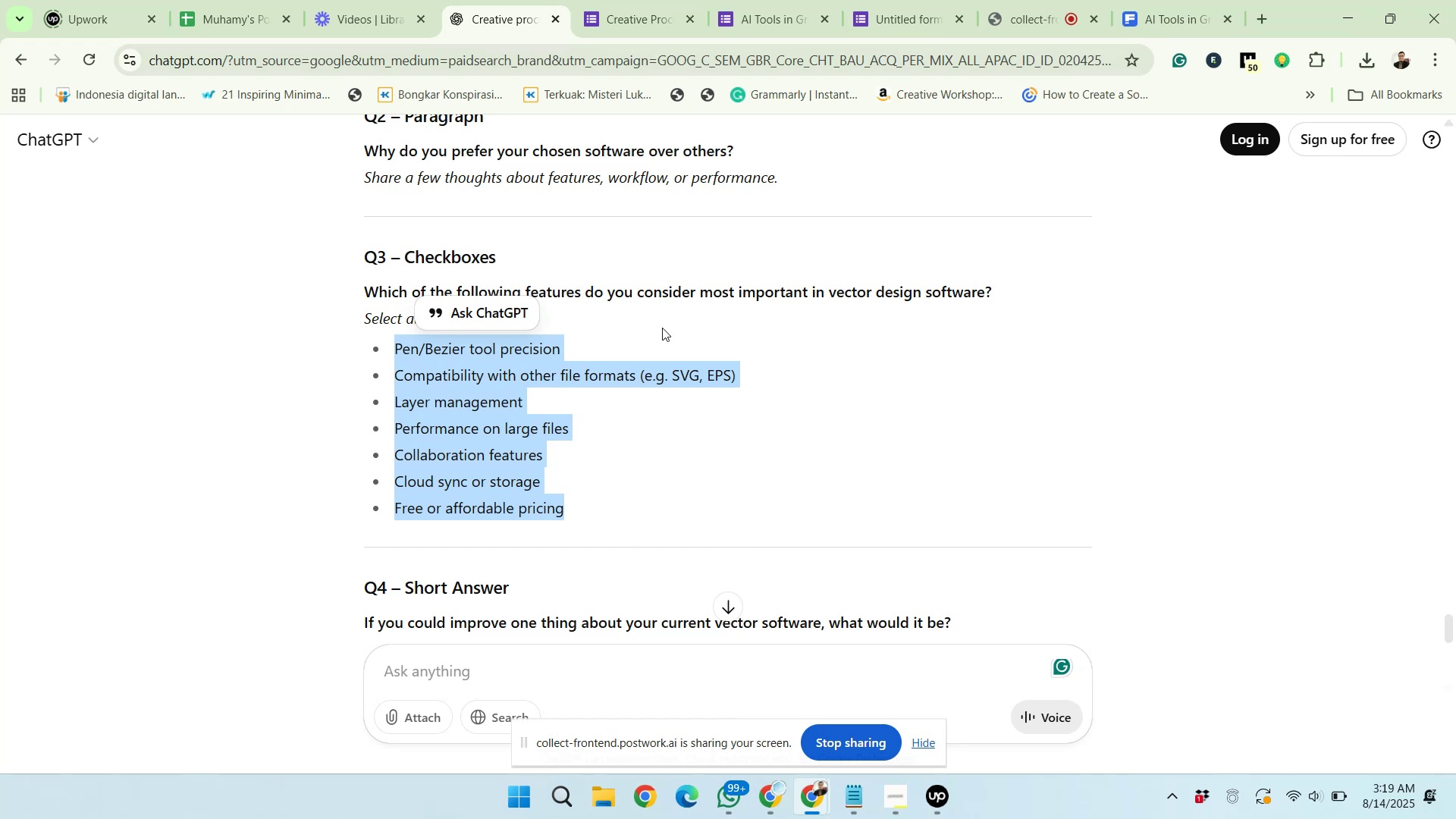 
scroll: coordinate [670, 388], scroll_direction: down, amount: 2.0
 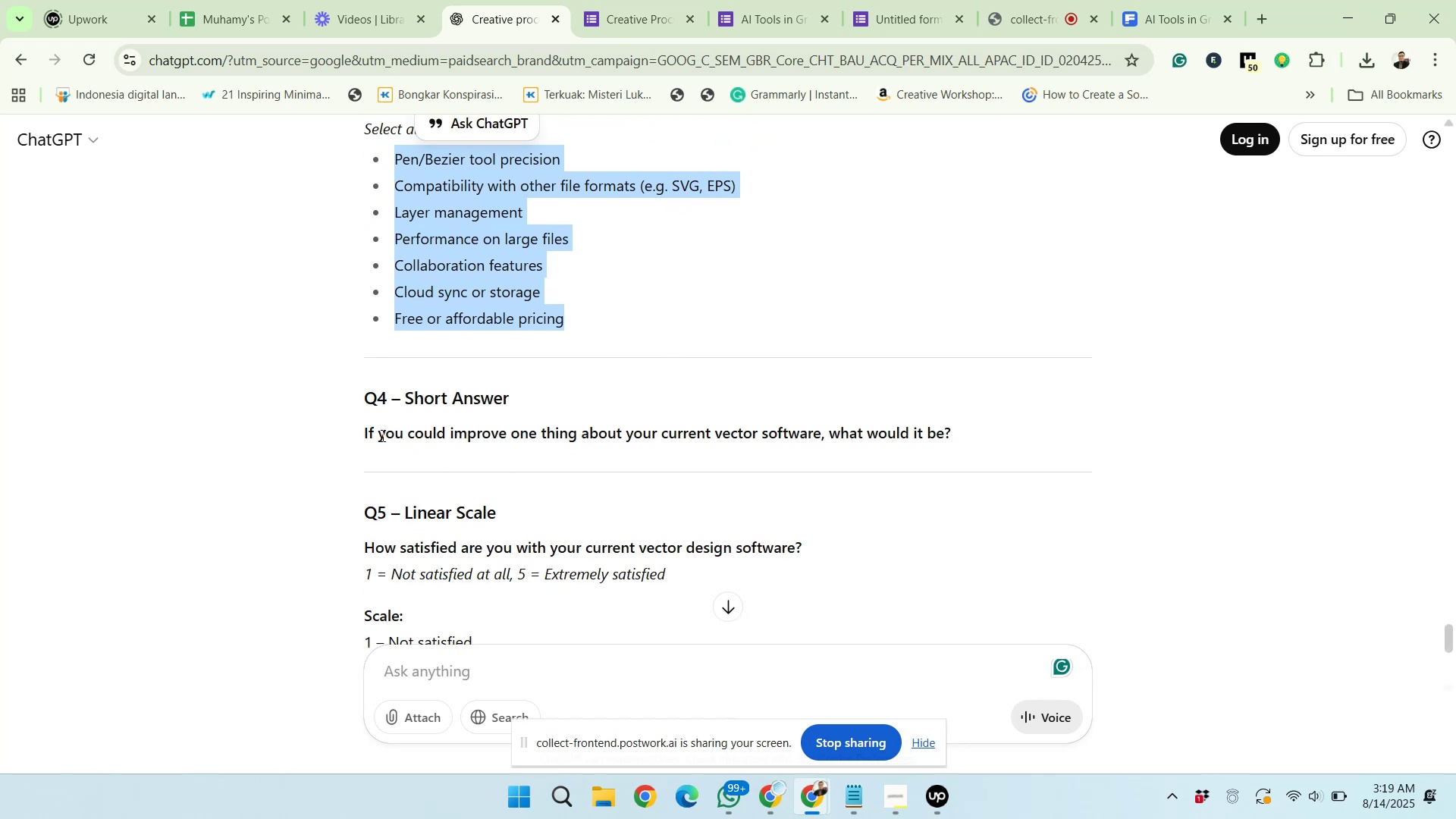 
left_click_drag(start_coordinate=[361, 435], to_coordinate=[956, 437])
 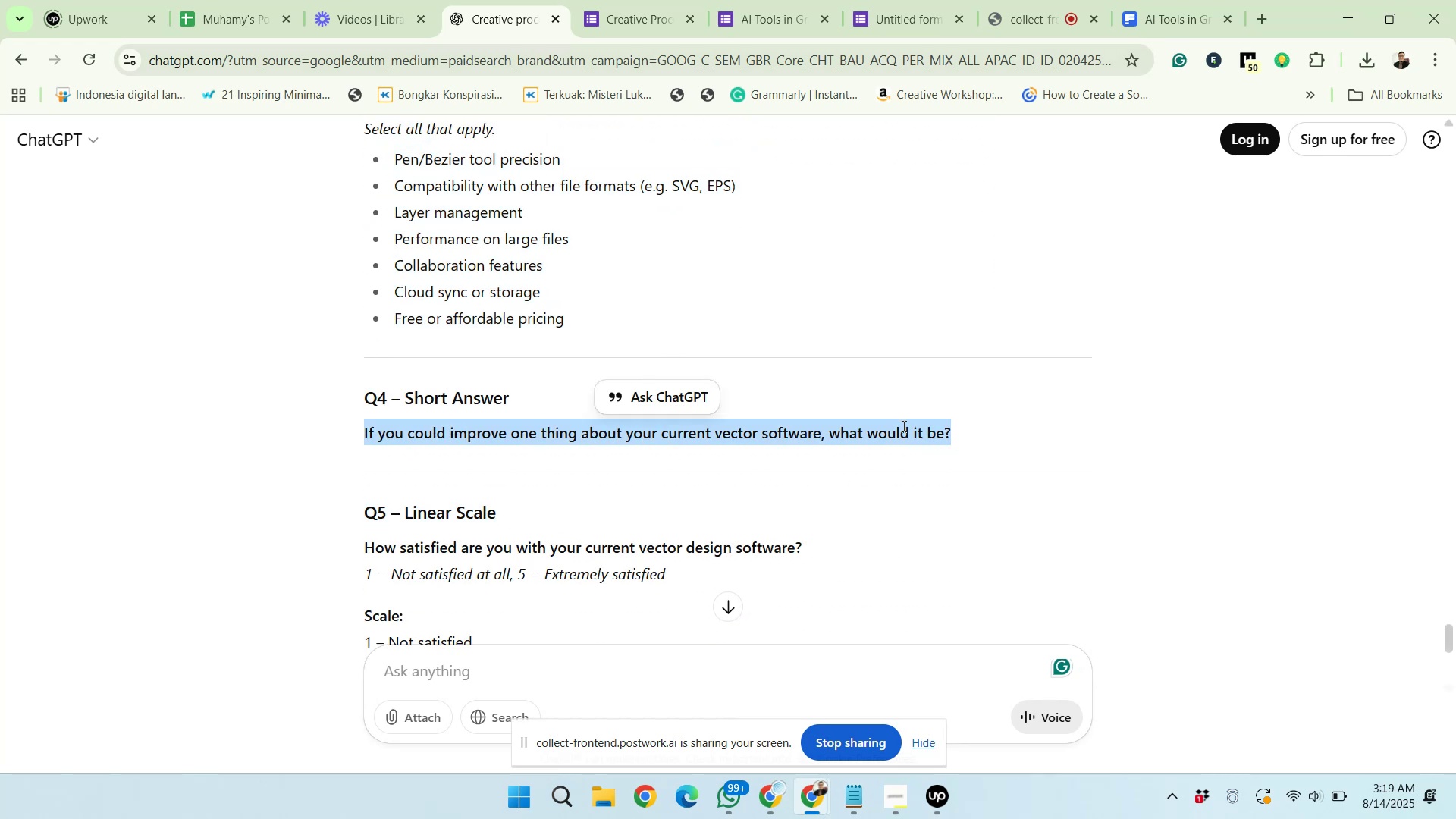 
right_click([902, 426])
 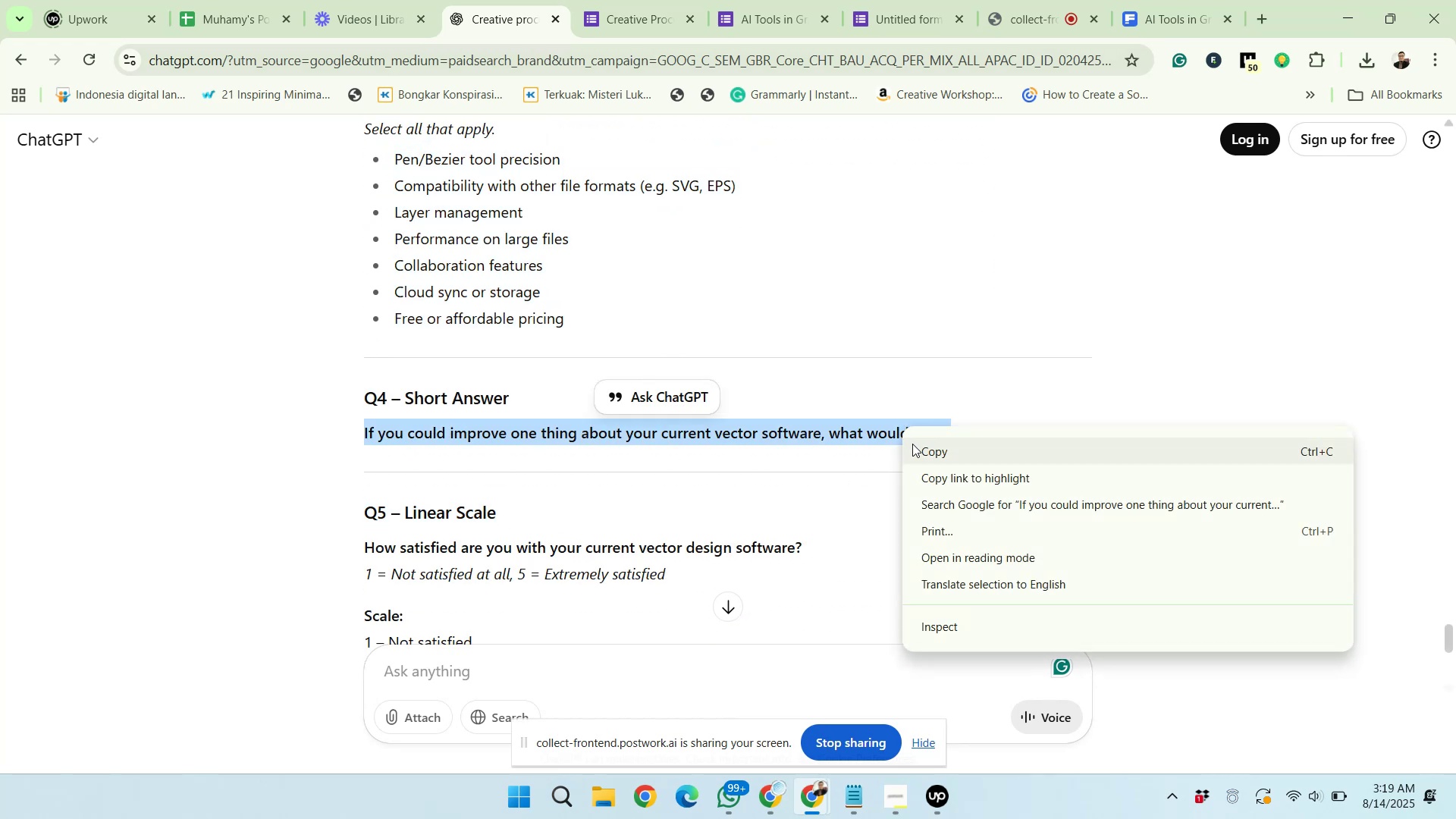 
left_click([915, 446])
 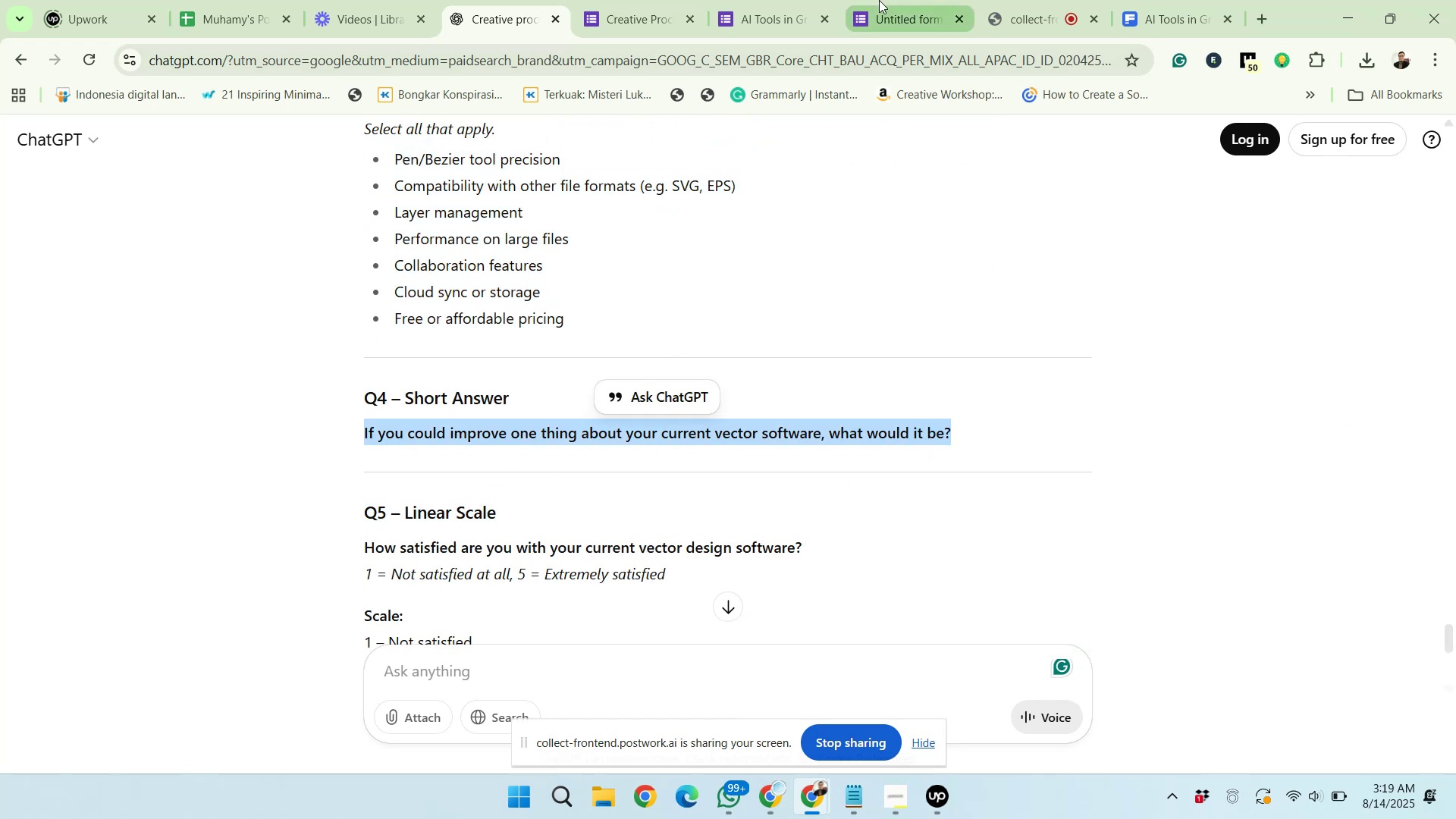 
left_click([879, 0])
 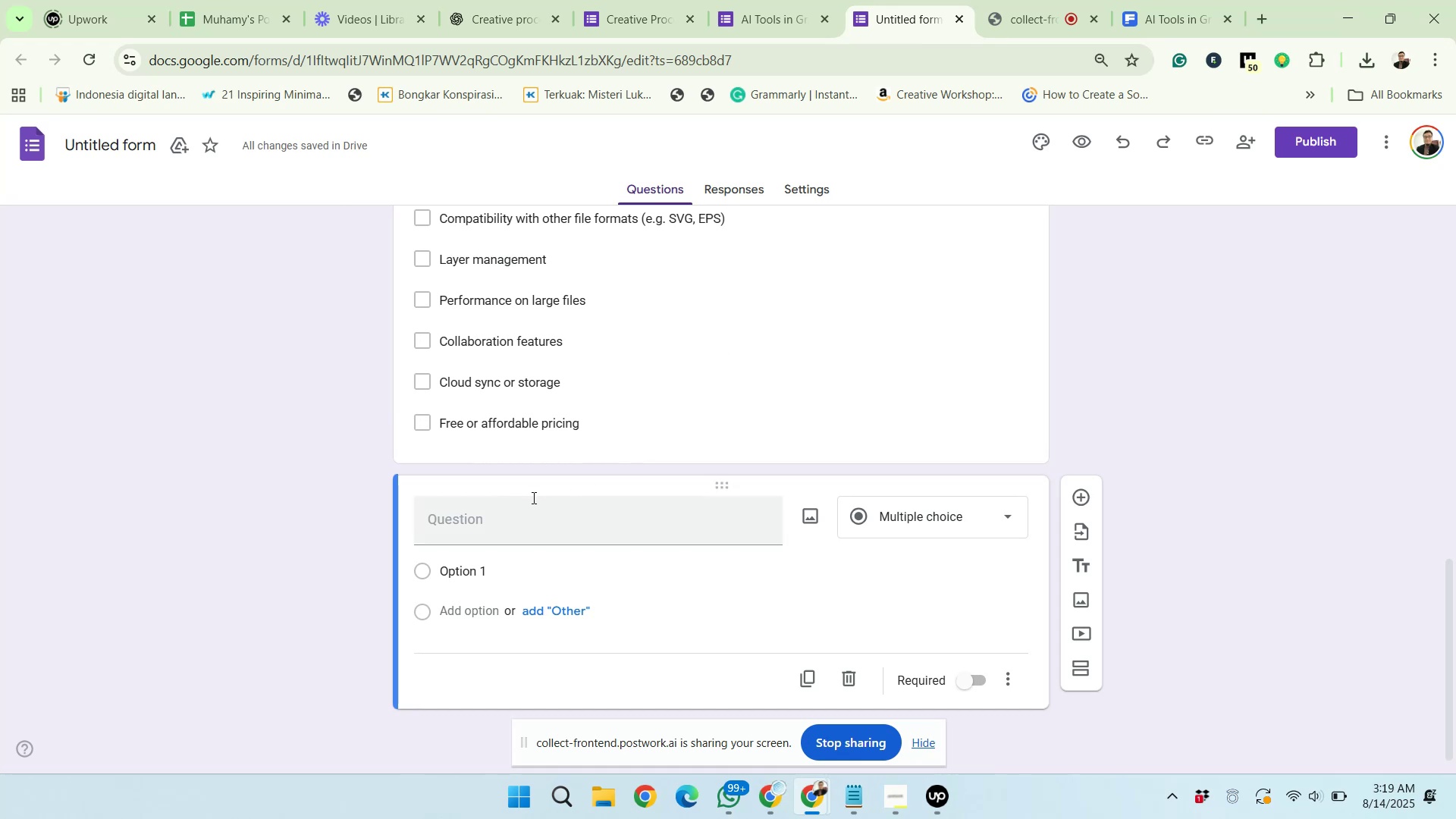 
left_click([497, 519])
 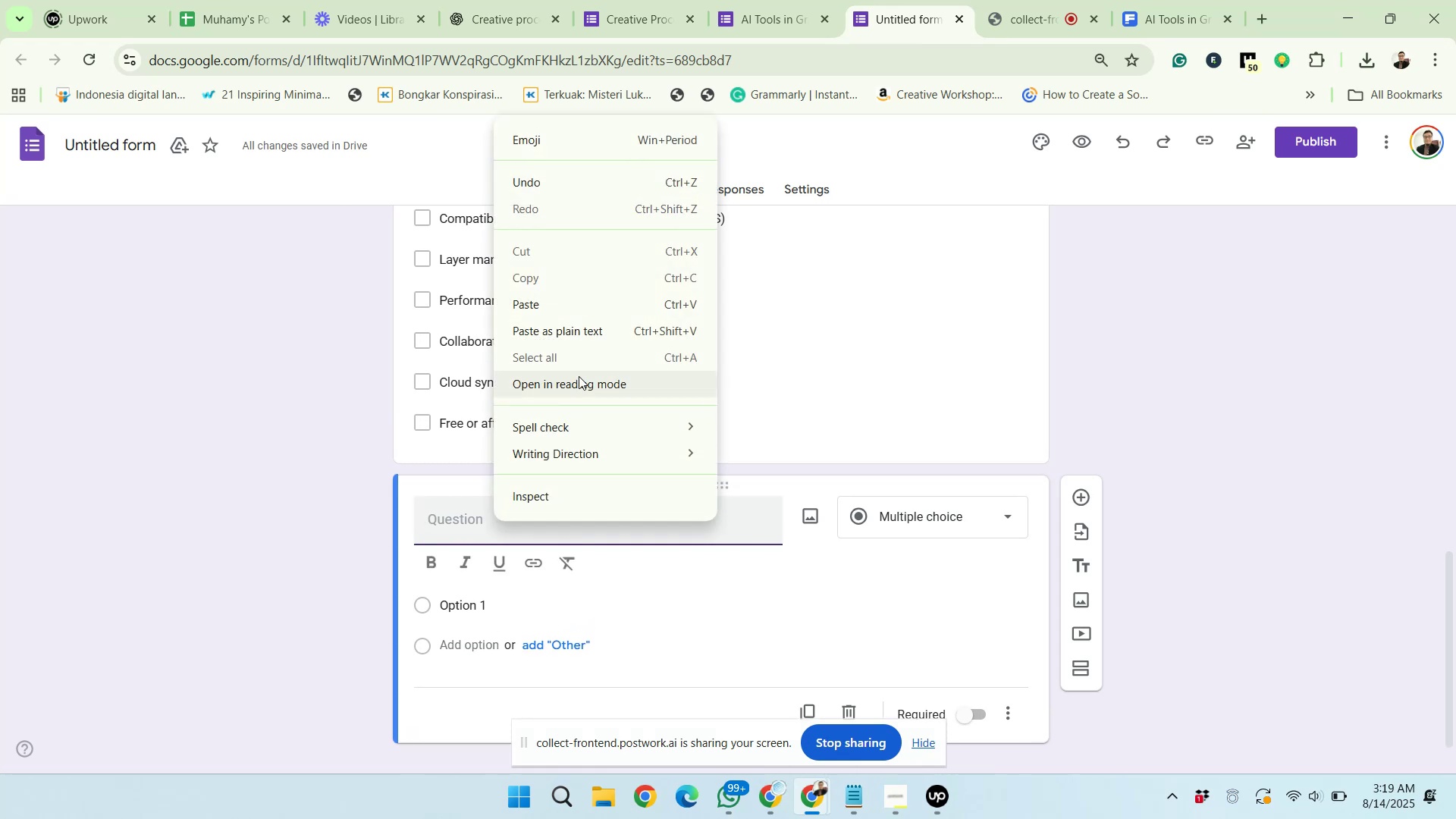 
left_click([594, 312])
 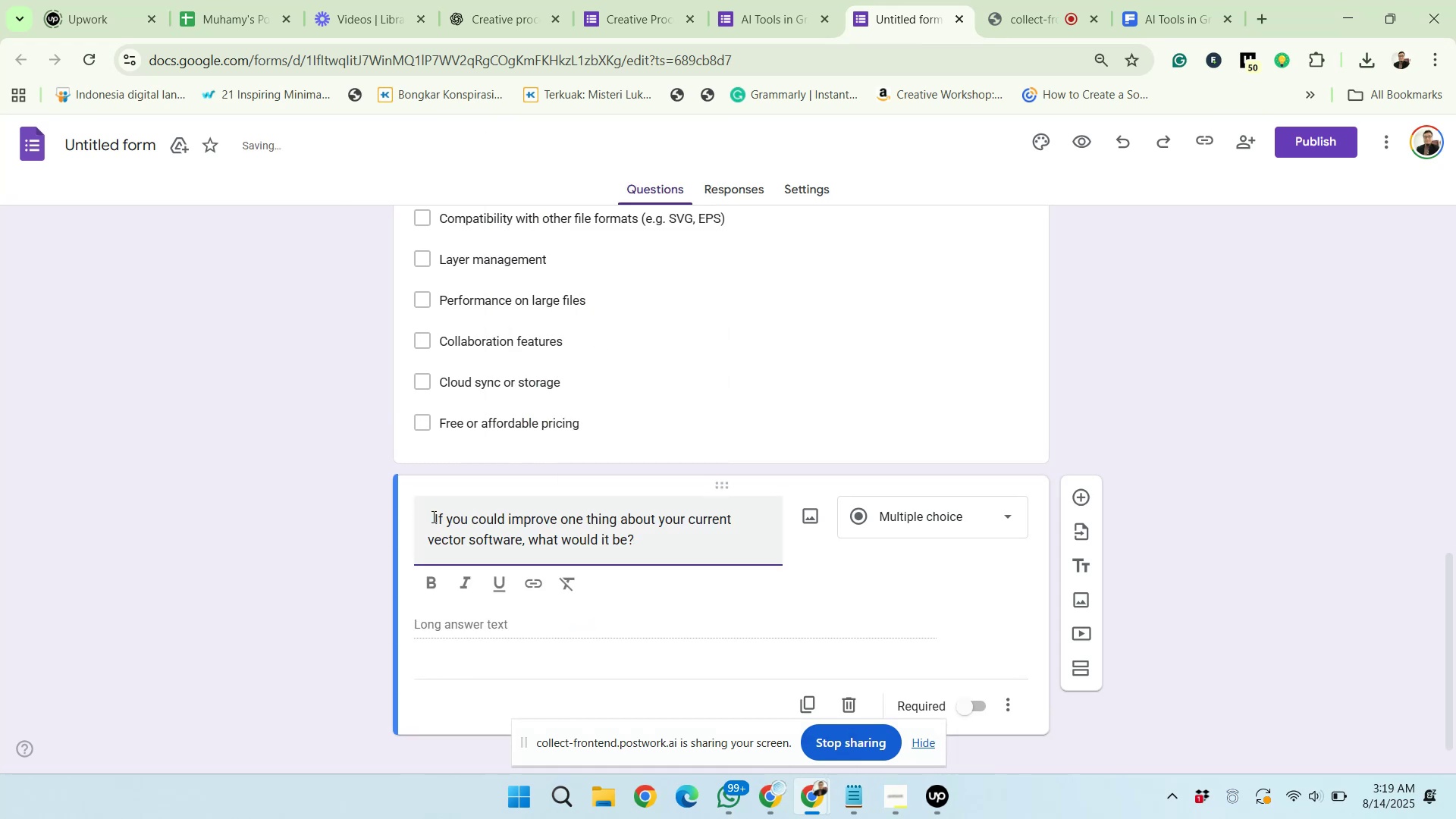 
left_click_drag(start_coordinate=[433, 516], to_coordinate=[408, 515])
 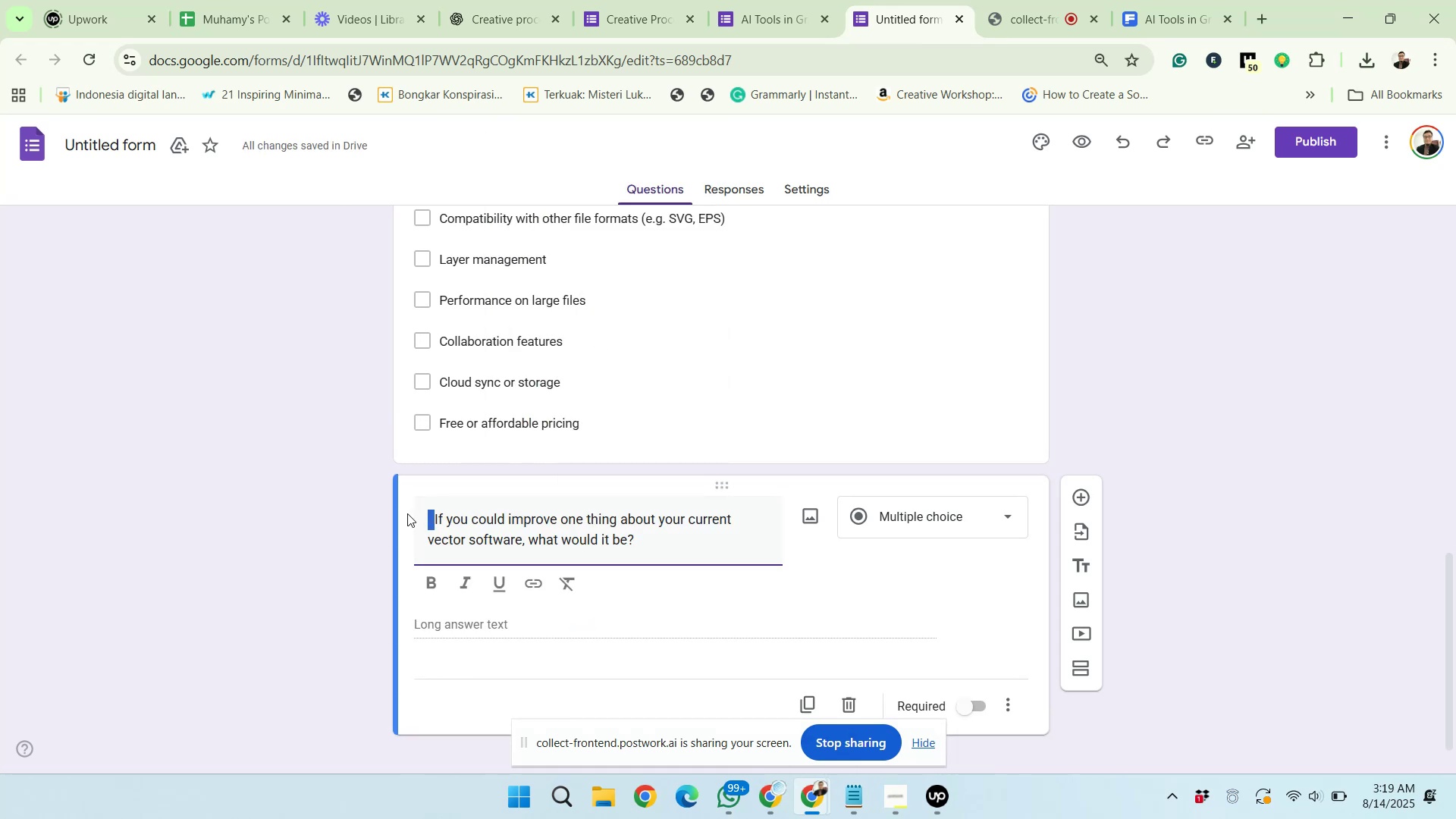 
key(Backspace)
 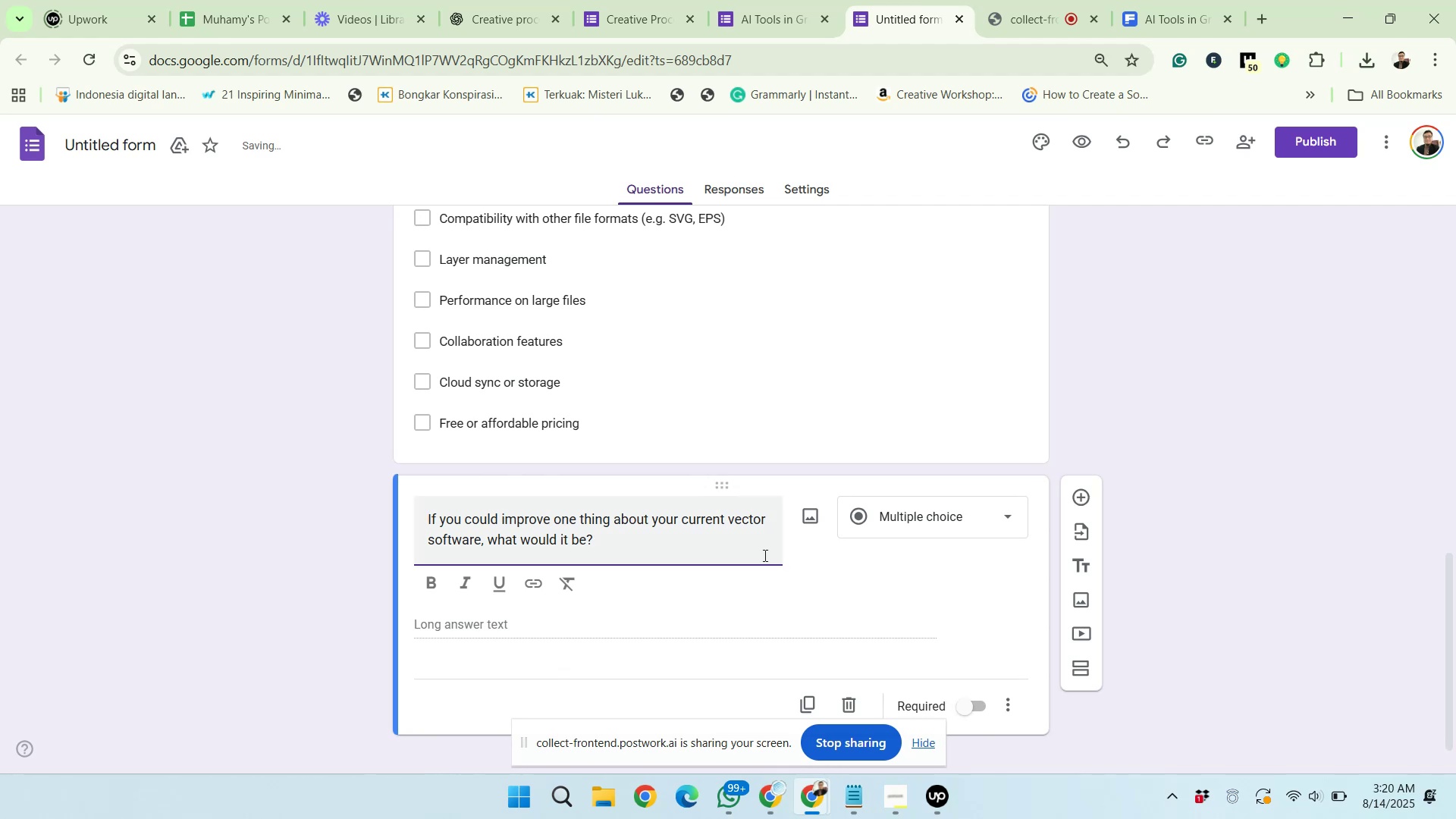 
left_click([888, 525])
 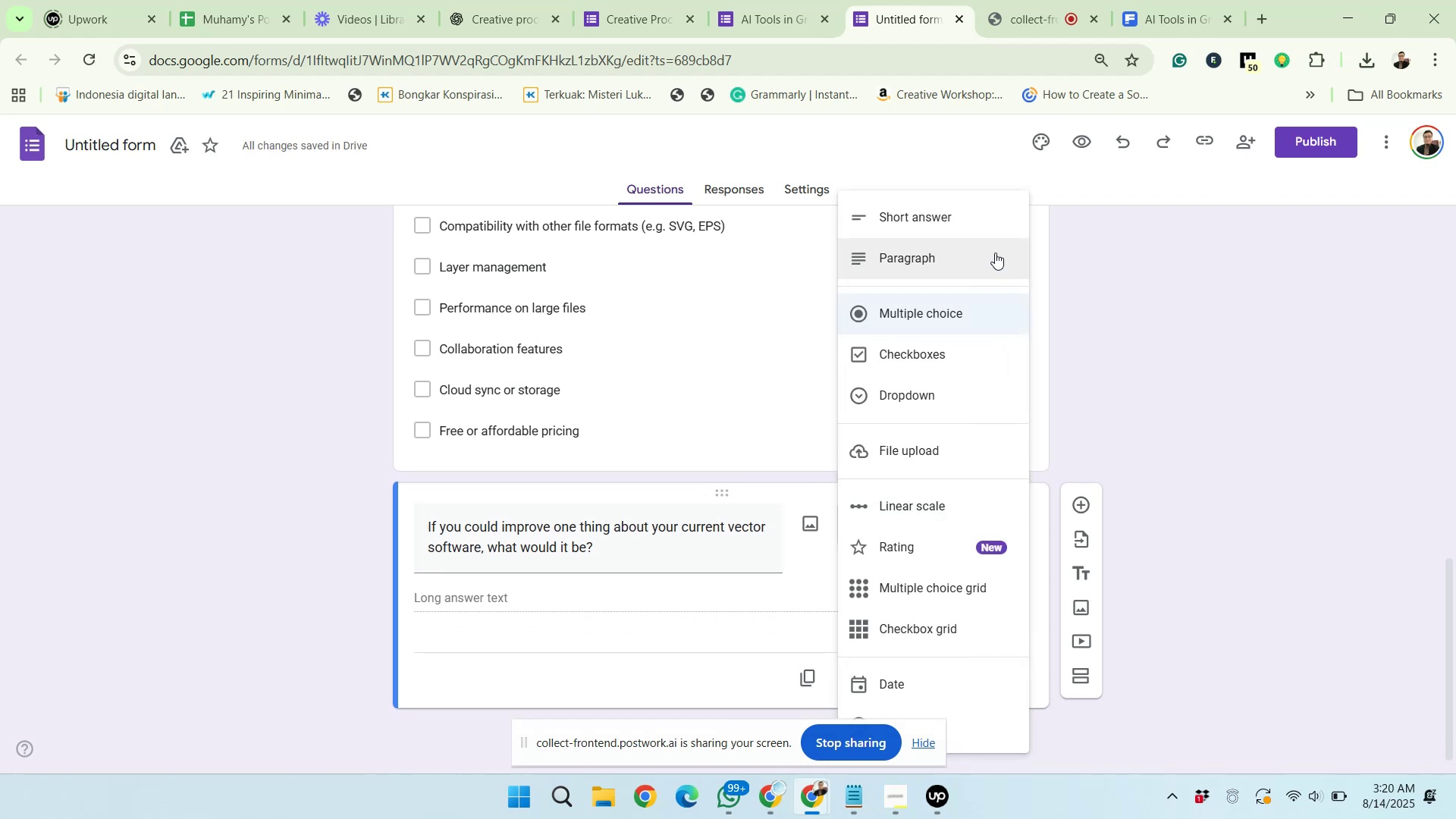 
left_click([987, 221])
 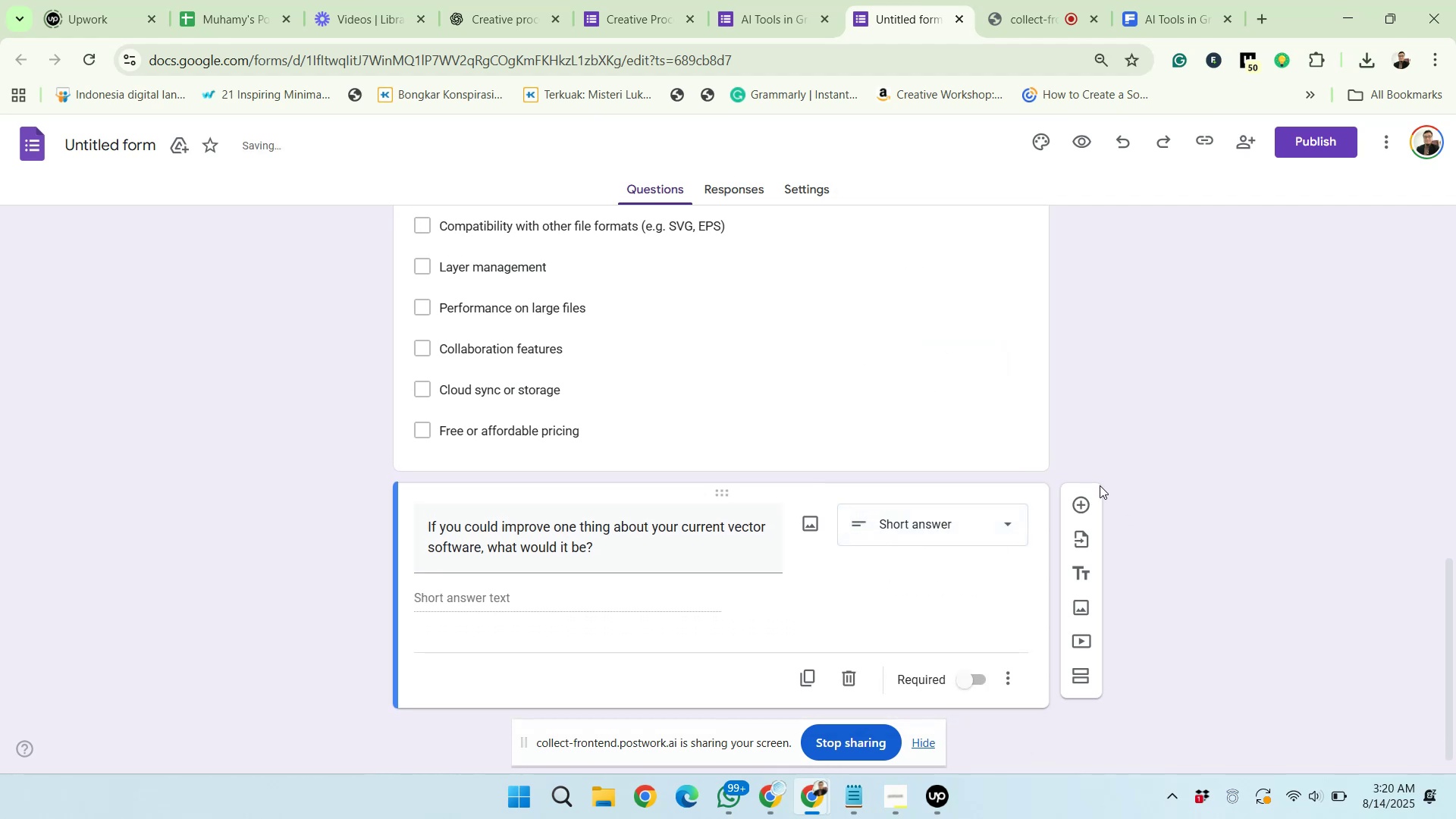 
left_click([1091, 492])
 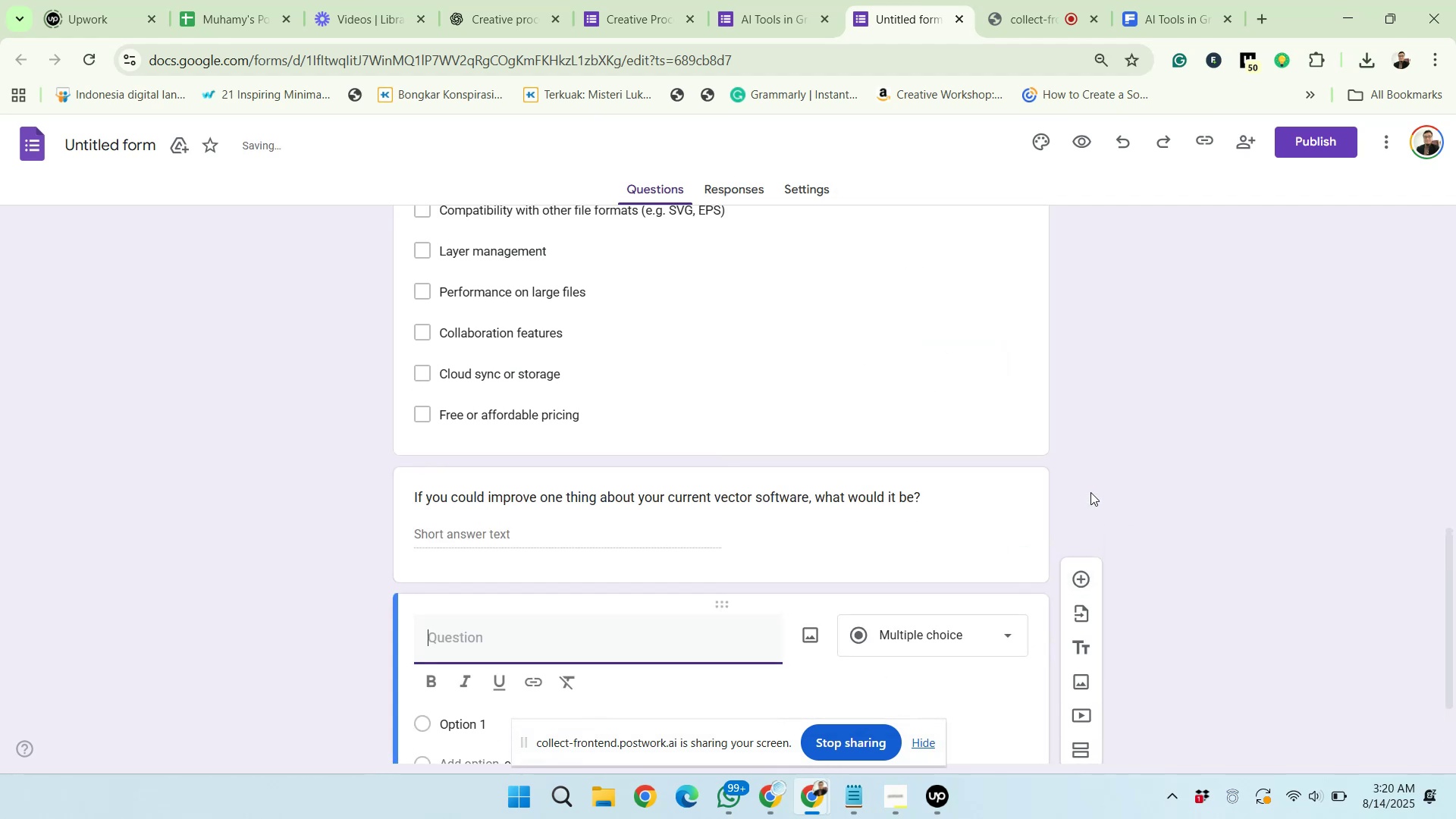 
scroll: coordinate [1094, 510], scroll_direction: down, amount: 3.0
 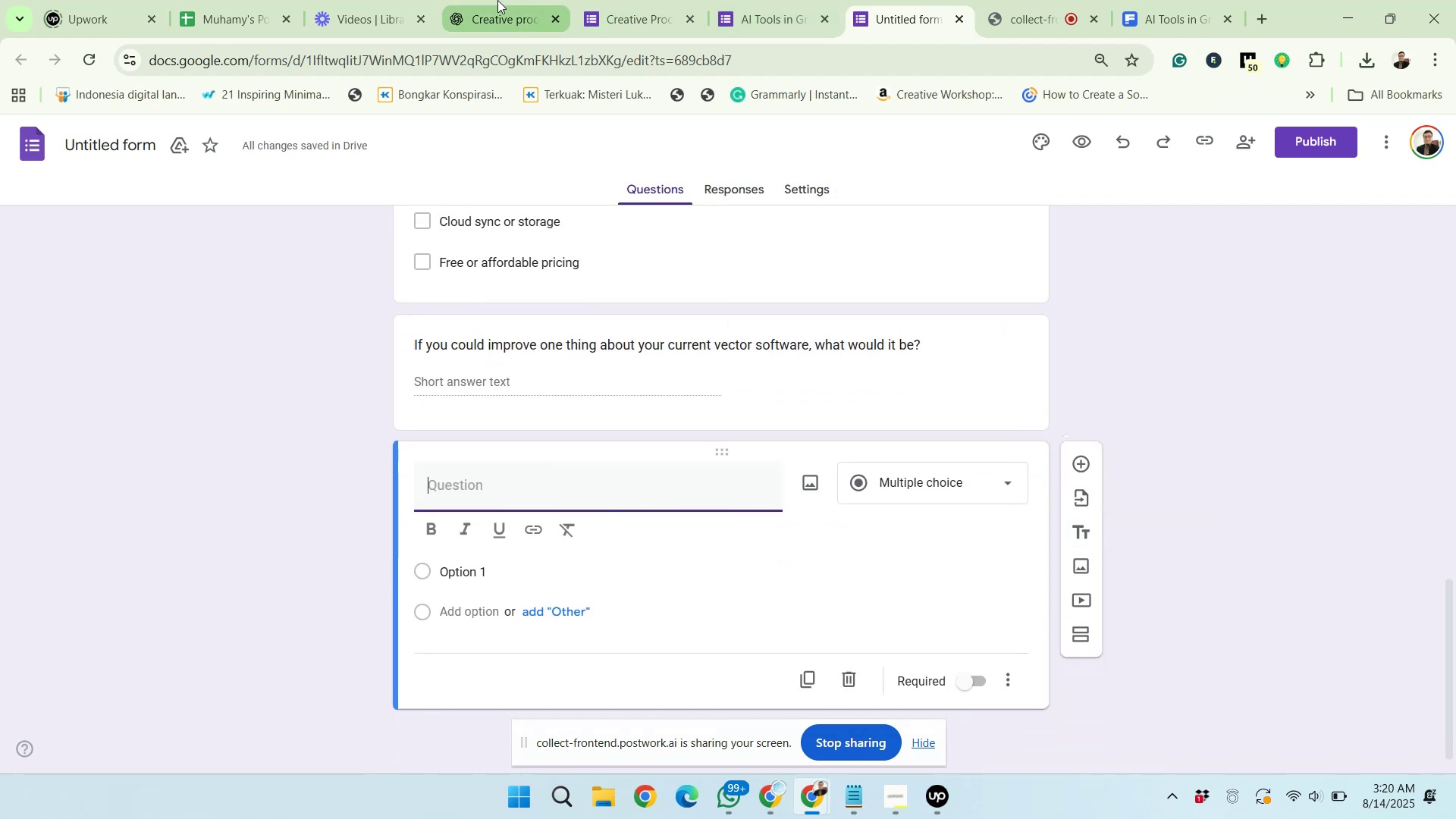 
left_click([497, 0])
 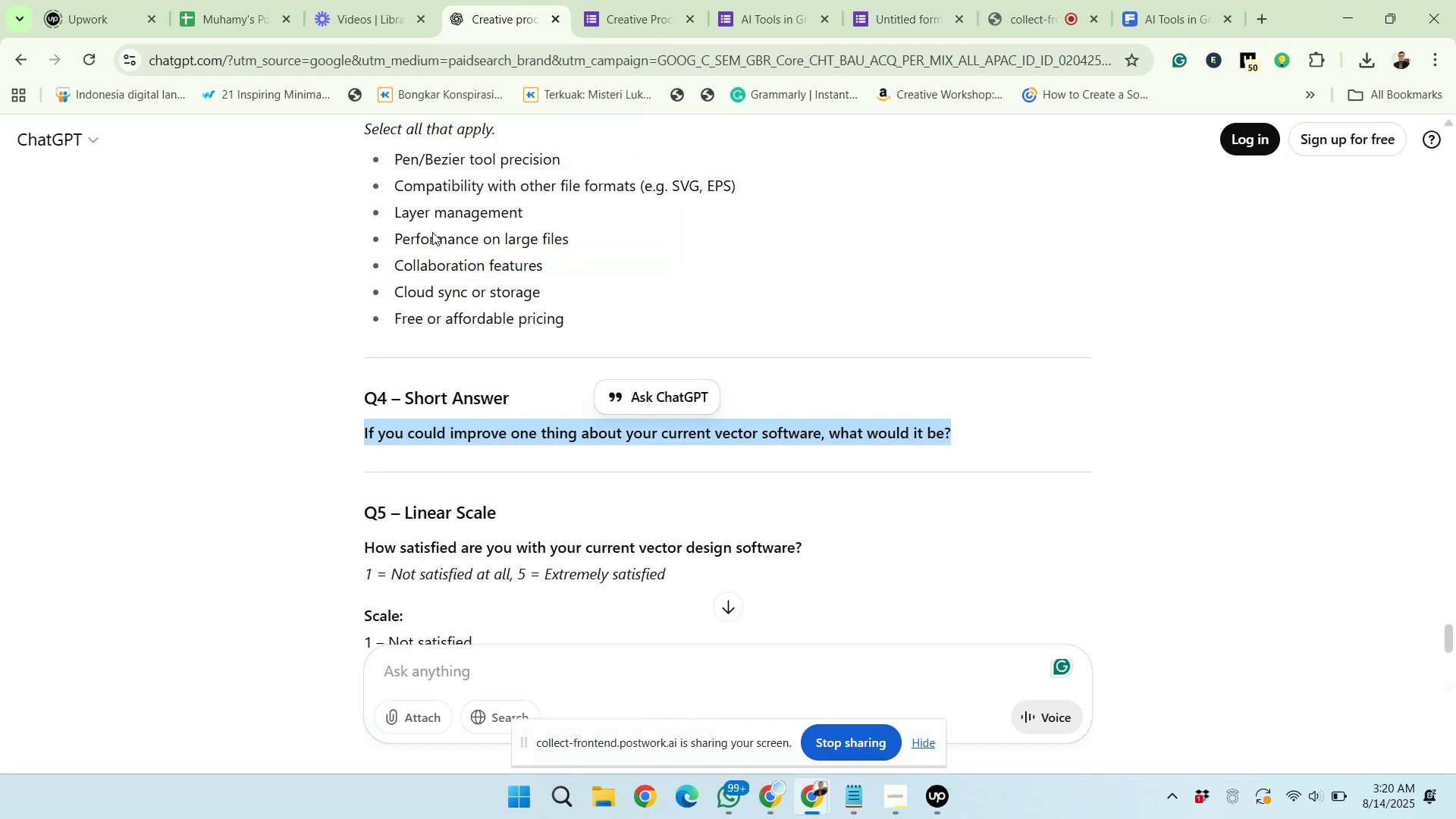 
scroll: coordinate [442, 332], scroll_direction: down, amount: 2.0
 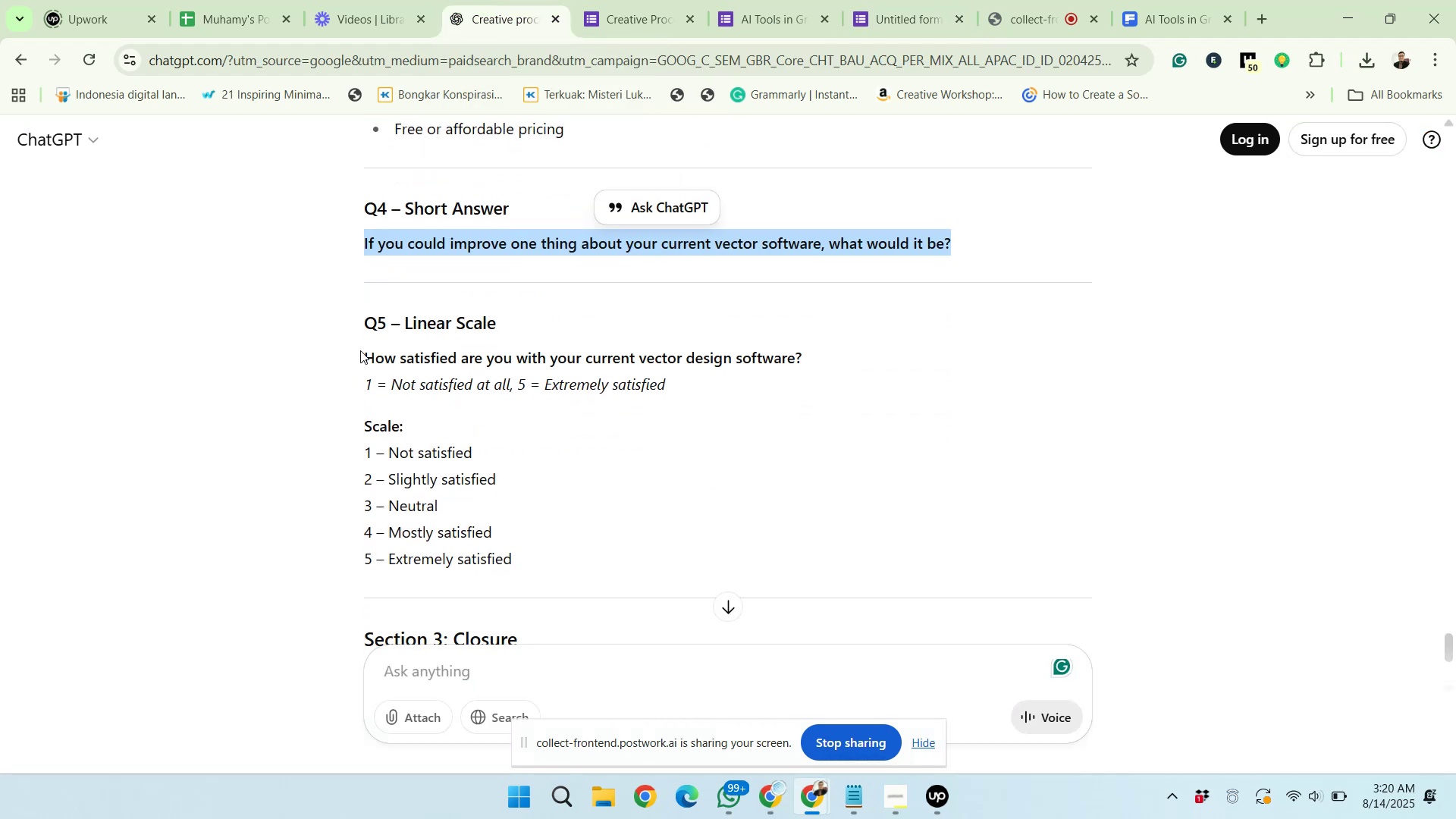 
left_click_drag(start_coordinate=[362, 354], to_coordinate=[809, 361])
 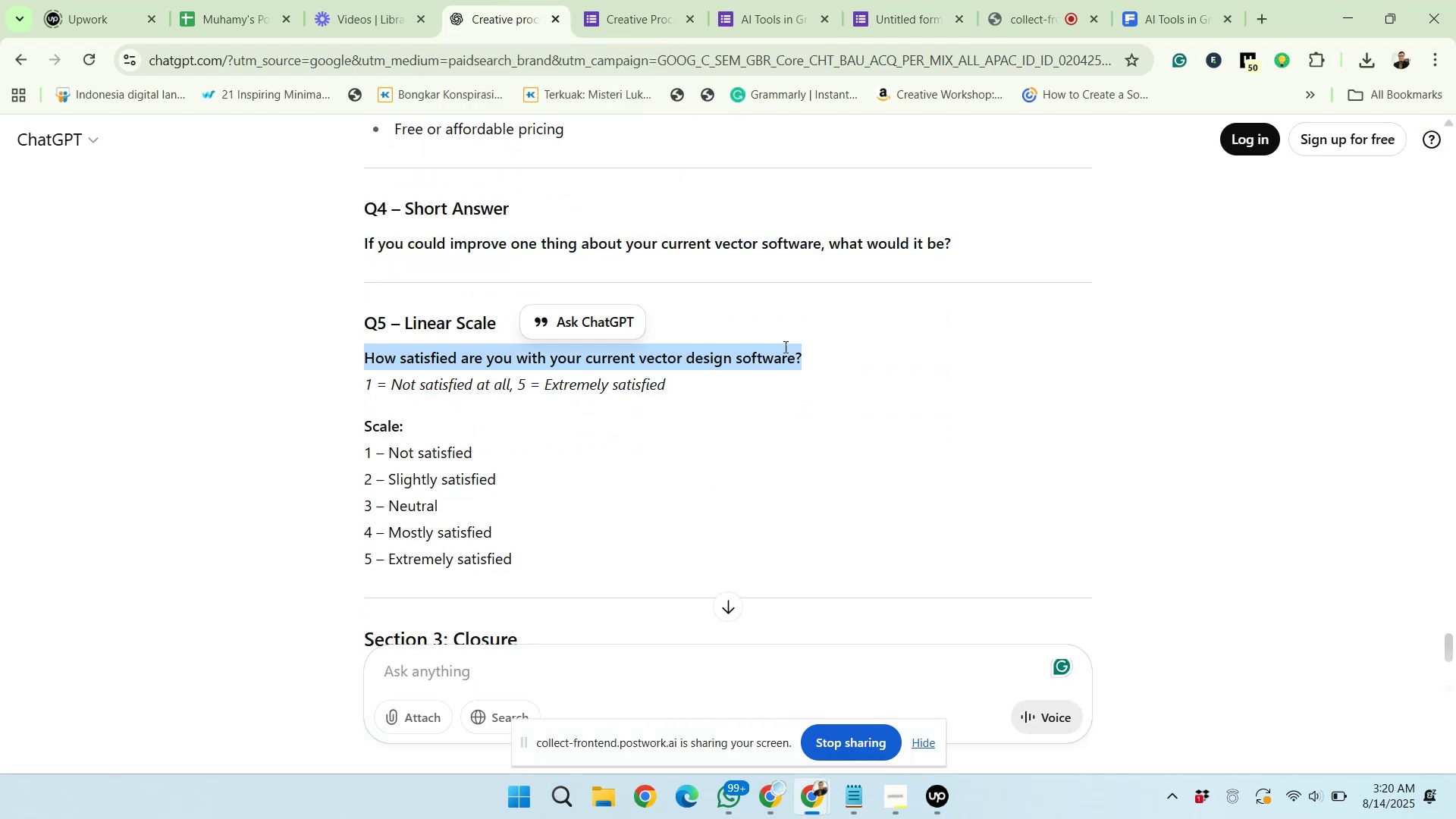 
right_click([783, 355])
 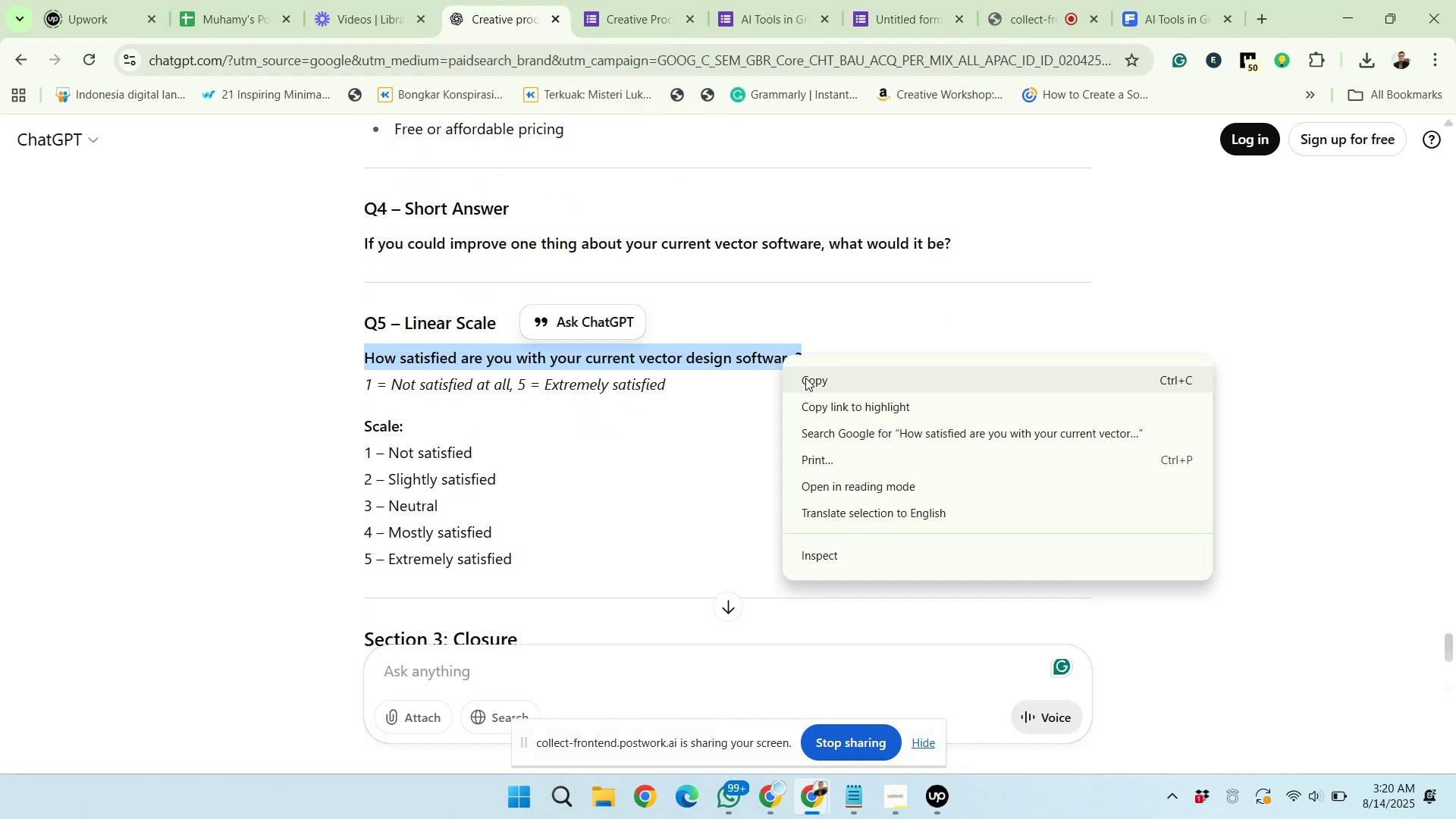 
left_click([808, 379])
 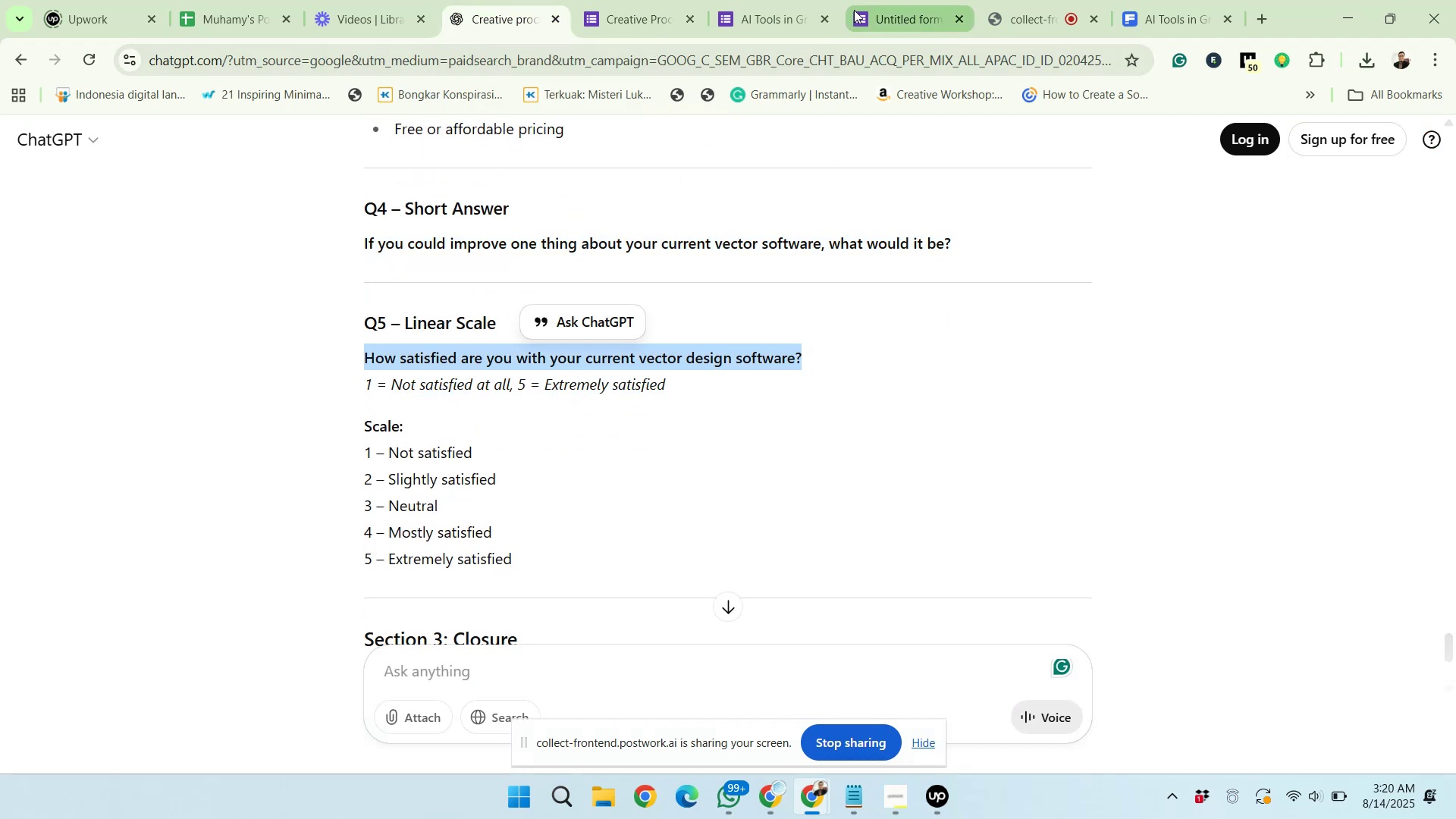 
left_click([880, 7])
 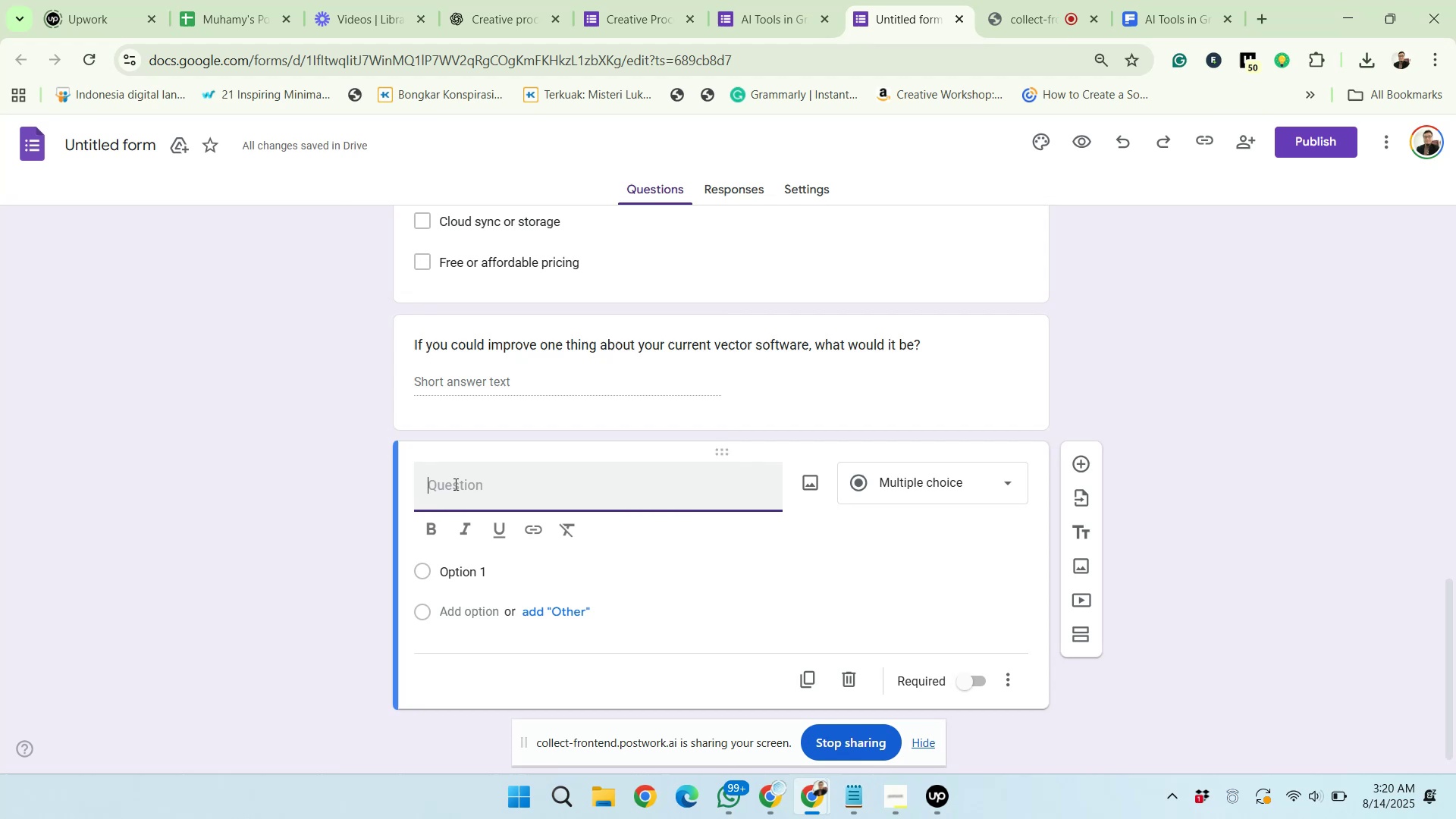 
right_click([454, 487])
 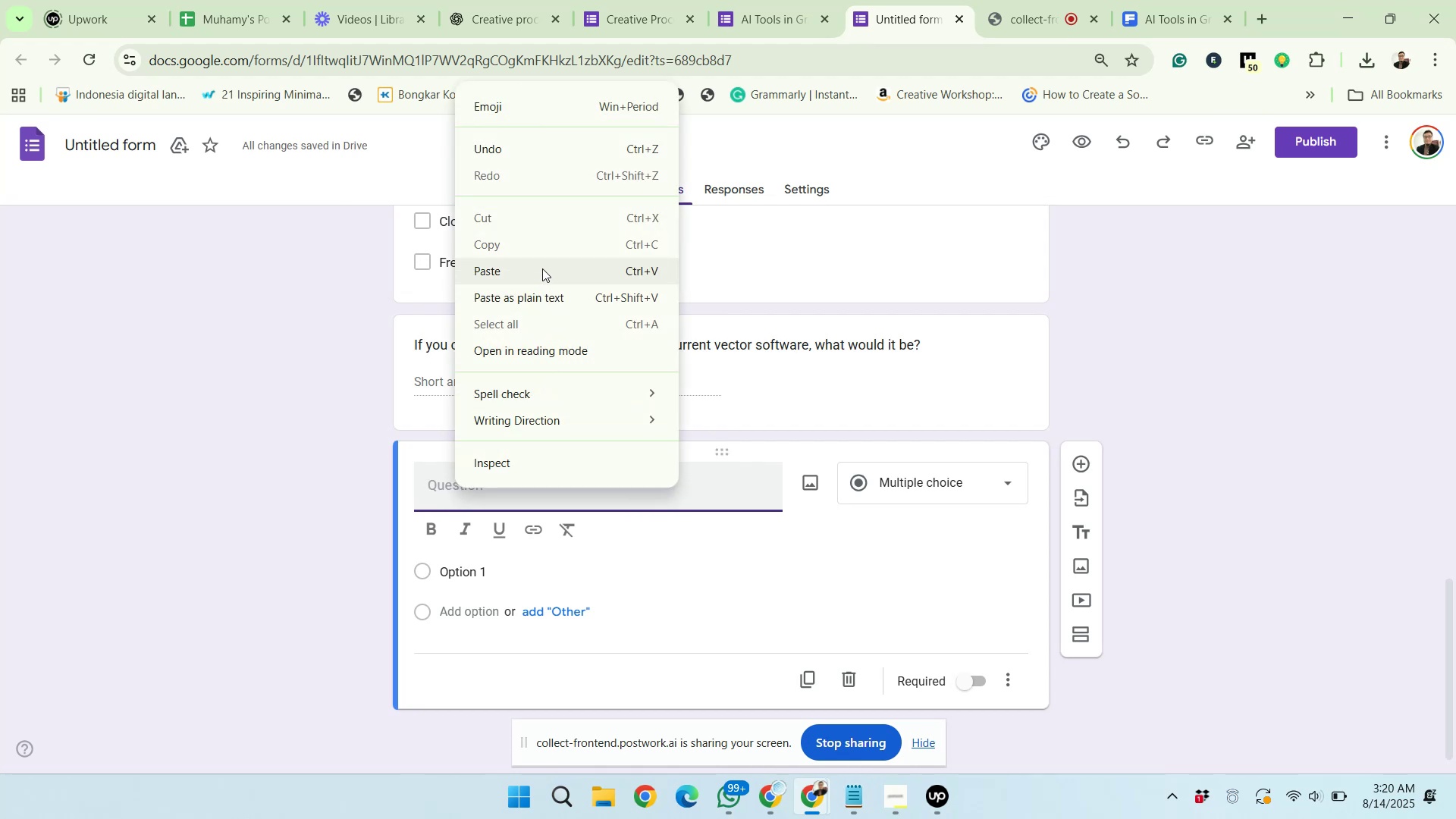 
left_click([542, 268])
 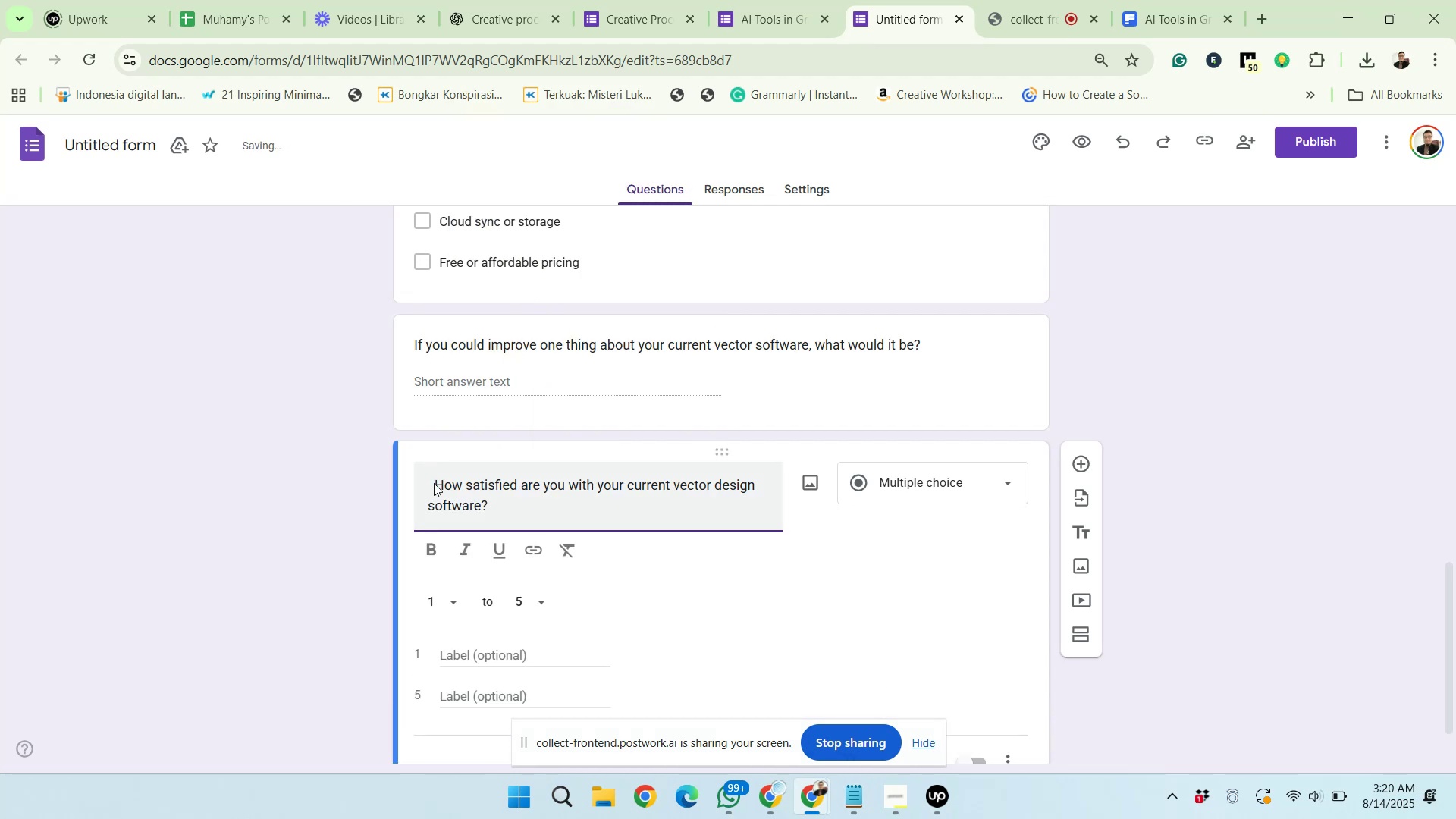 
left_click_drag(start_coordinate=[435, 482], to_coordinate=[413, 479])
 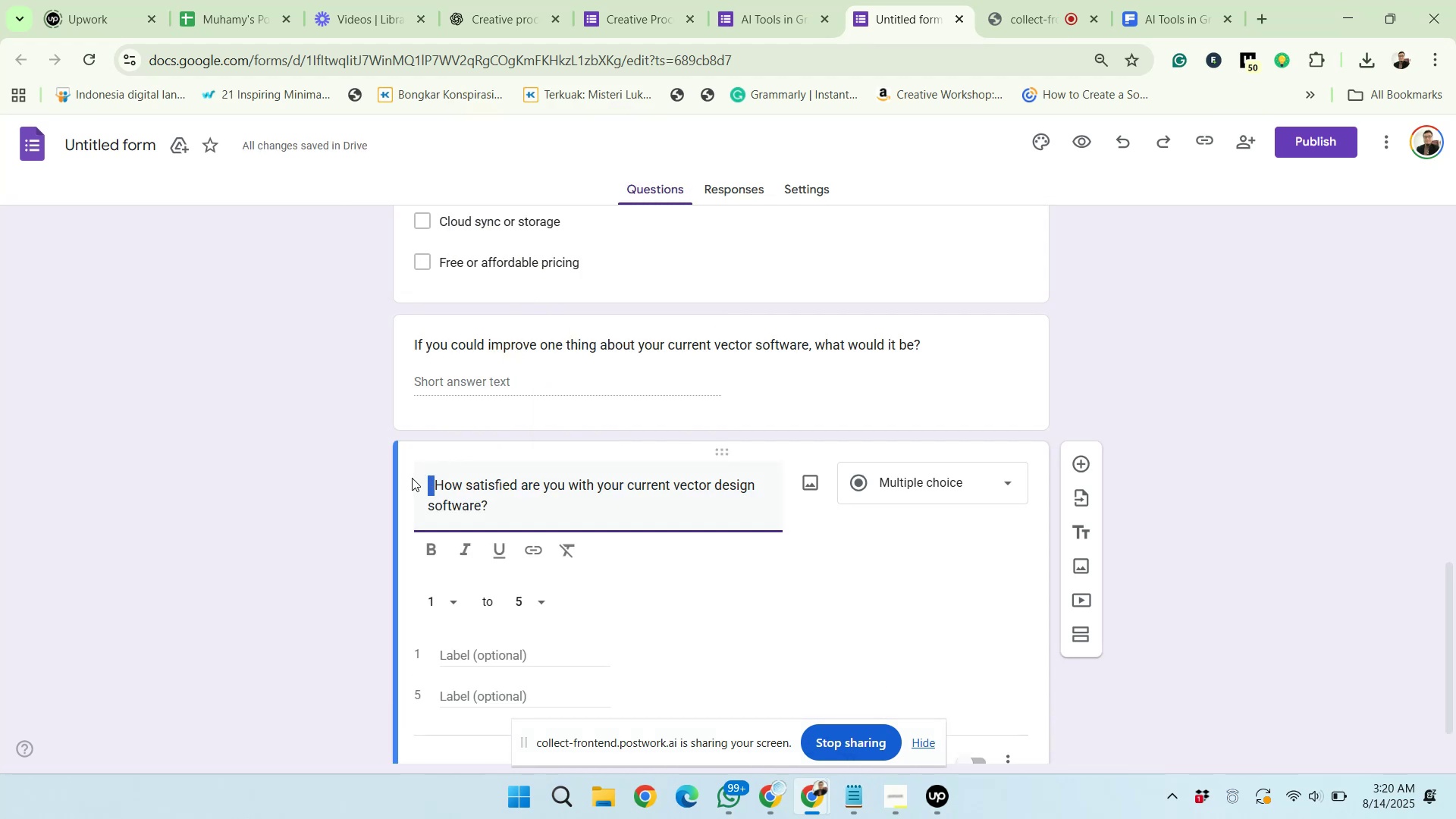 
key(Backspace)
 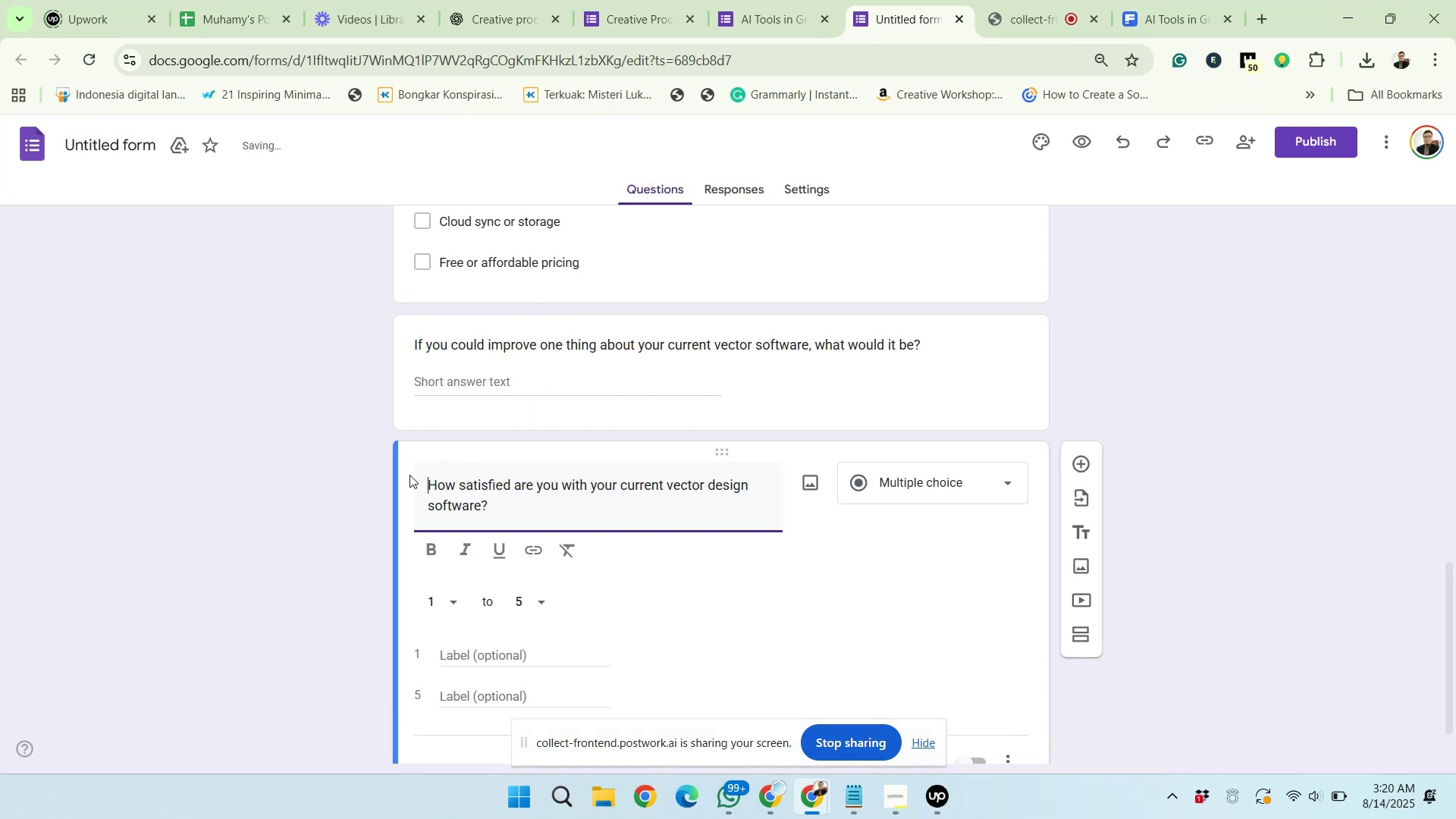 
scroll: coordinate [453, 560], scroll_direction: down, amount: 1.0
 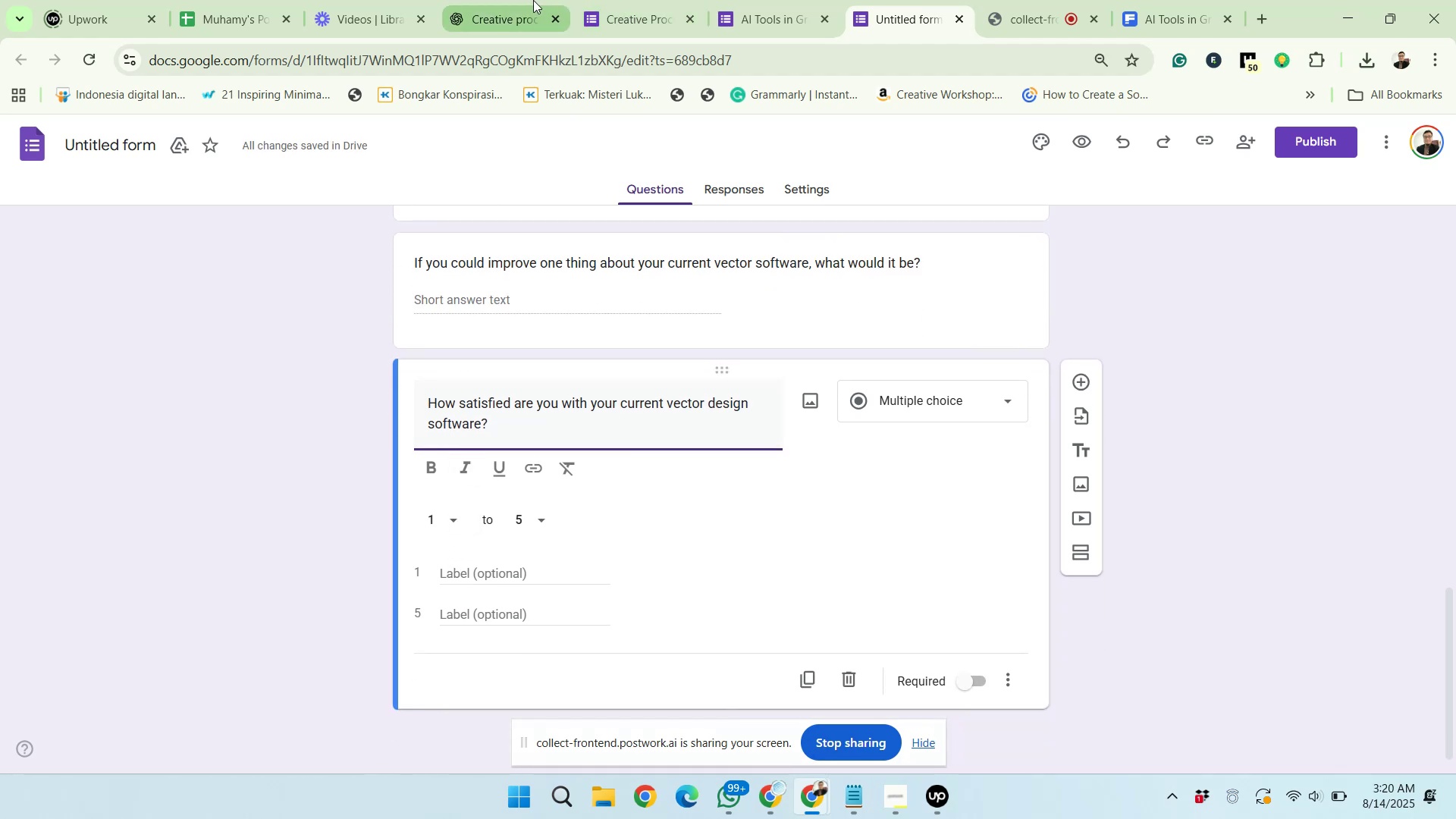 
left_click([535, 7])
 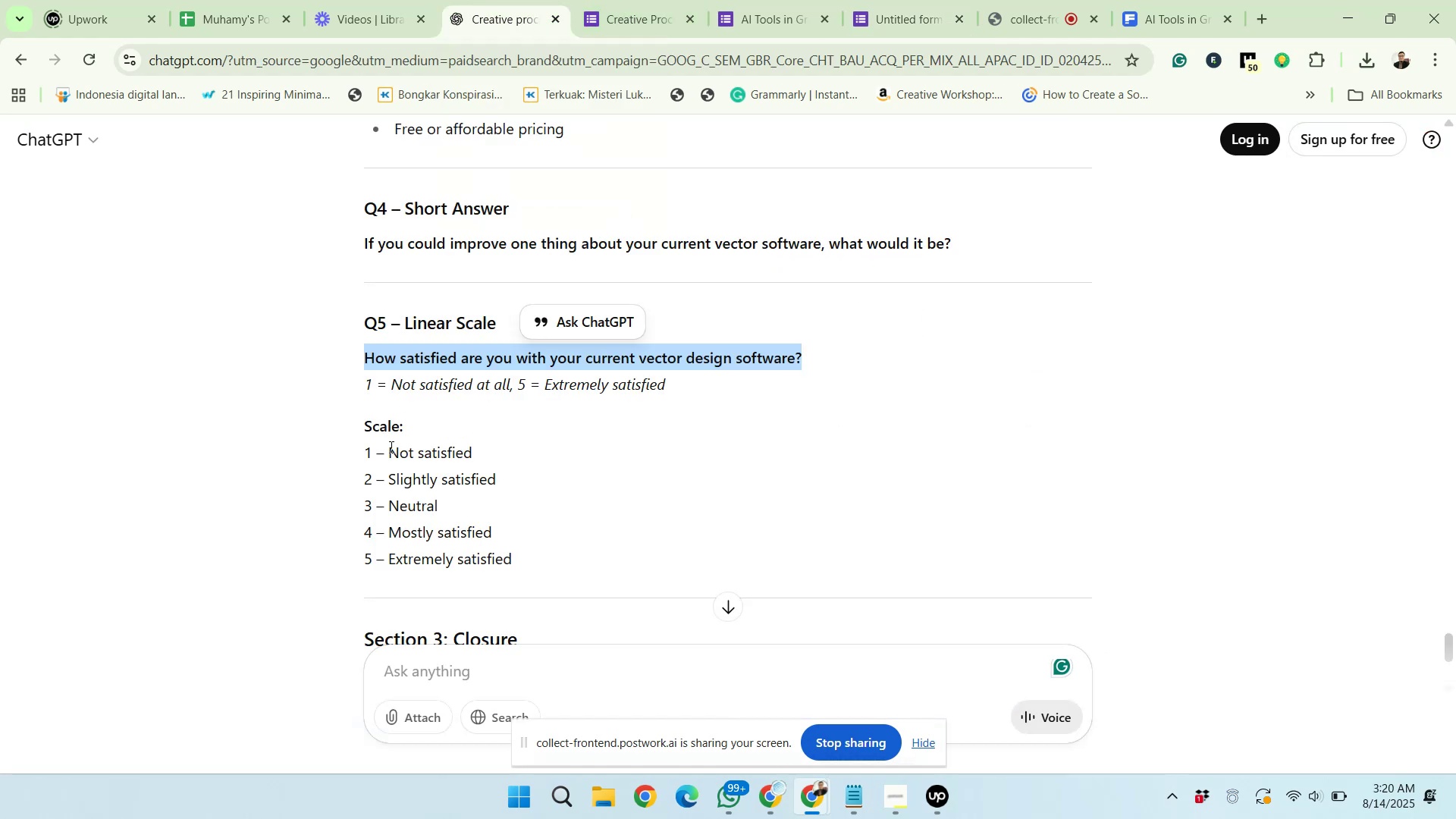 
left_click_drag(start_coordinate=[387, 454], to_coordinate=[475, 459])
 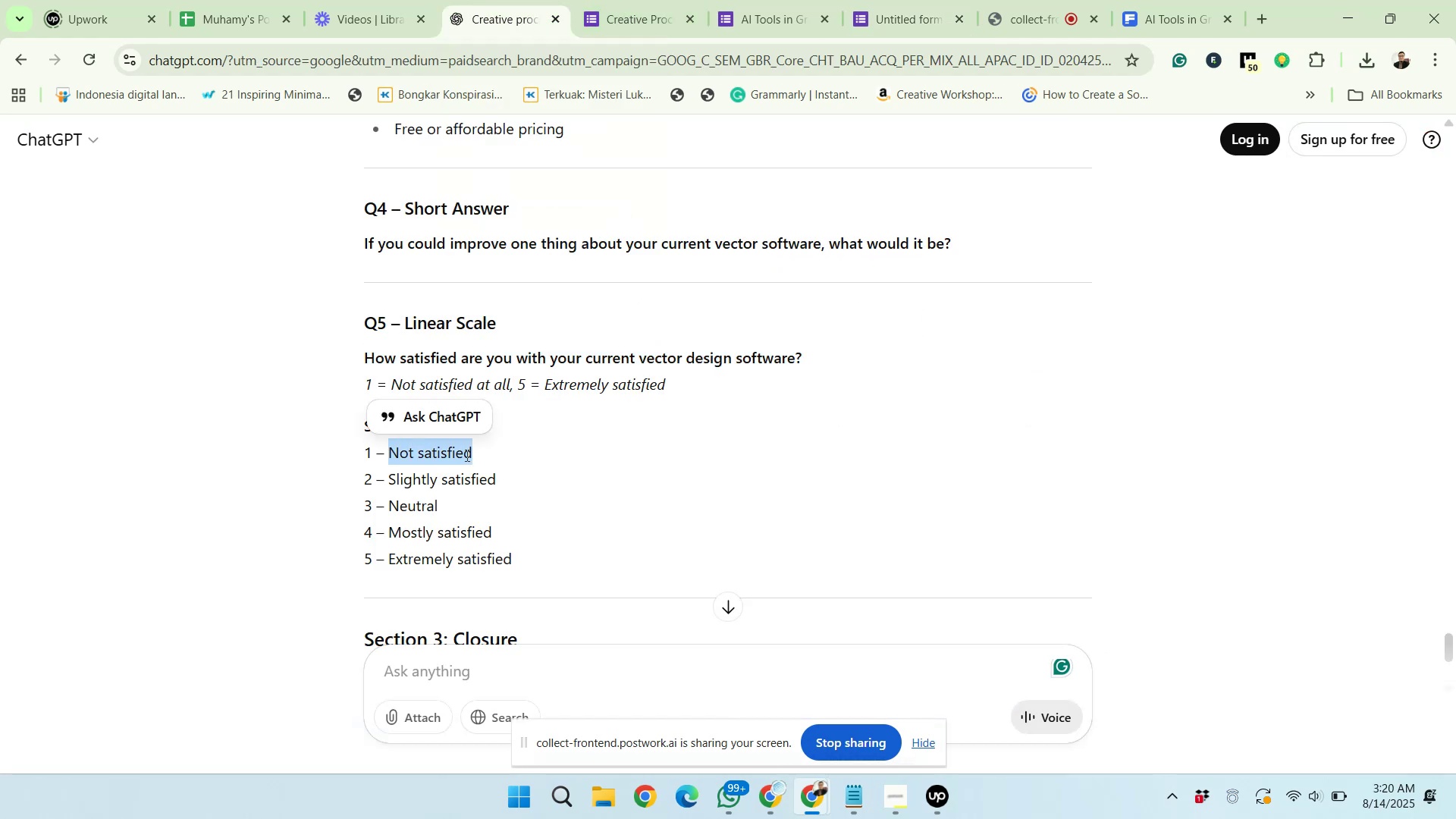 
right_click([466, 455])
 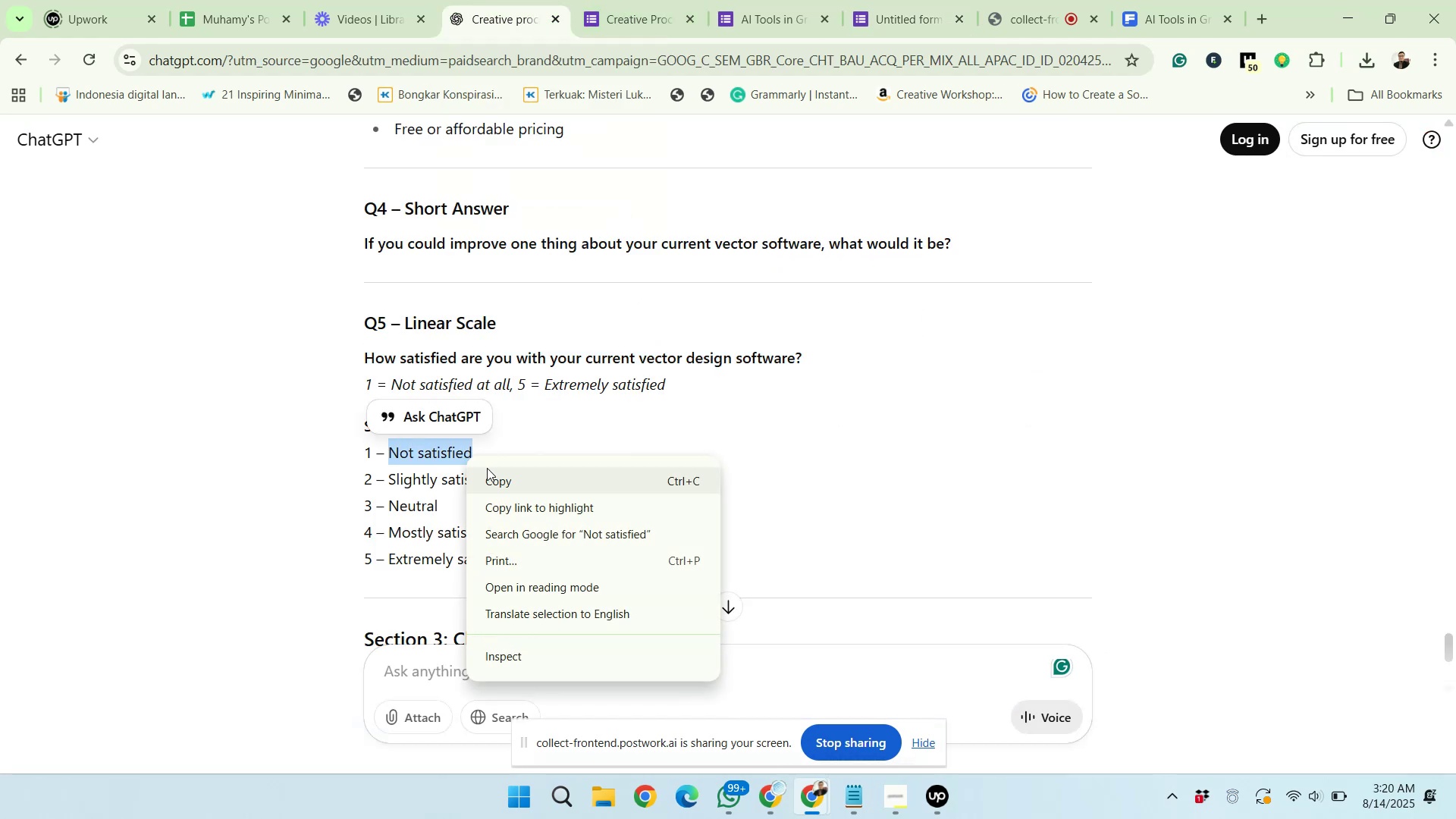 
left_click([495, 482])
 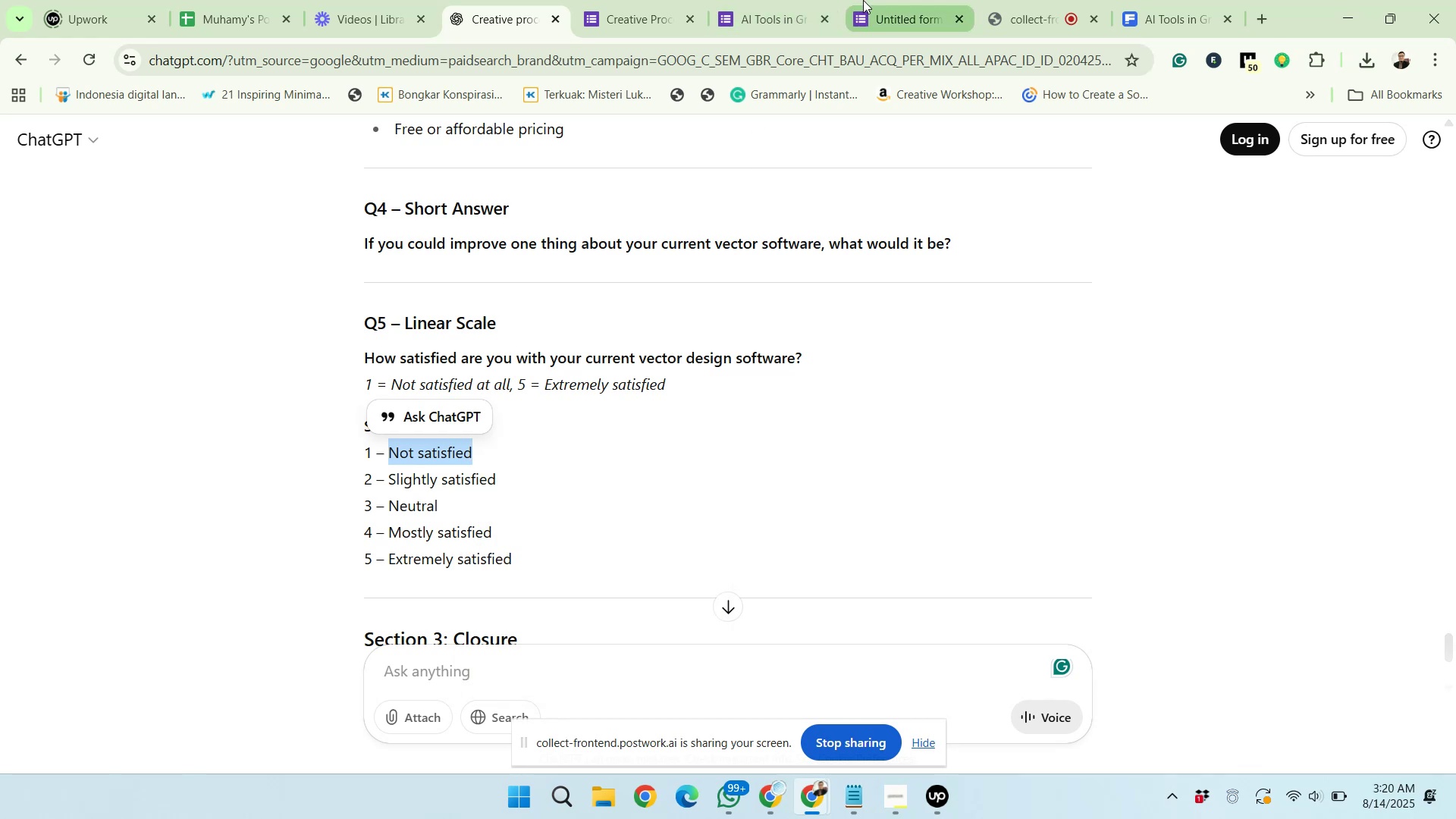 
left_click([868, 0])
 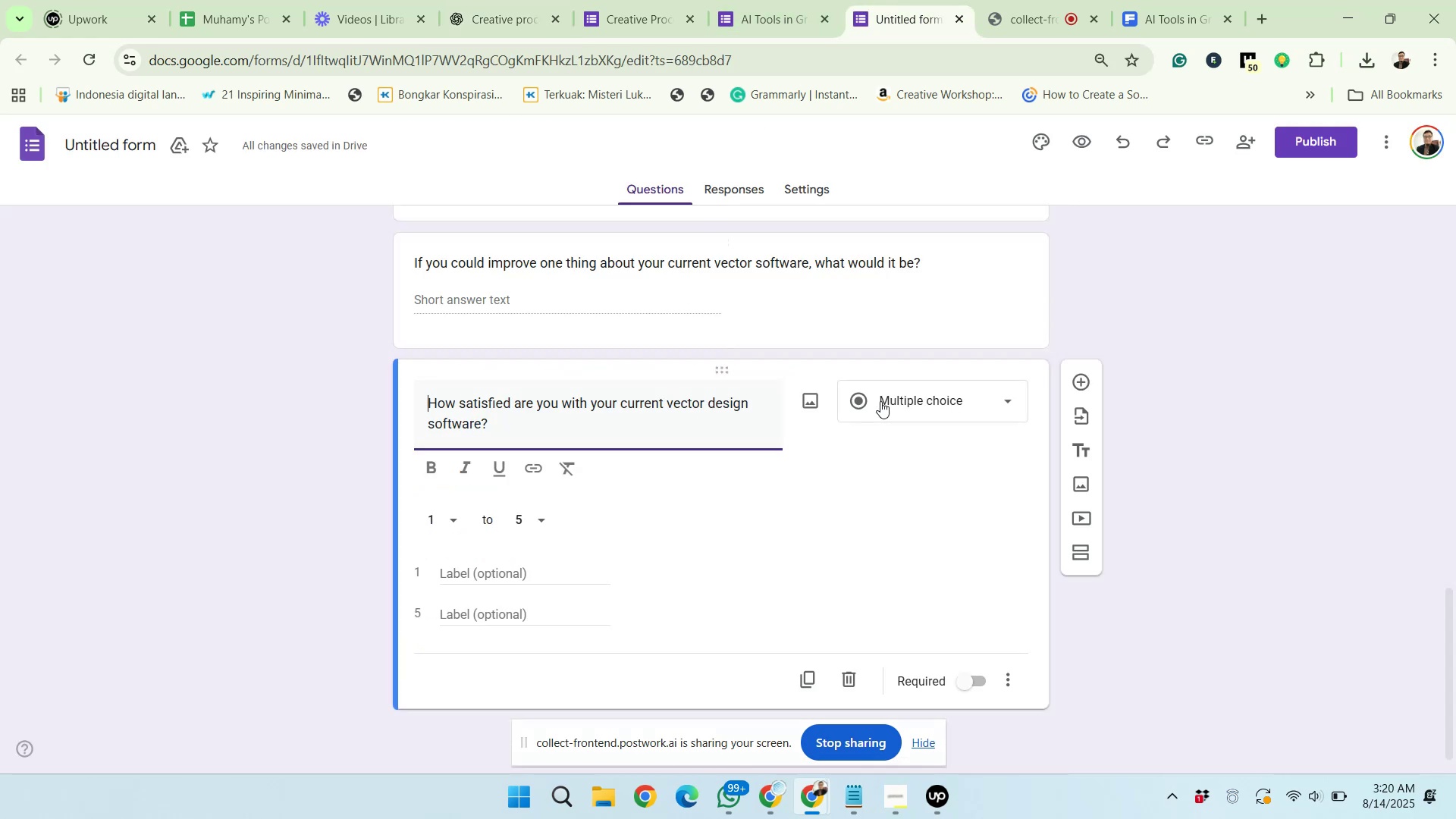 
left_click([891, 400])
 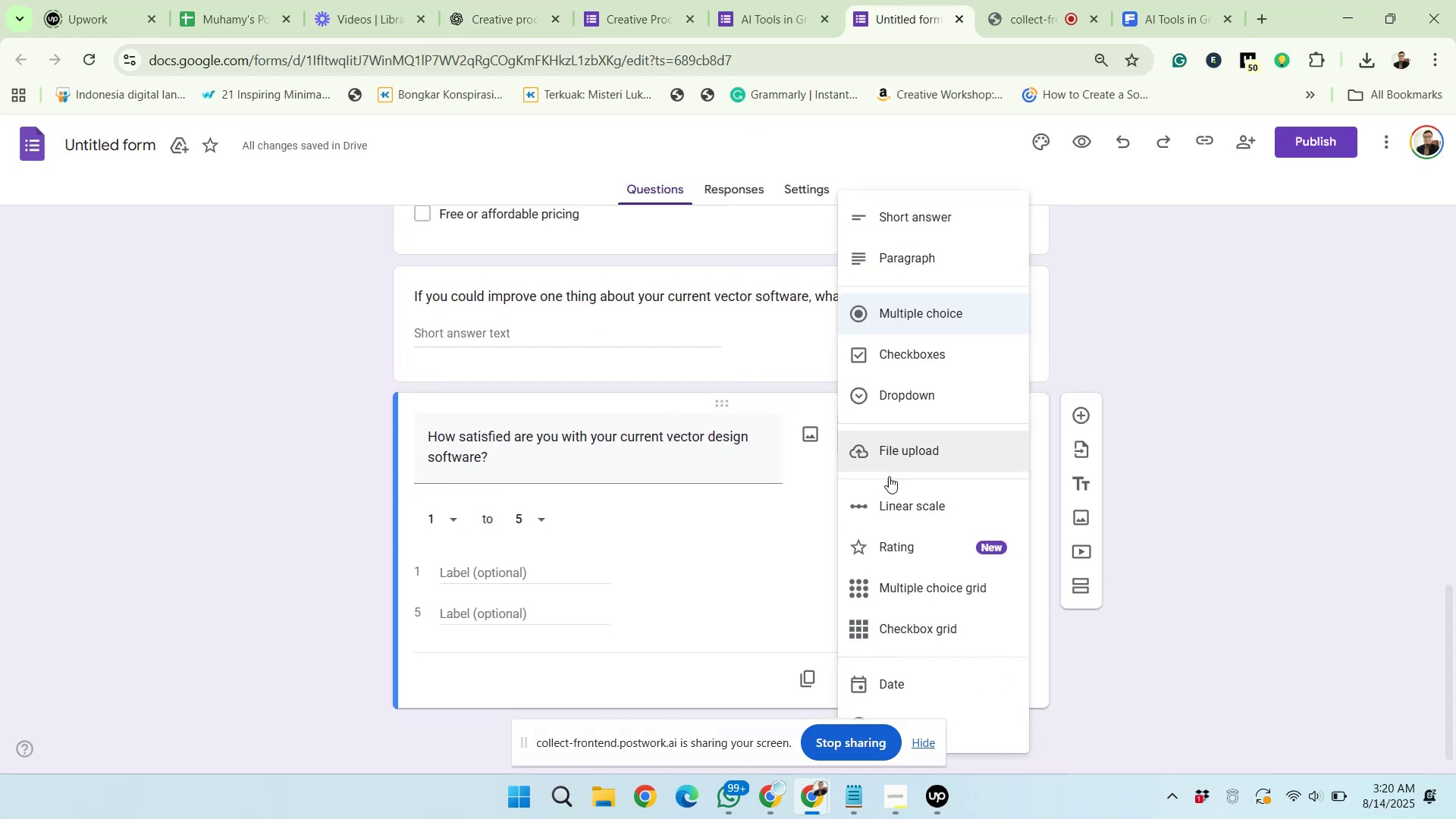 
left_click([886, 512])
 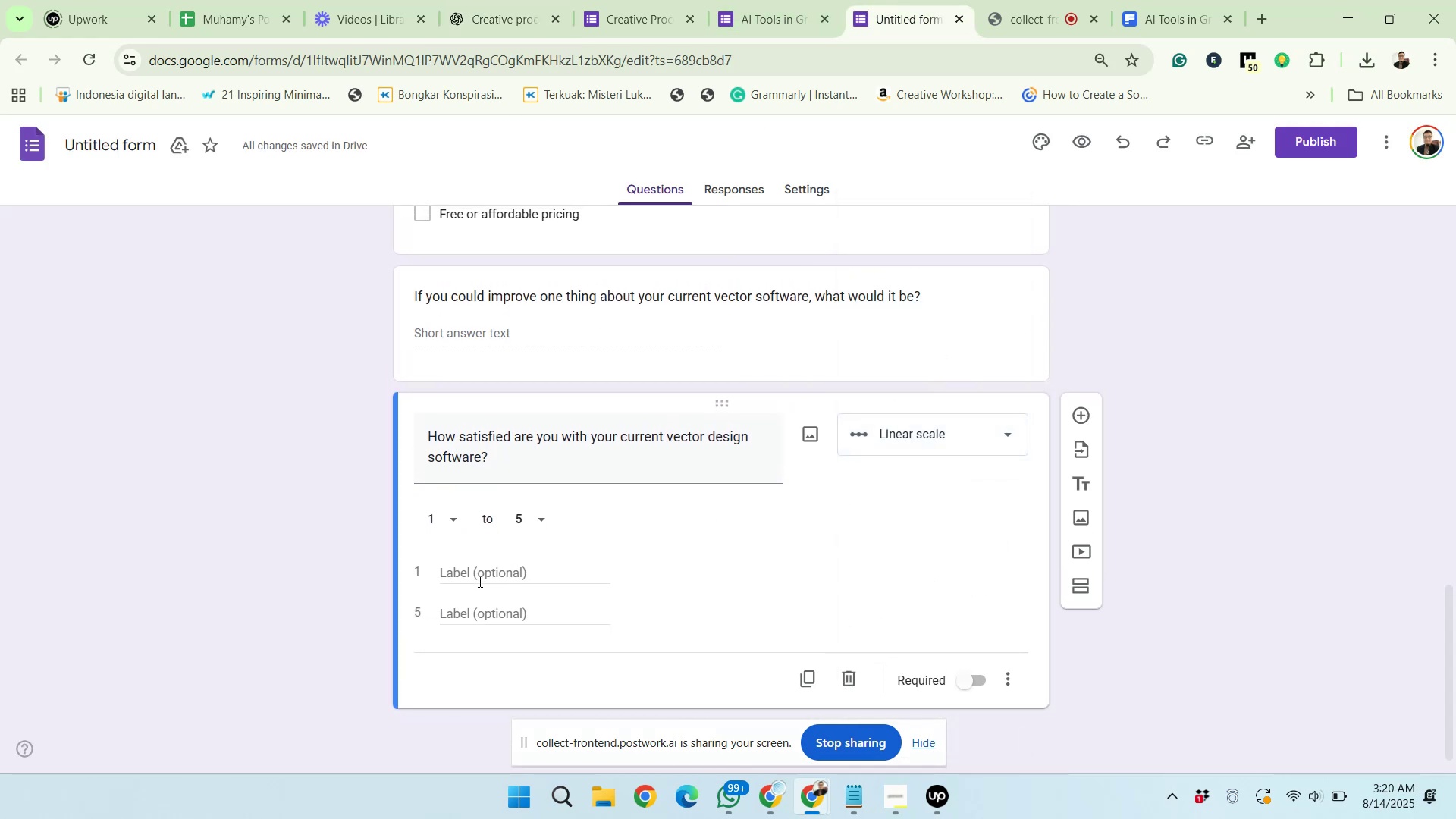 
left_click([470, 573])
 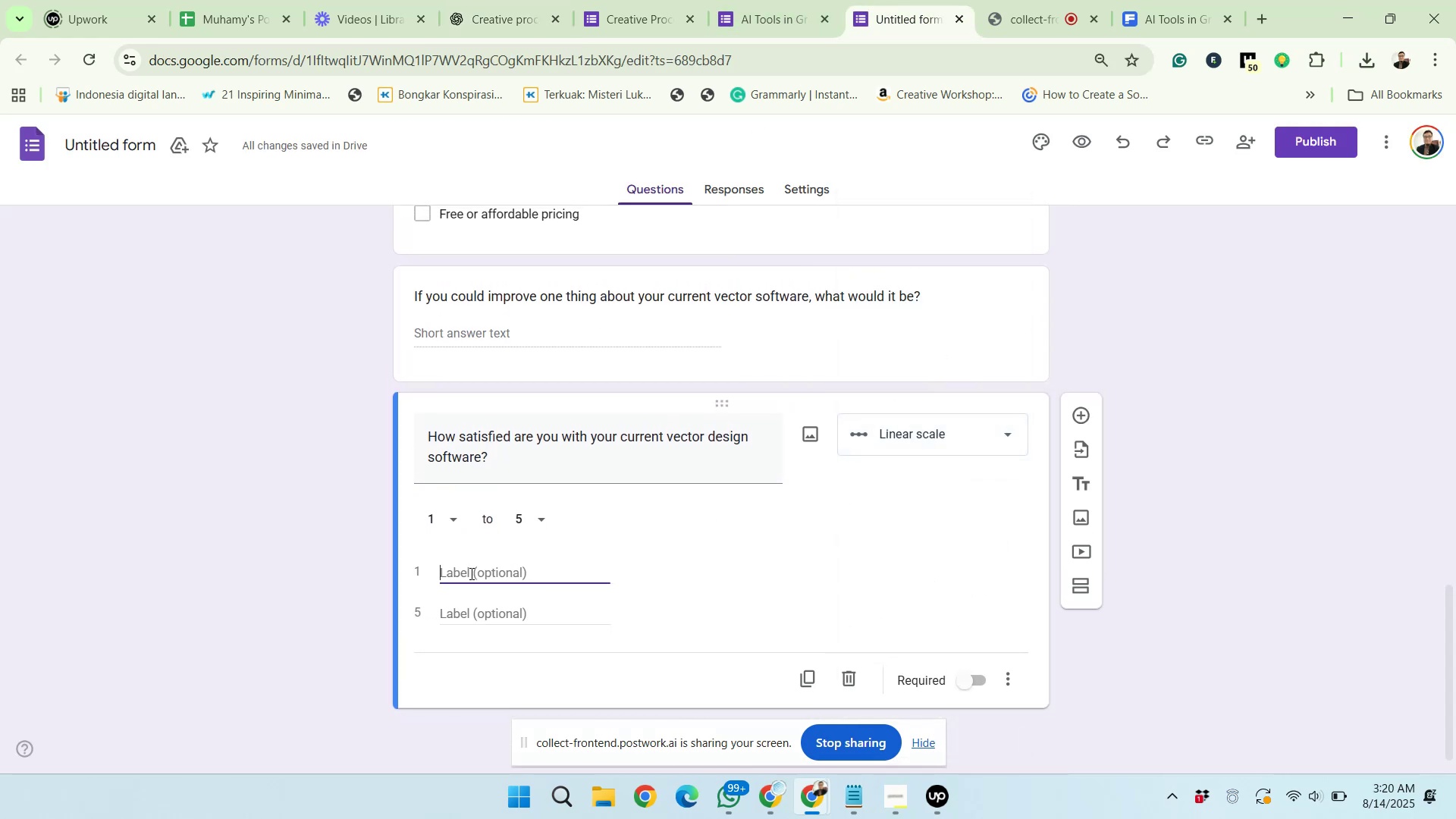 
right_click([470, 573])
 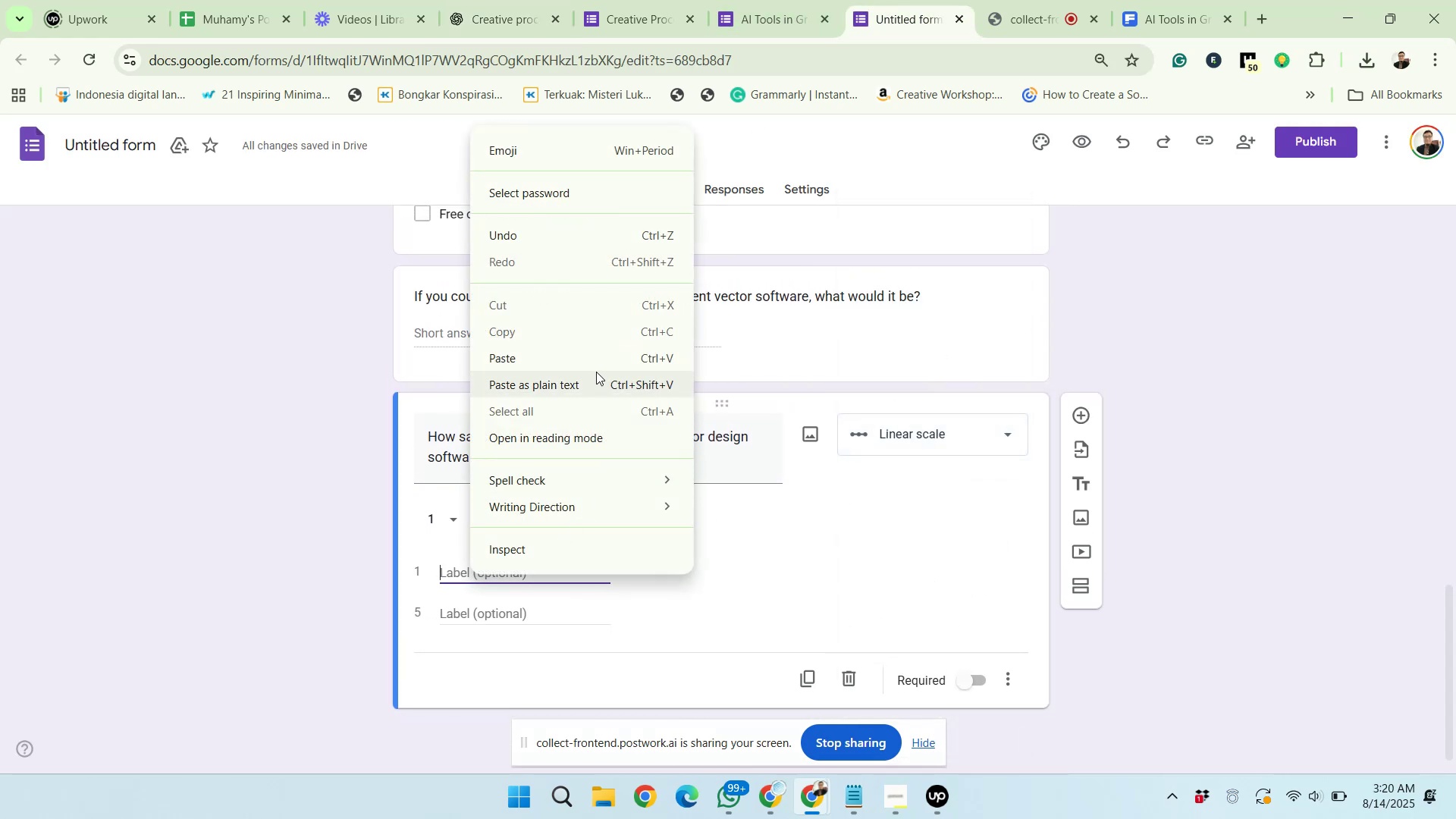 
left_click([592, 356])
 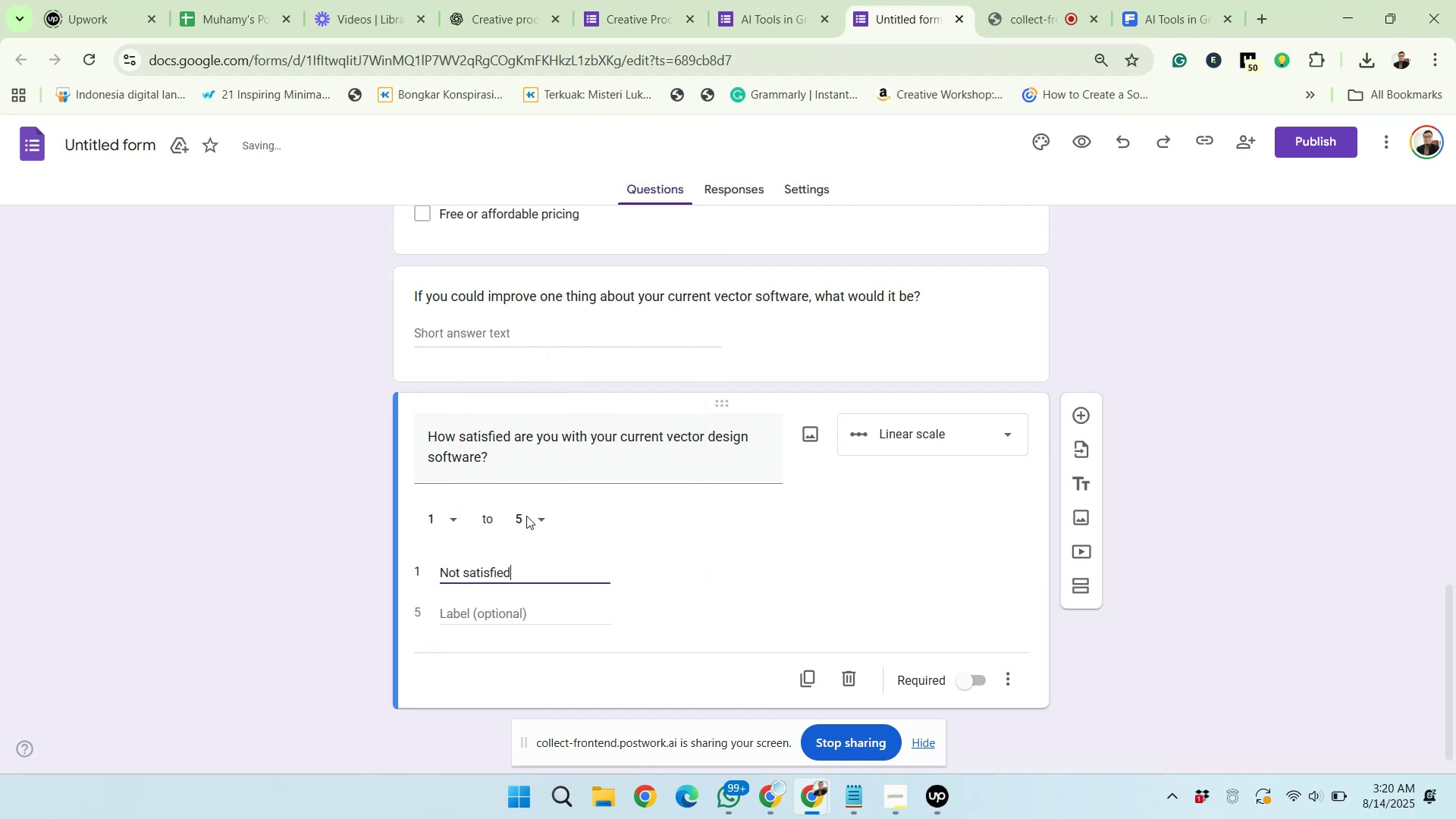 
left_click([537, 518])
 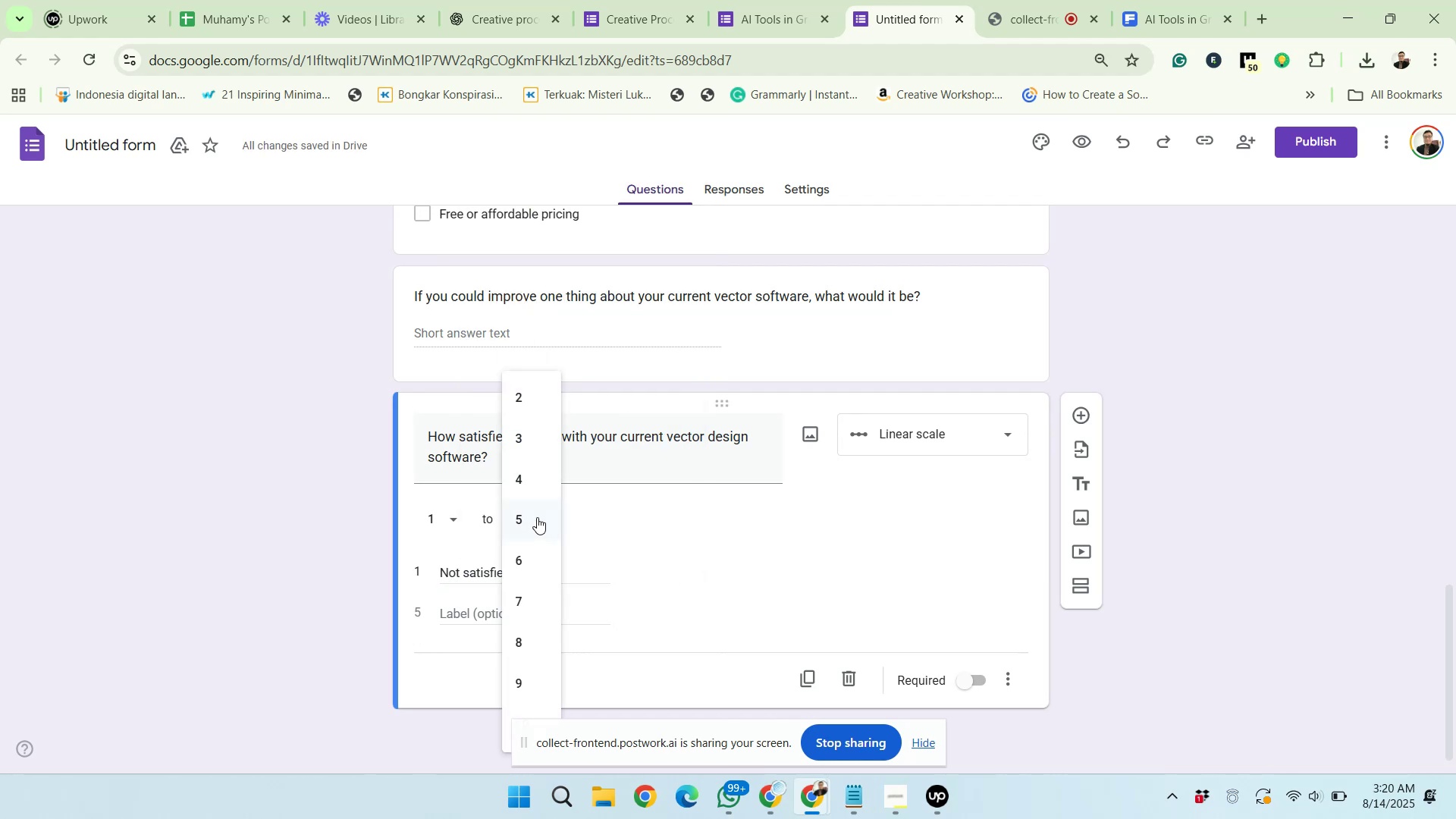 
left_click([537, 517])
 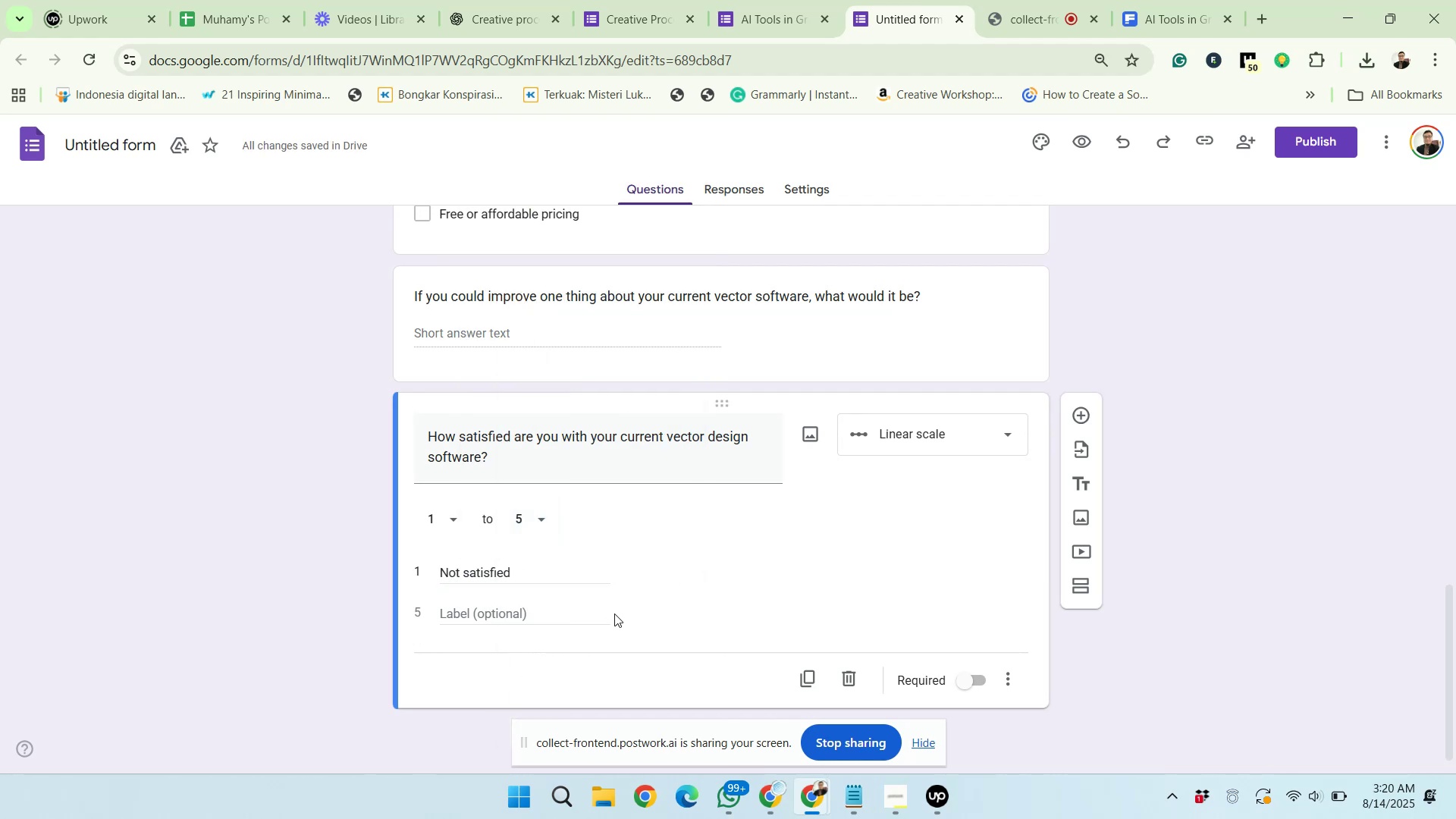 
left_click([553, 597])
 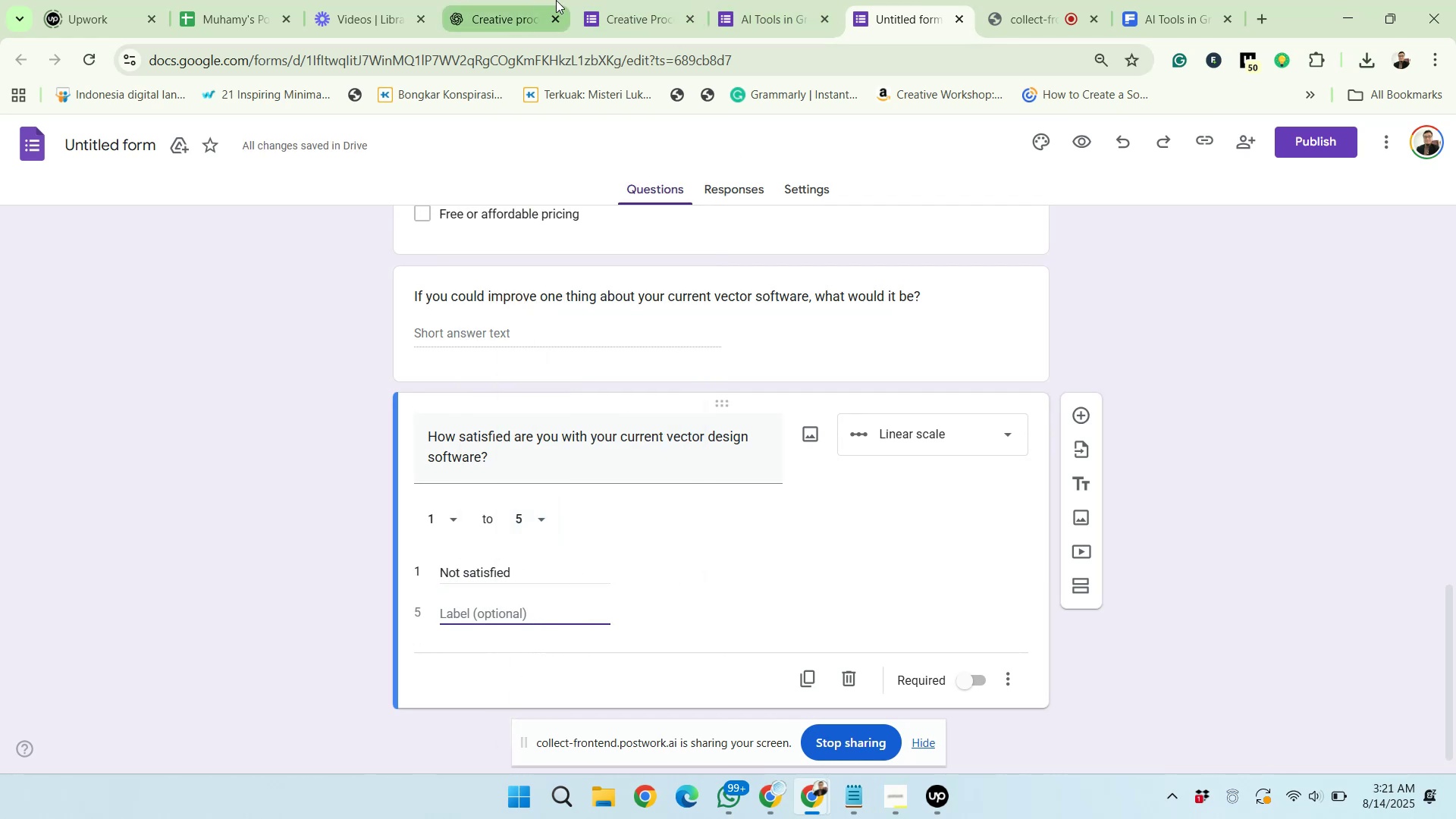 
left_click([529, 0])
 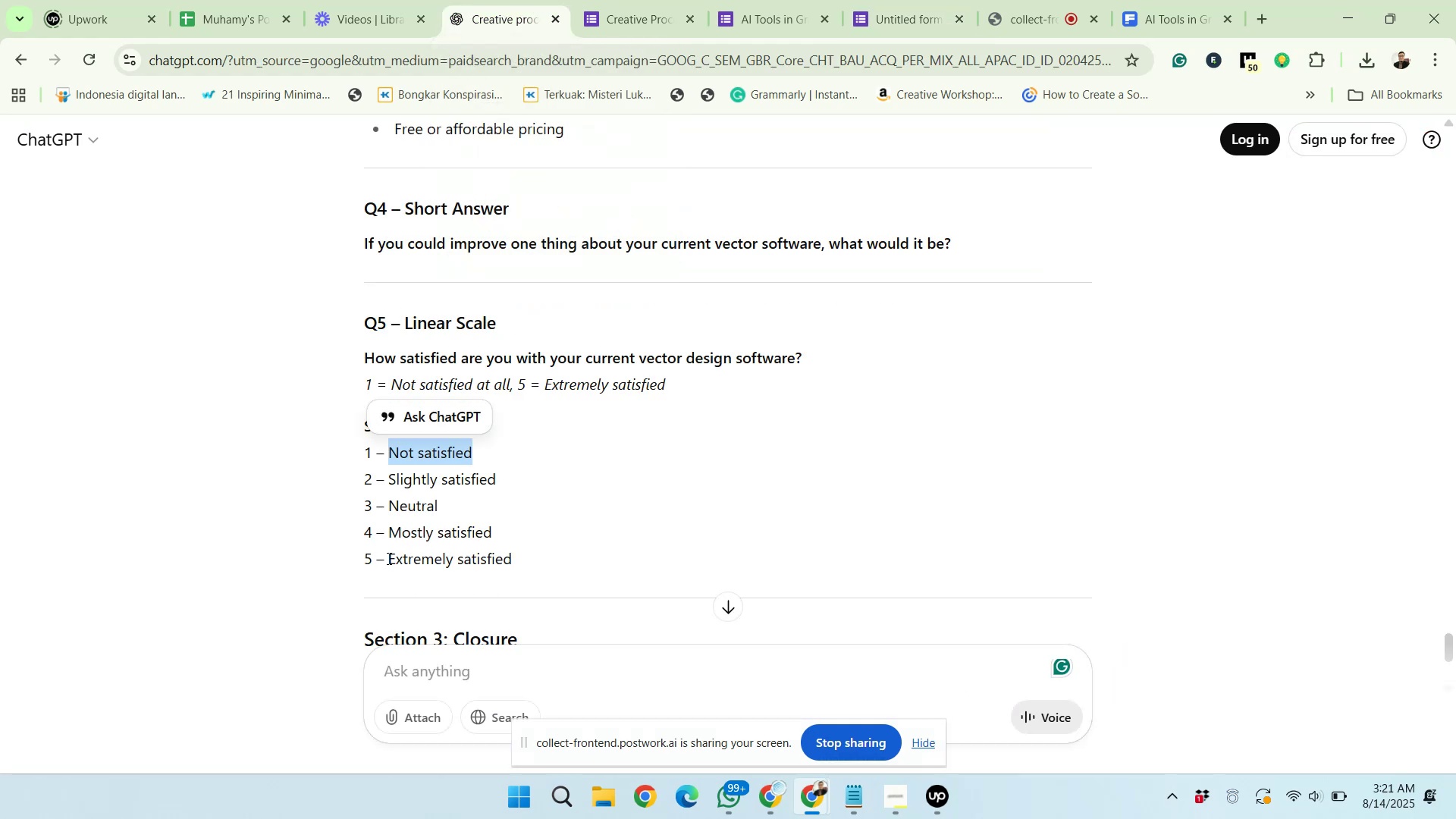 
left_click_drag(start_coordinate=[388, 558], to_coordinate=[548, 573])
 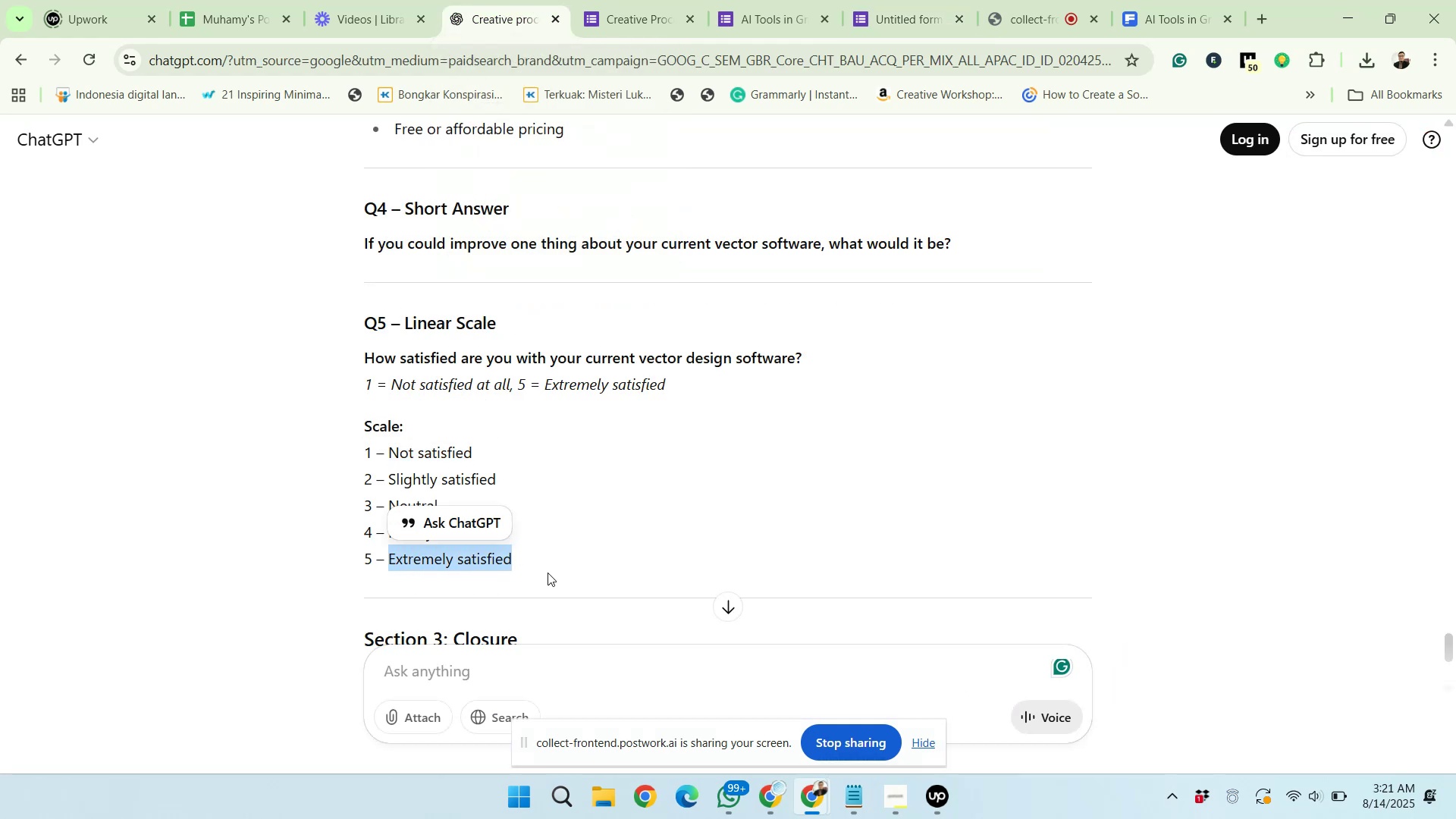 
mouse_move([507, 545])
 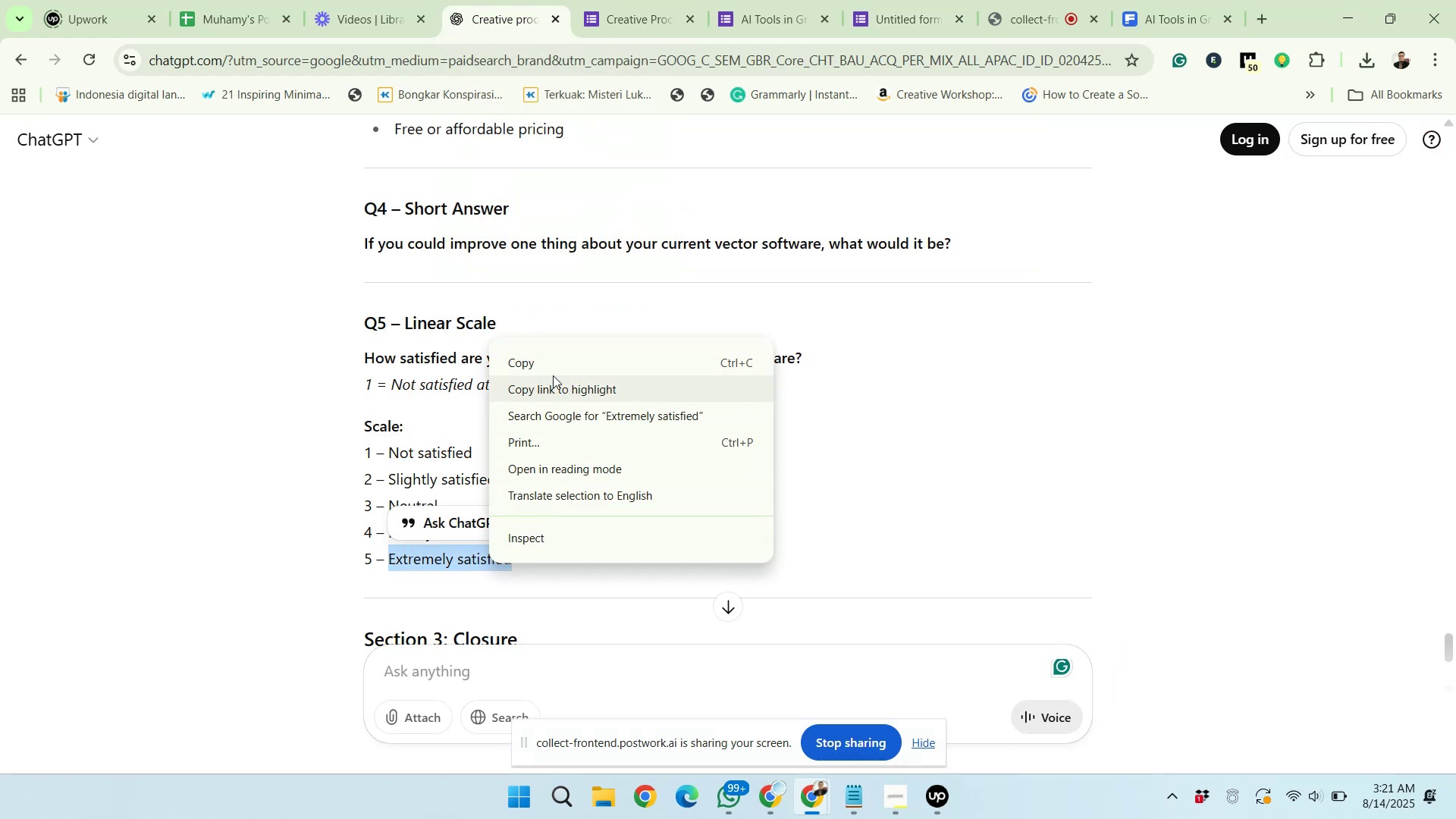 
left_click([554, 360])
 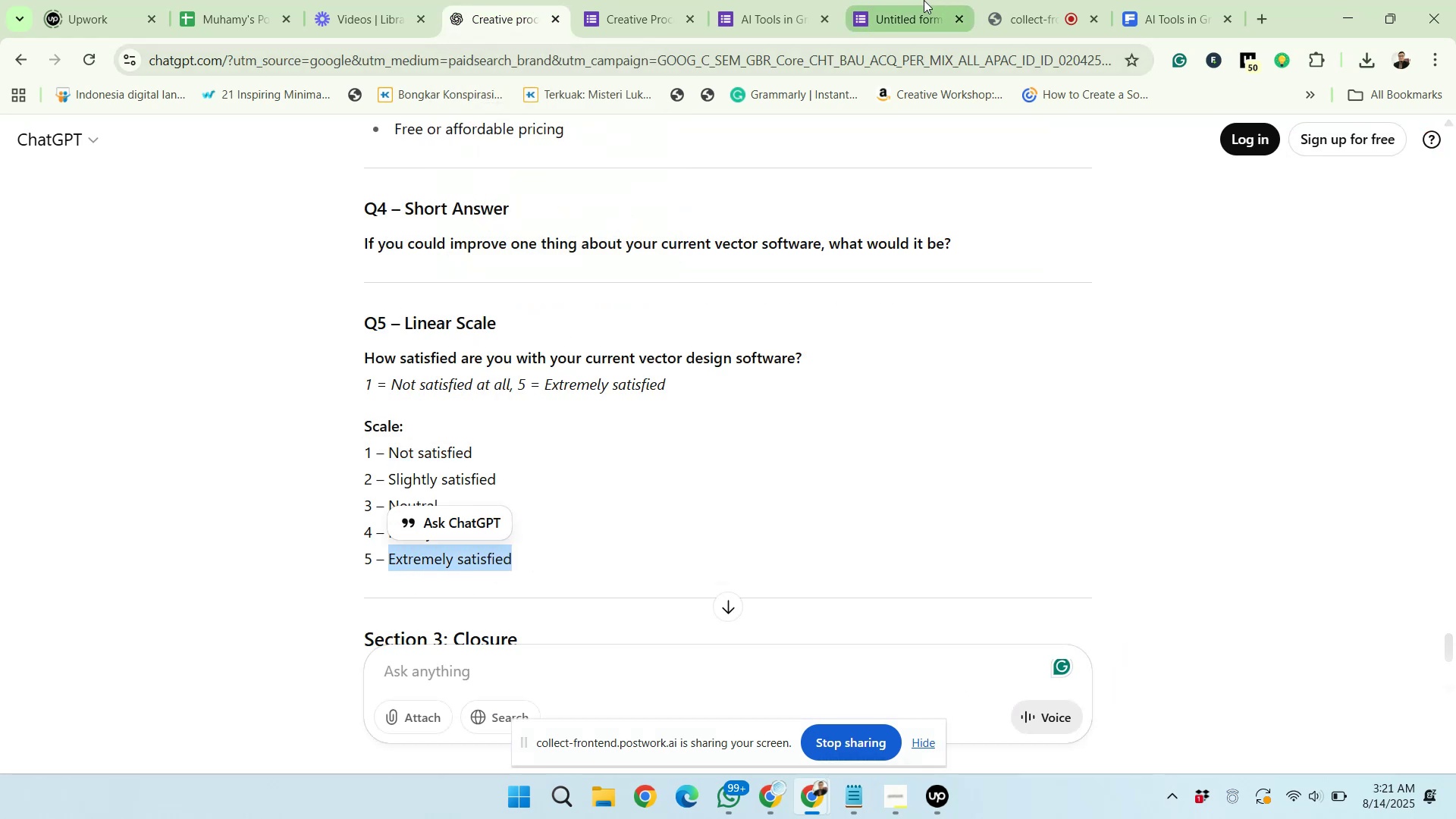 
left_click([924, 0])
 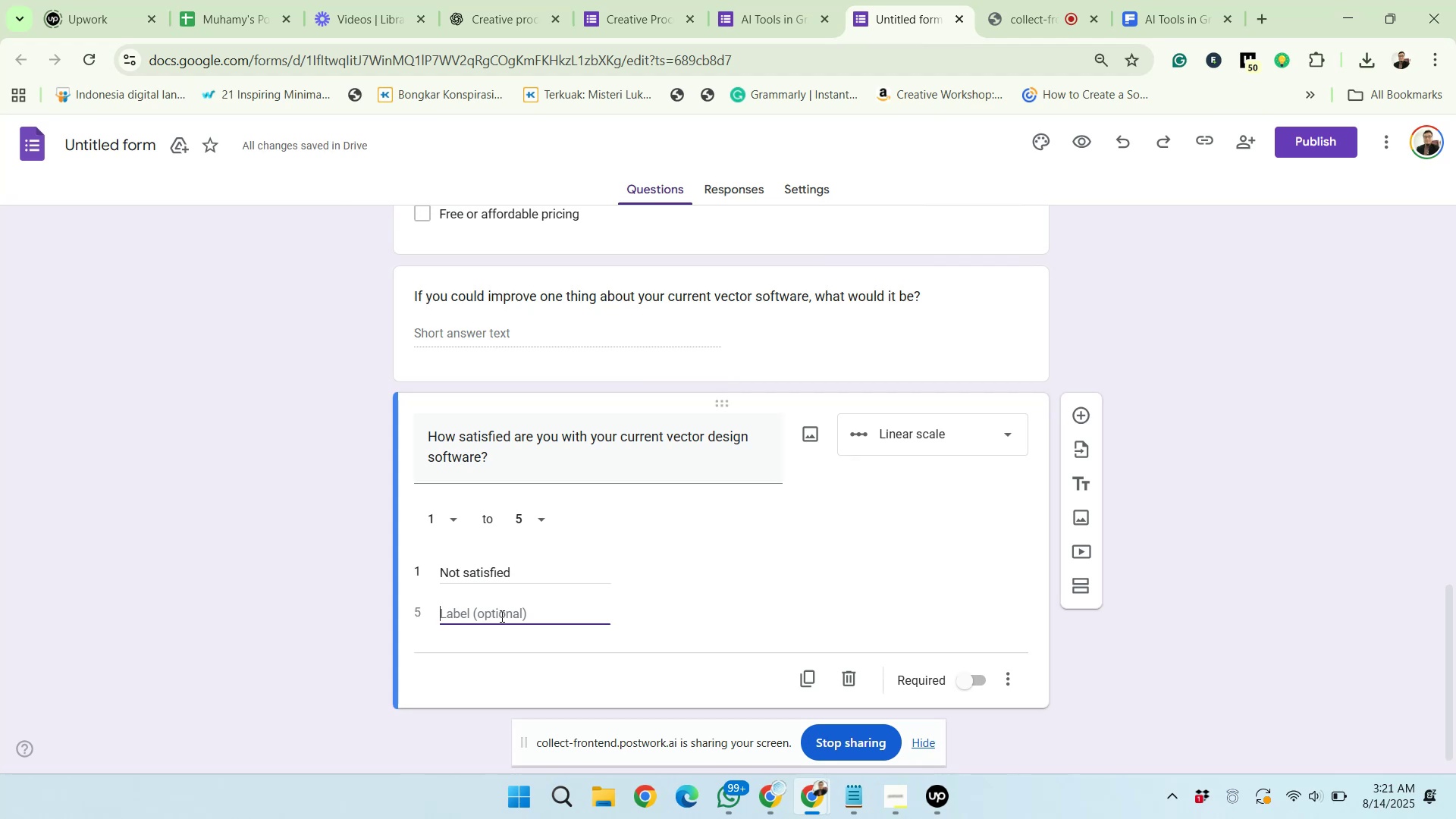 
right_click([498, 614])
 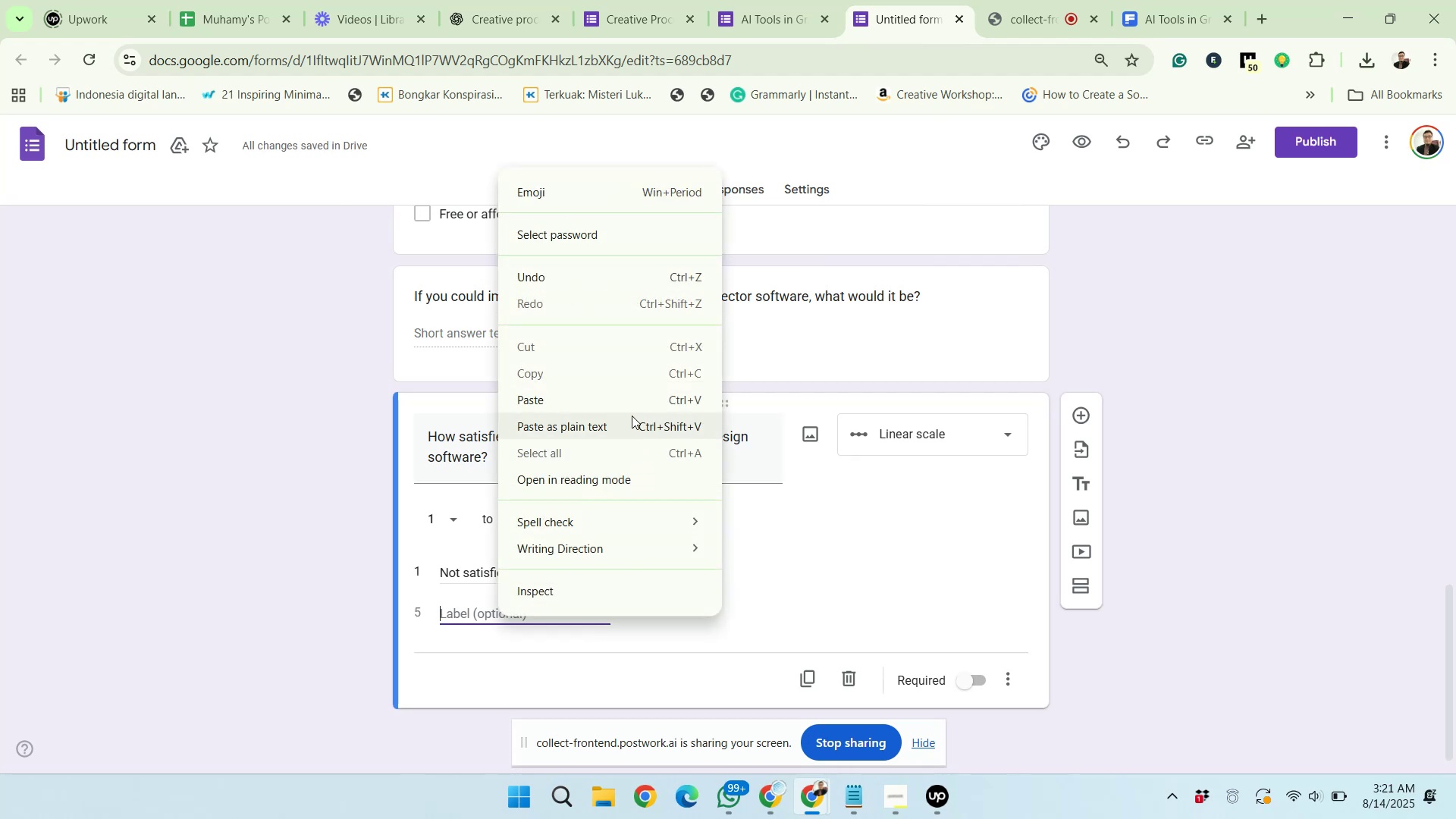 
left_click([625, 403])
 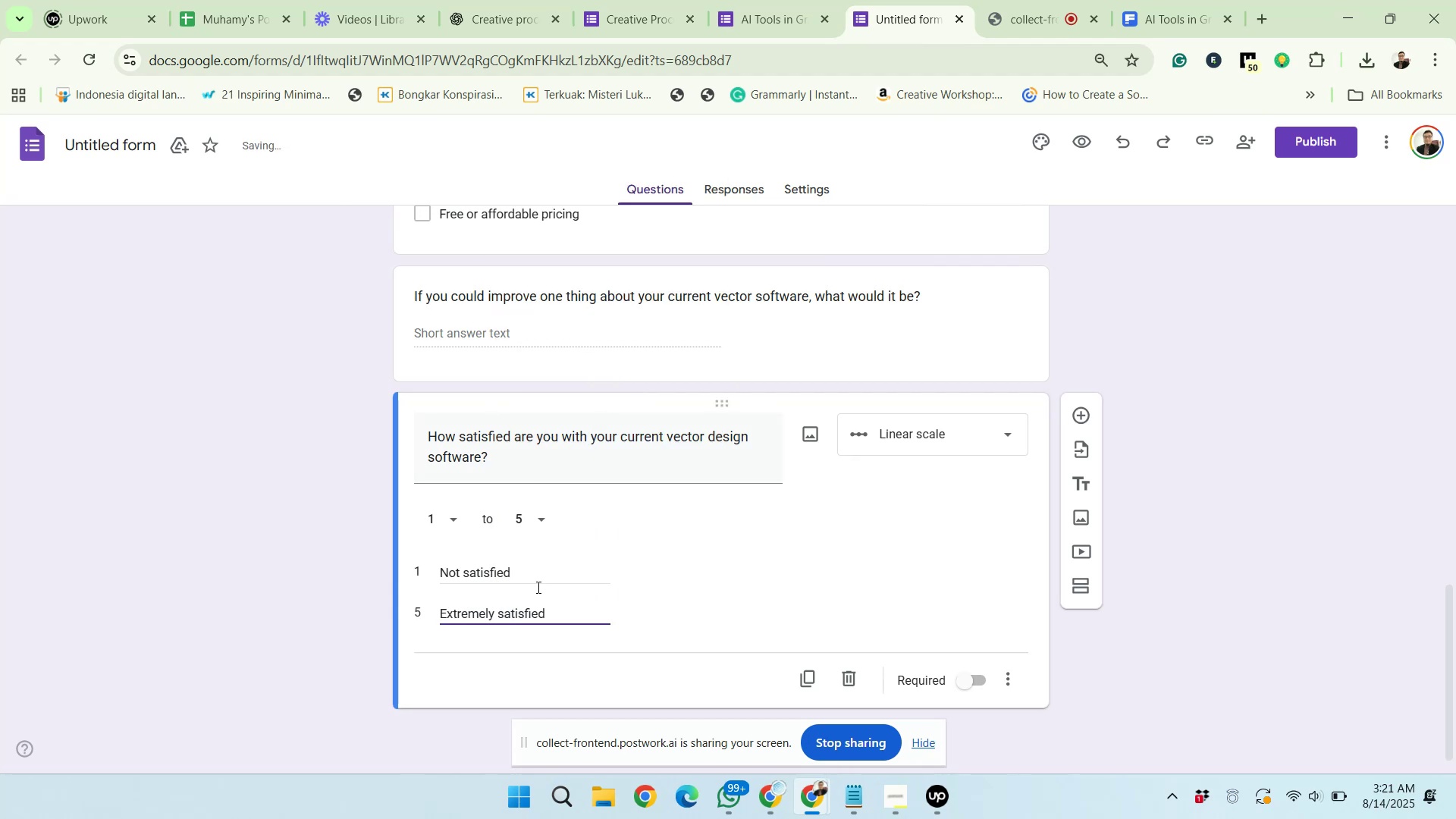 
scroll: coordinate [638, 634], scroll_direction: down, amount: 3.0
 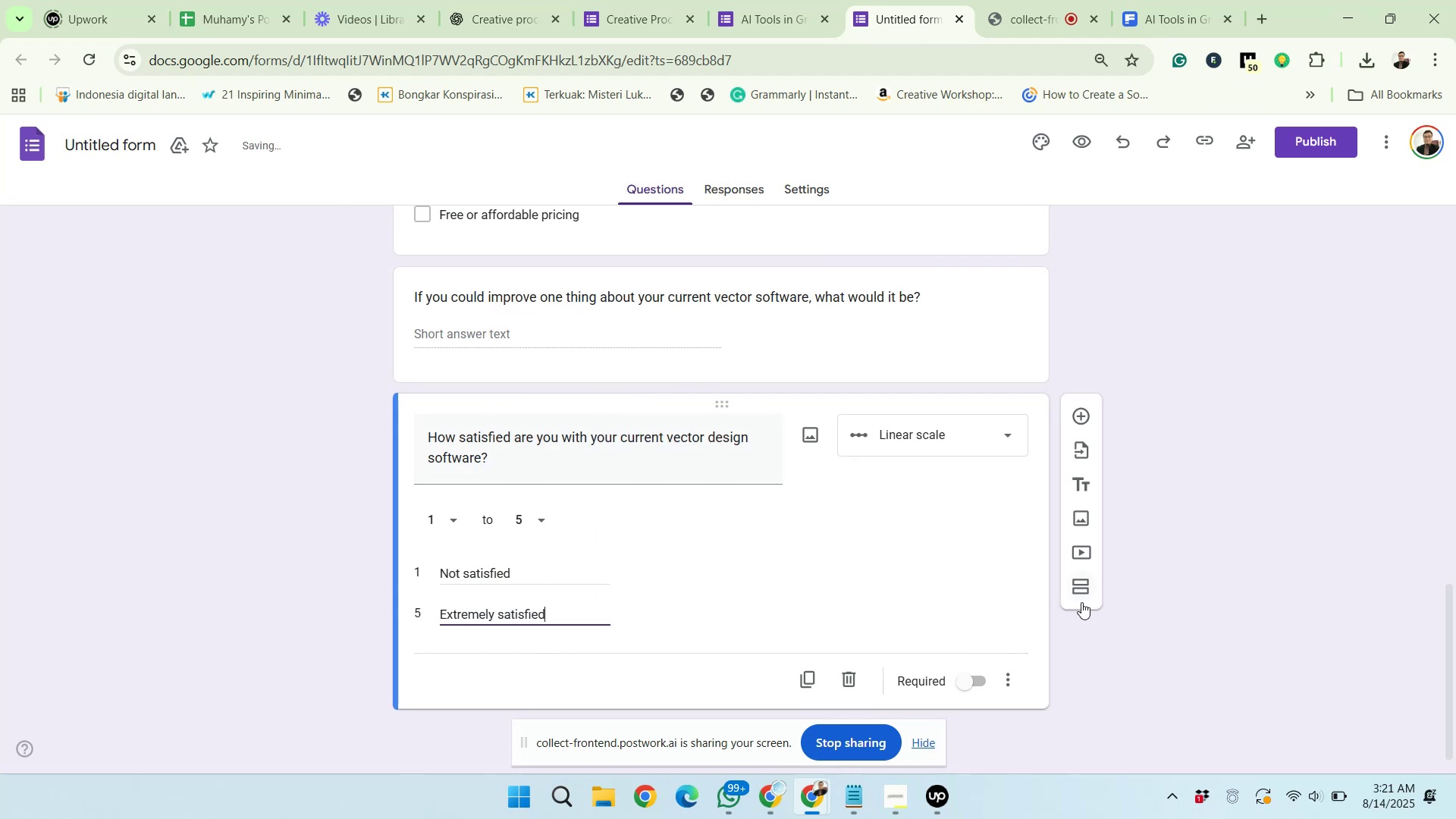 
left_click([1093, 588])
 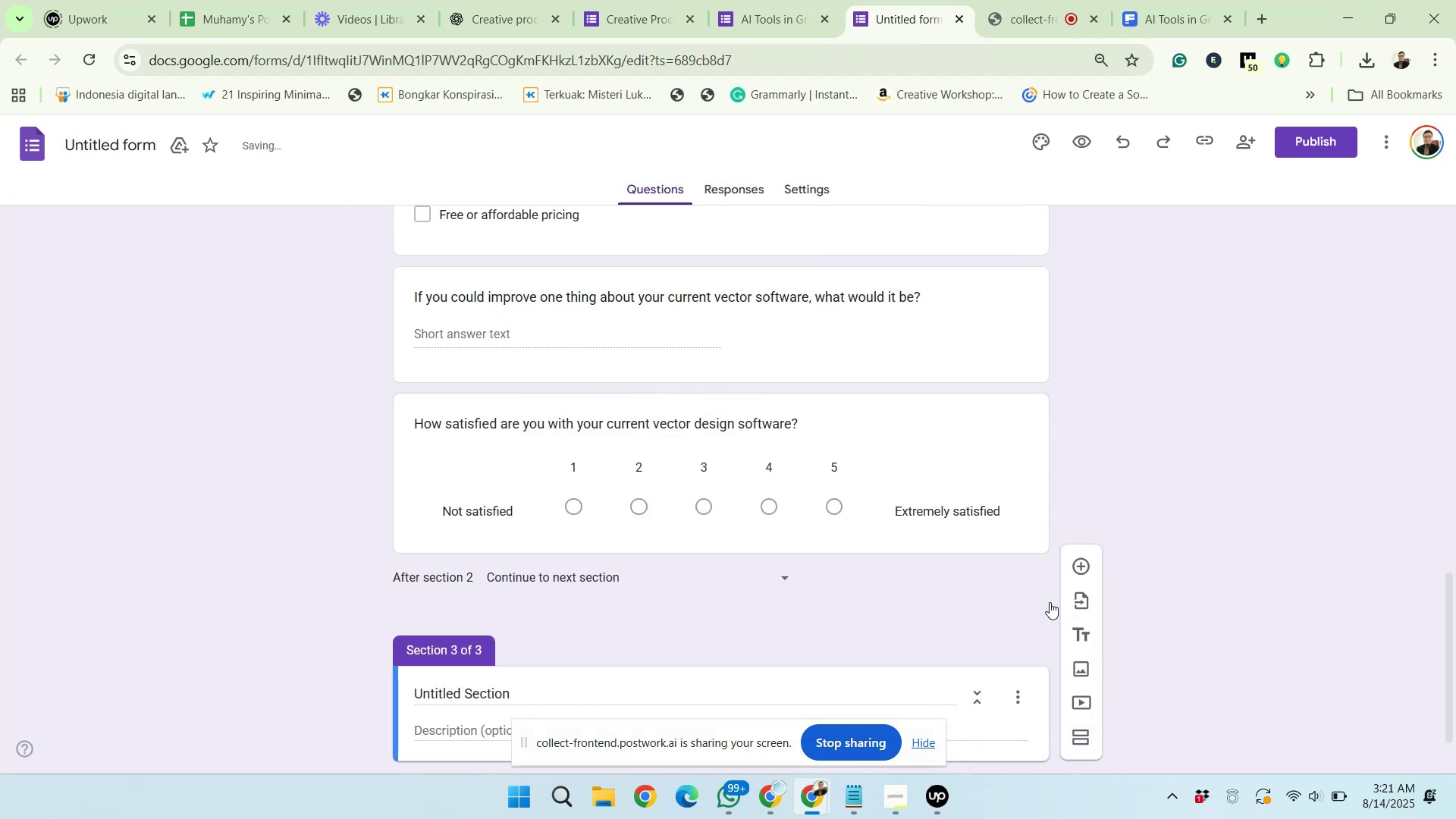 
scroll: coordinate [981, 645], scroll_direction: down, amount: 2.0
 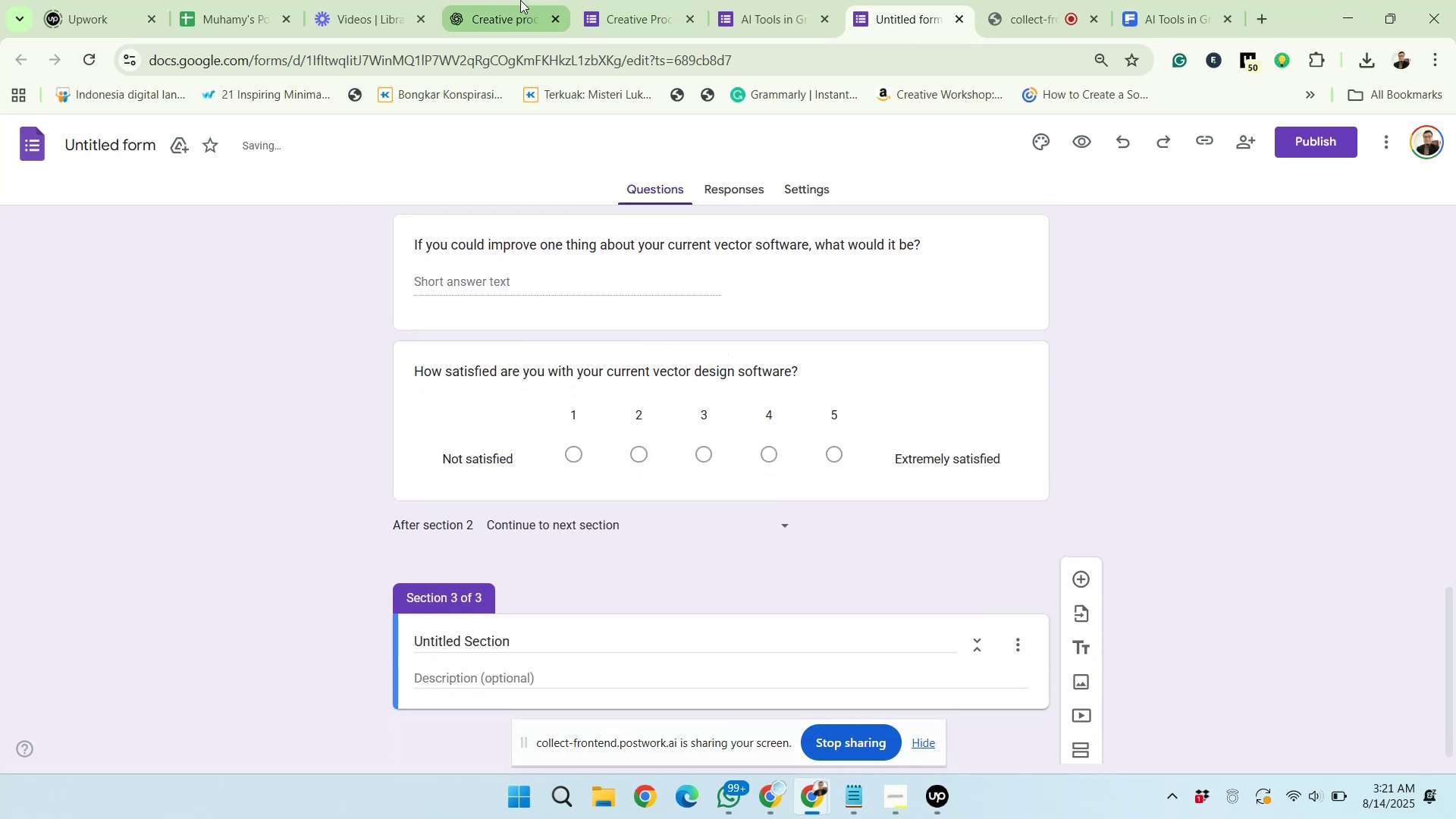 
left_click([516, 0])
 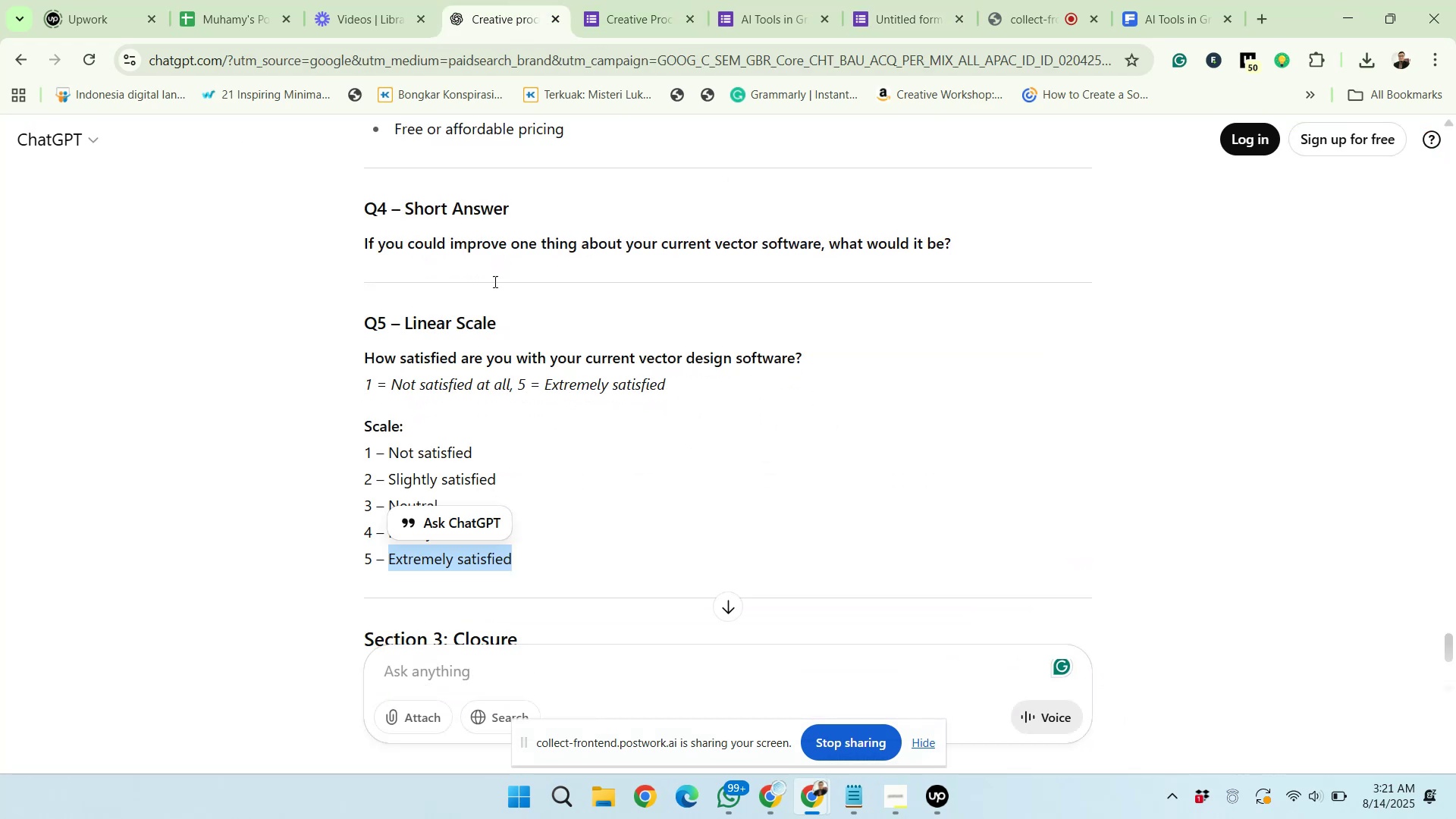 
scroll: coordinate [486, 453], scroll_direction: down, amount: 3.0
 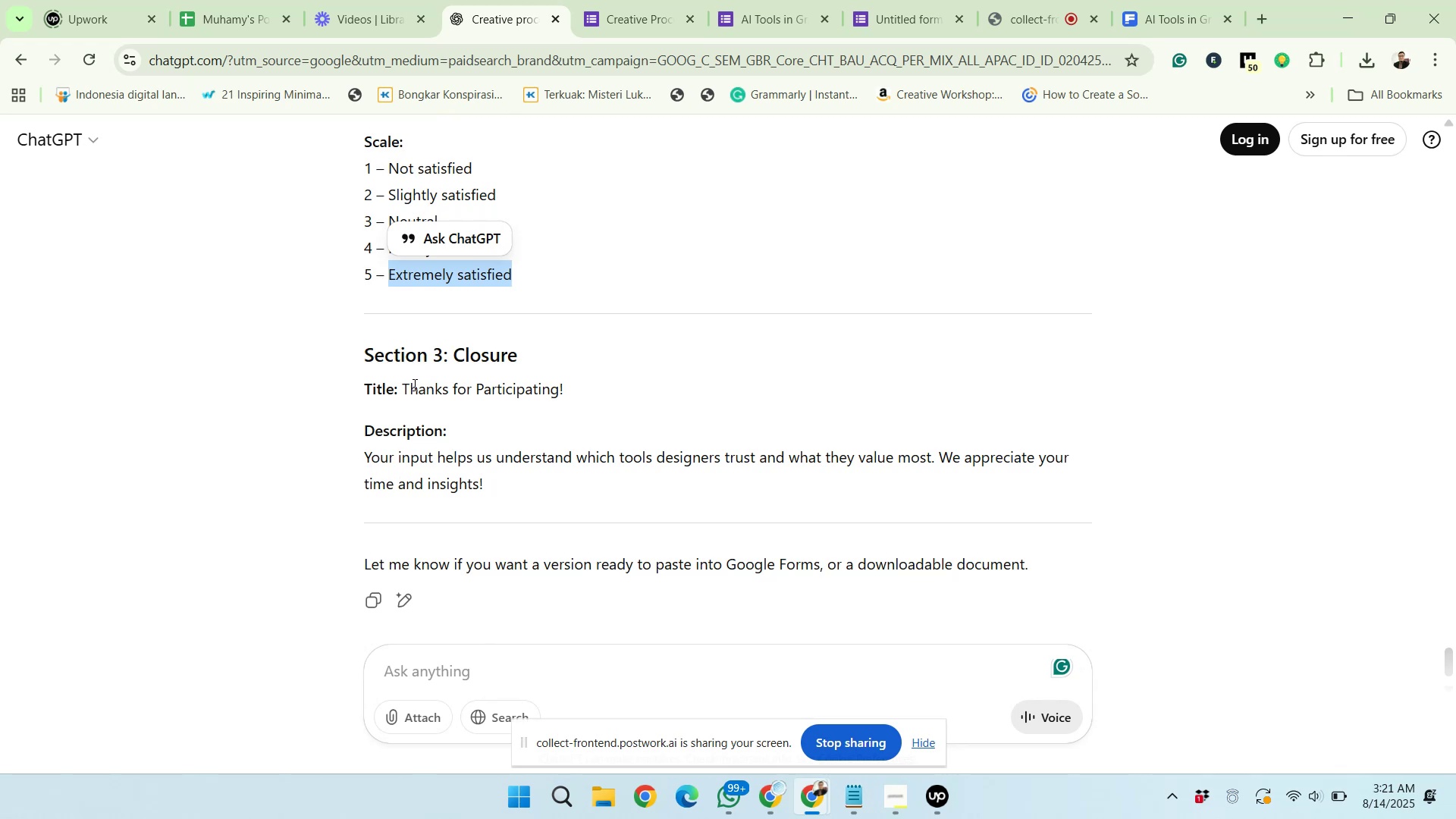 
wait(5.22)
 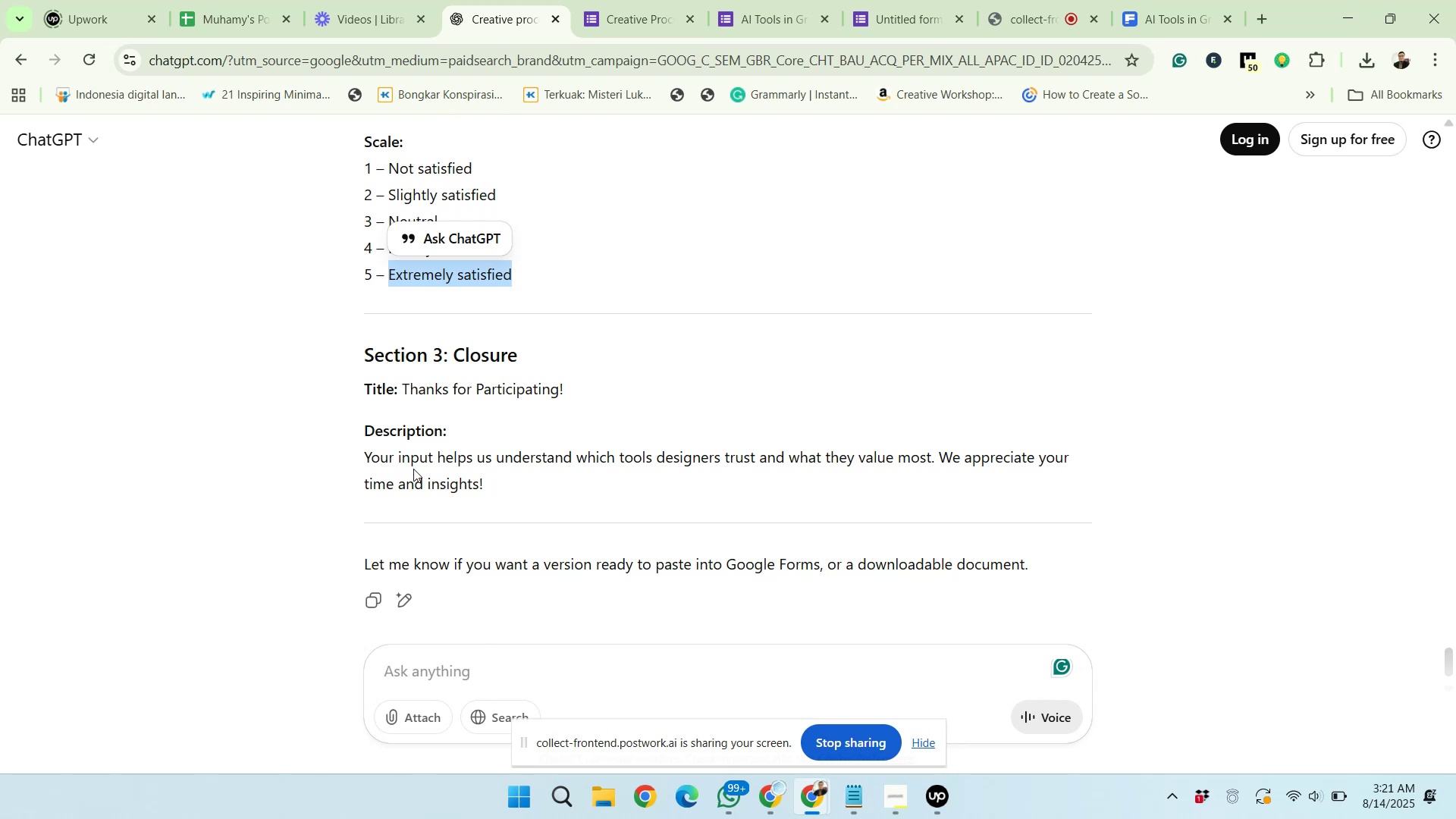 
left_click_drag(start_coordinate=[403, 390], to_coordinate=[569, 400])
 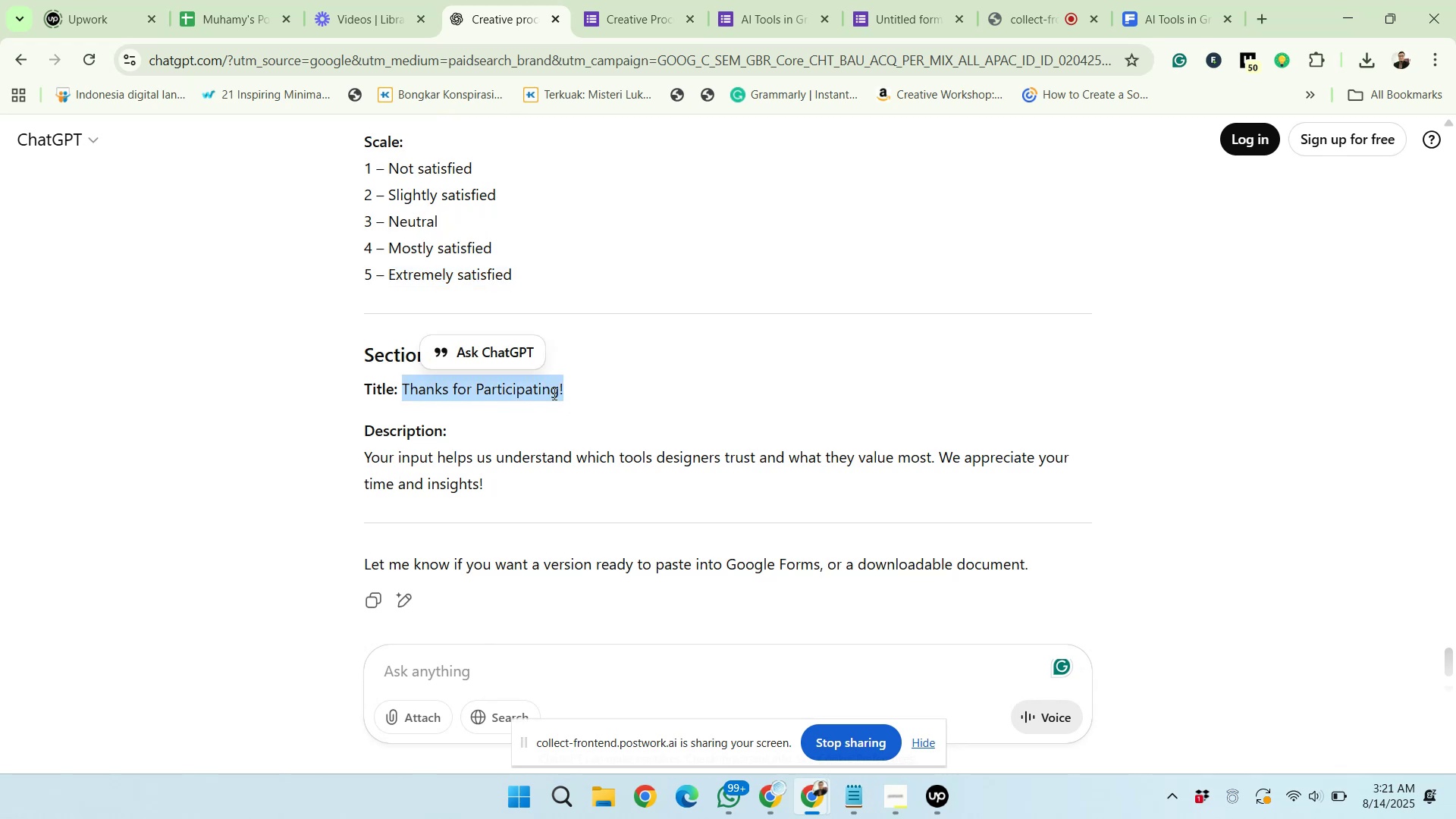 
right_click([553, 394])
 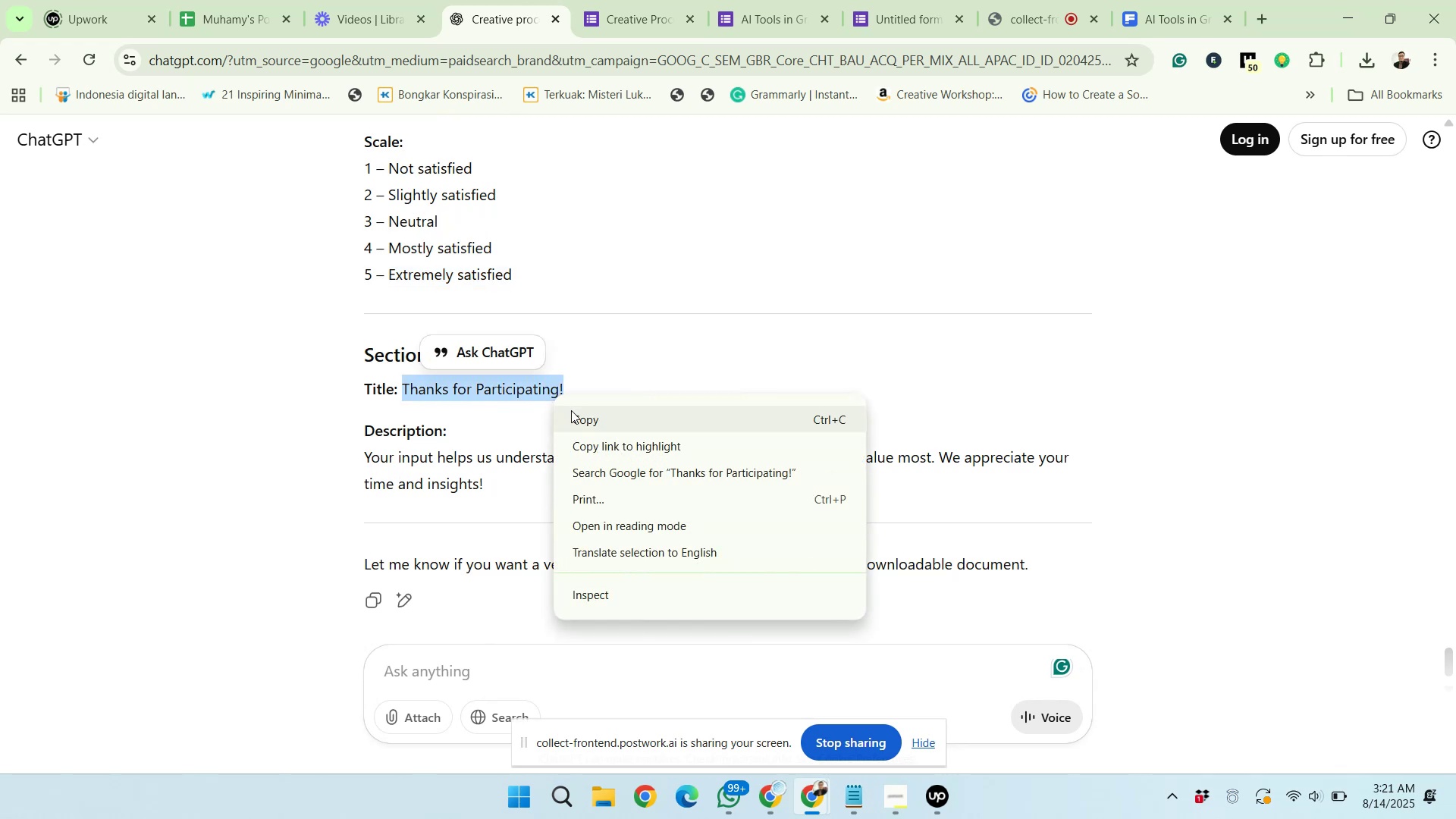 
left_click([573, 415])
 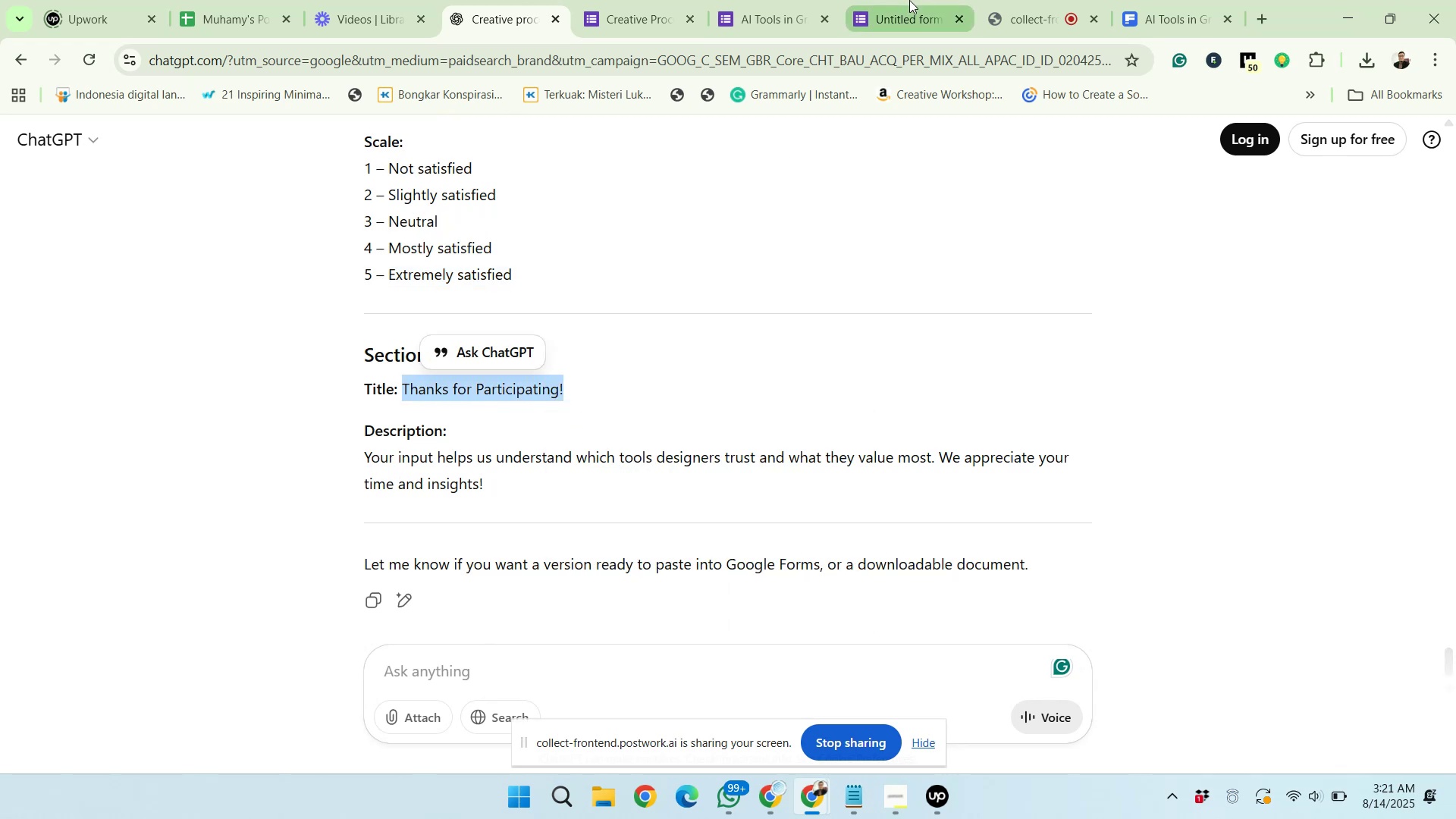 
left_click([909, 0])
 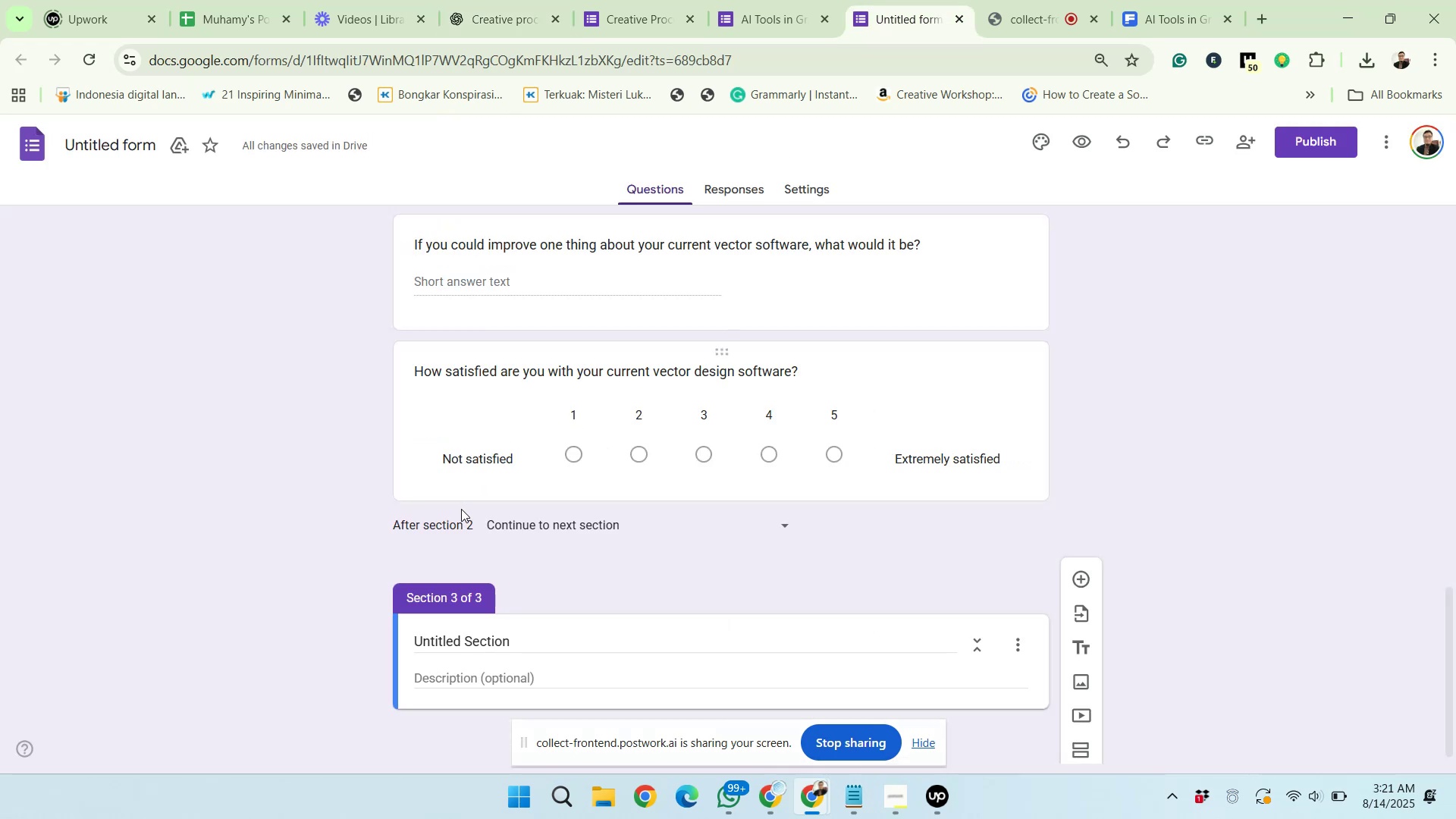 
scroll: coordinate [467, 622], scroll_direction: down, amount: 2.0
 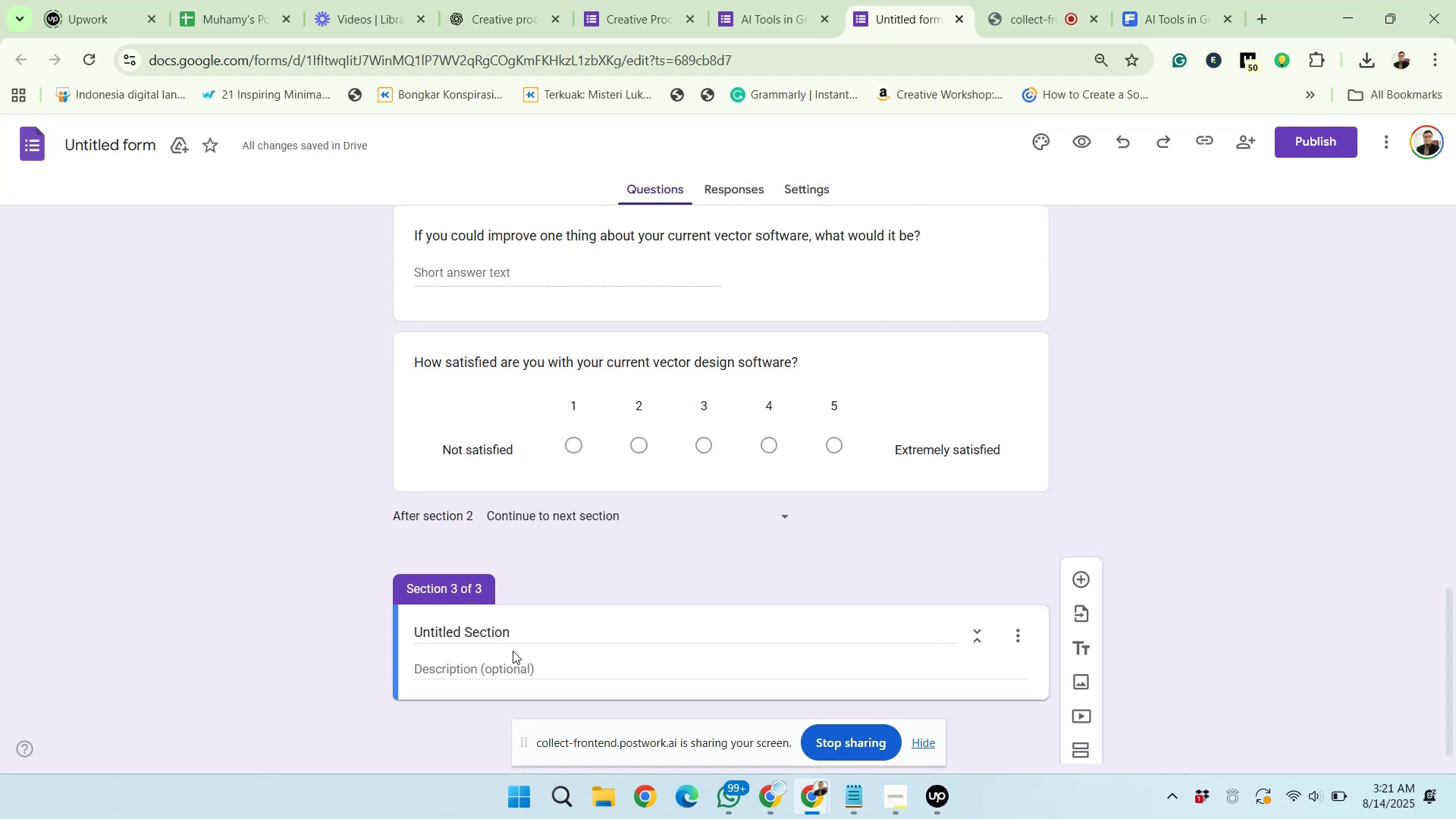 
left_click_drag(start_coordinate=[535, 635], to_coordinate=[406, 617])
 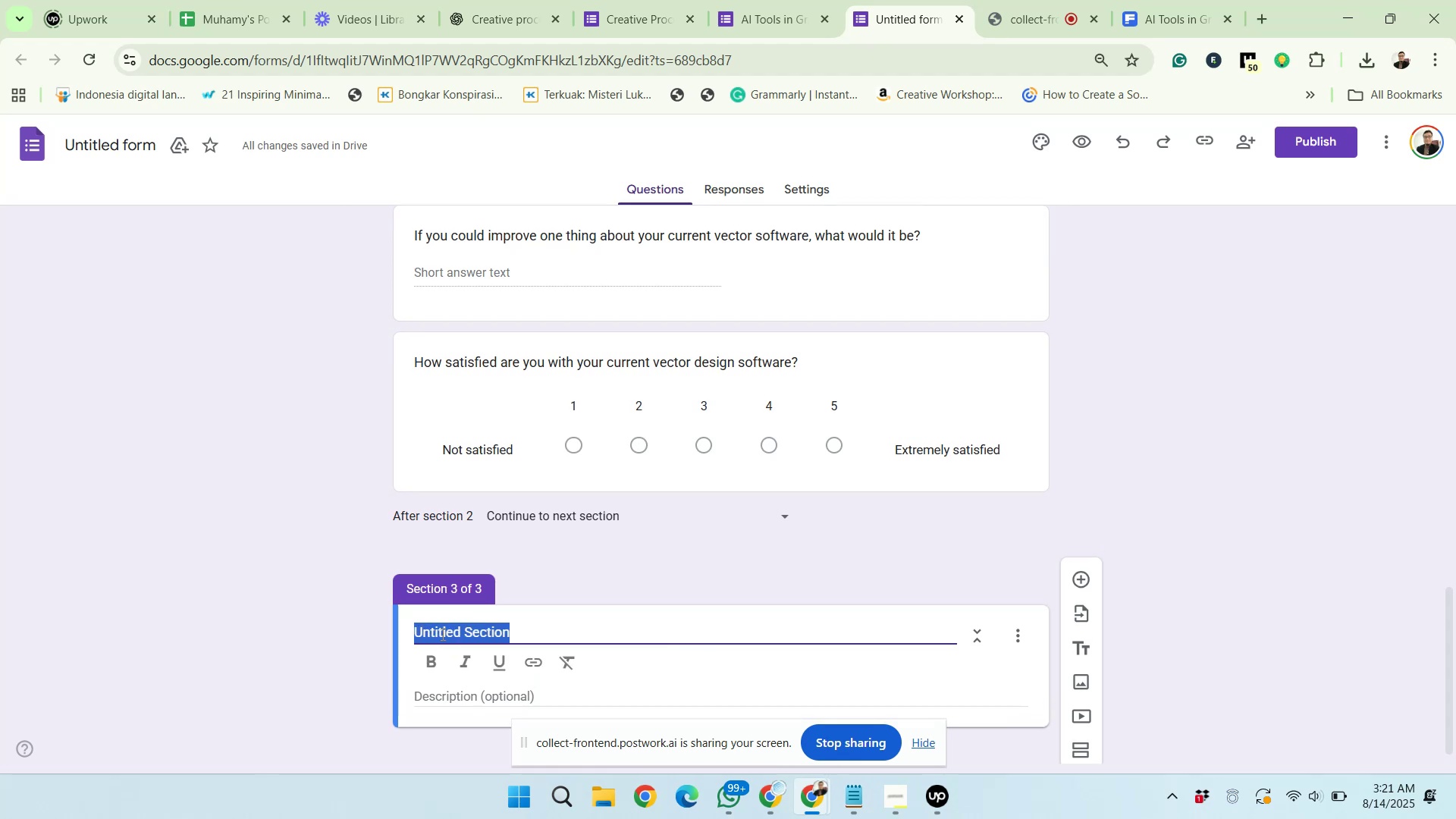 
right_click([441, 634])
 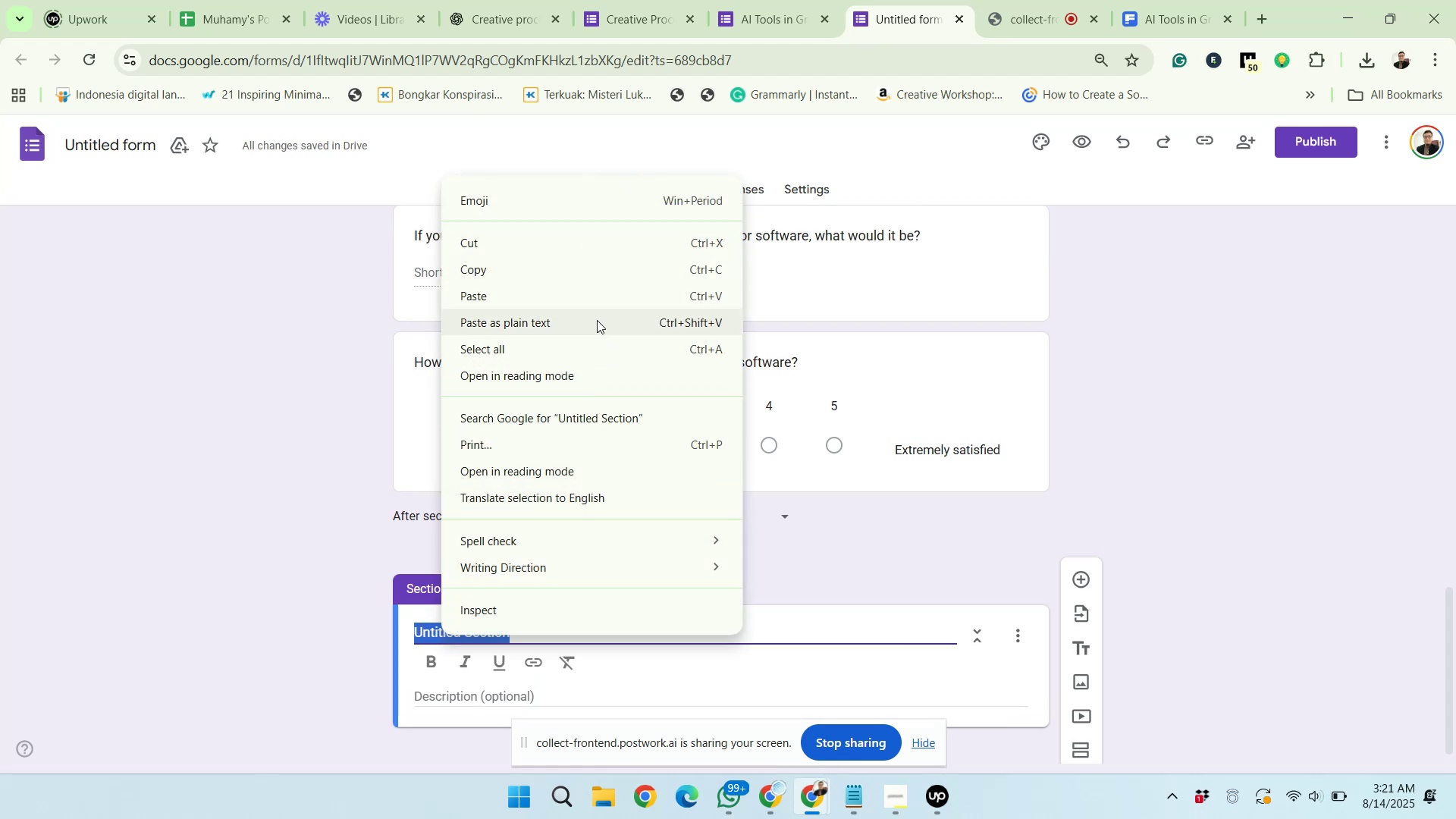 
left_click([593, 296])
 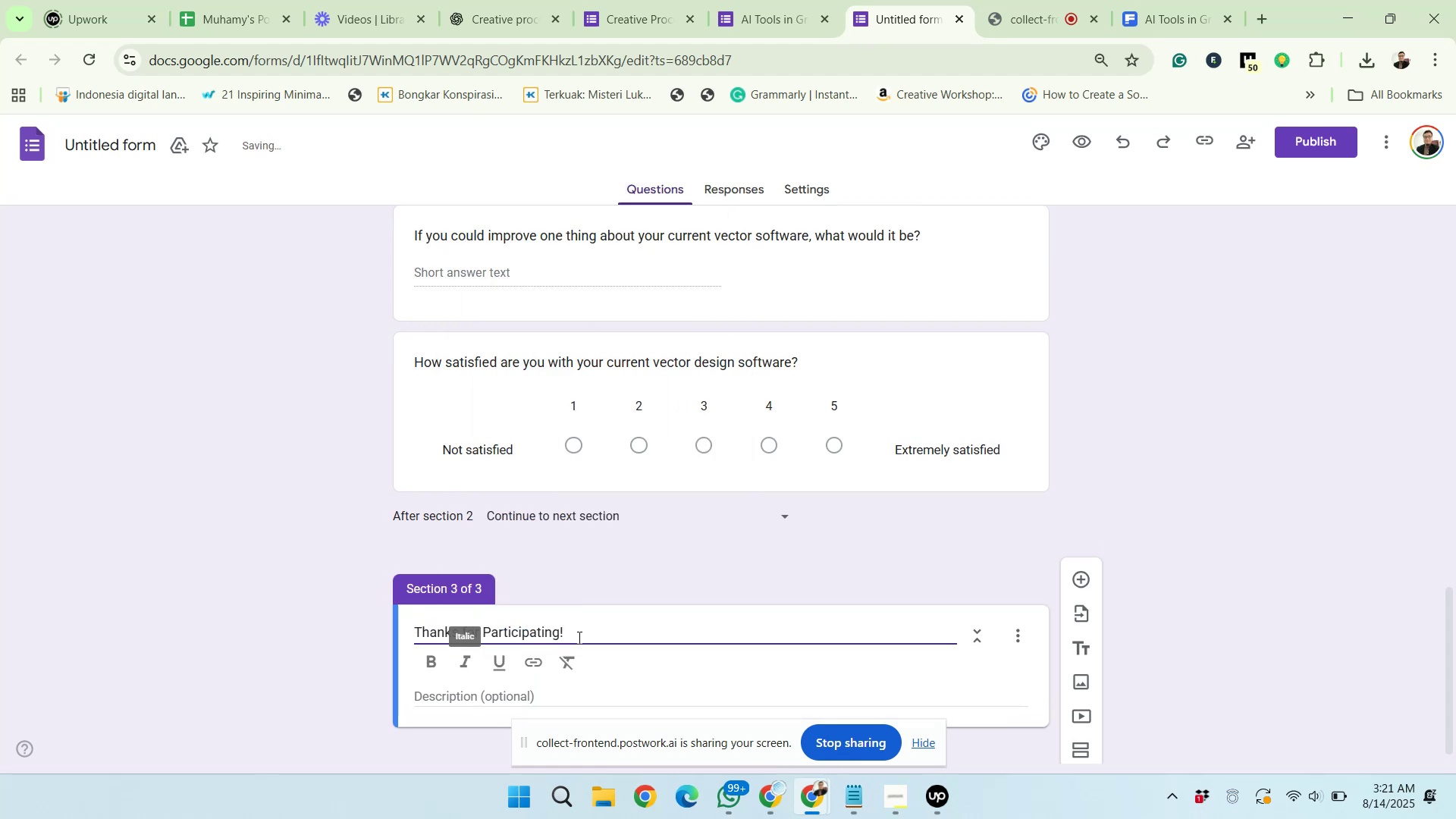 
left_click_drag(start_coordinate=[566, 627], to_coordinate=[412, 614])
 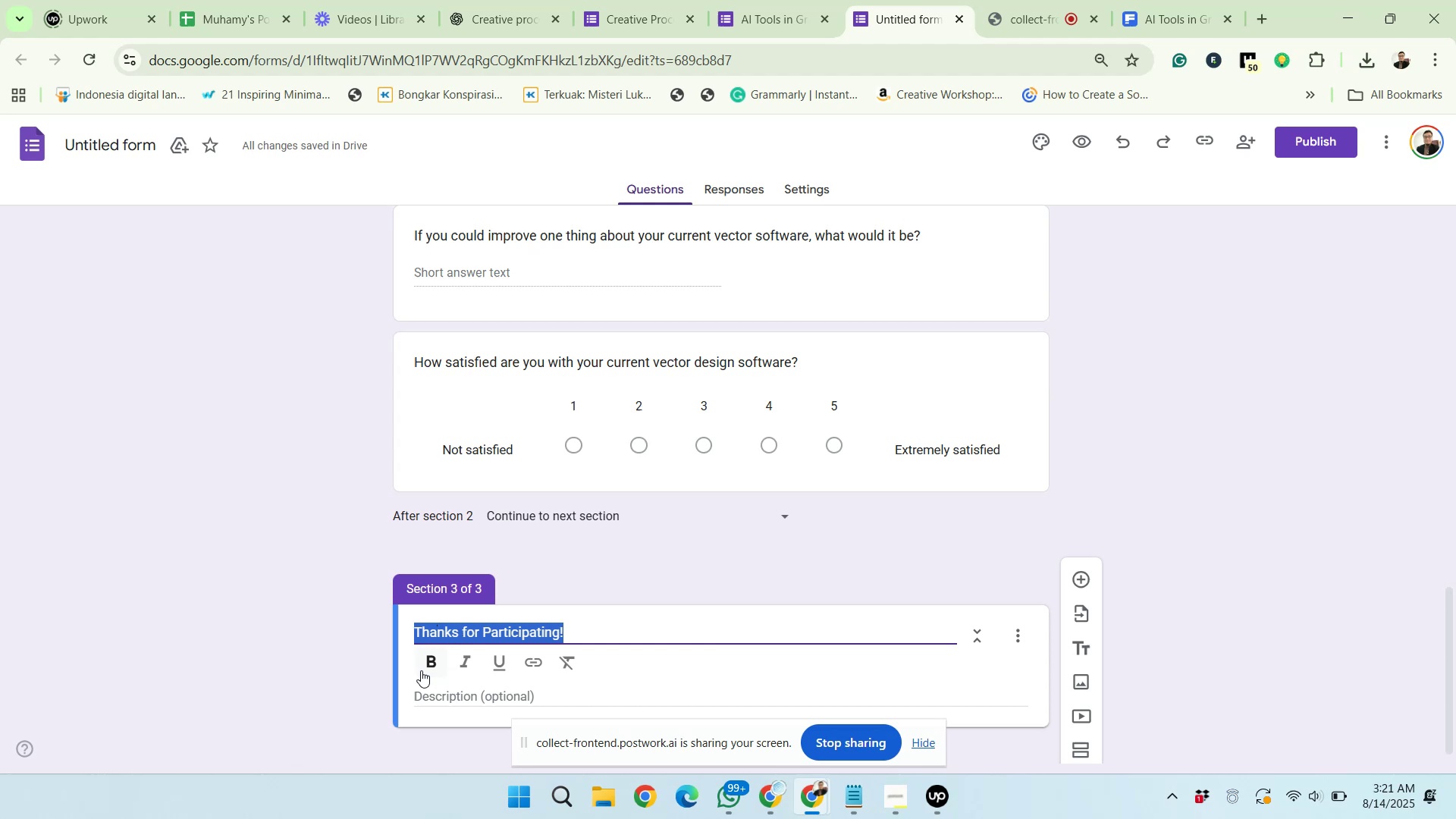 
left_click([425, 663])
 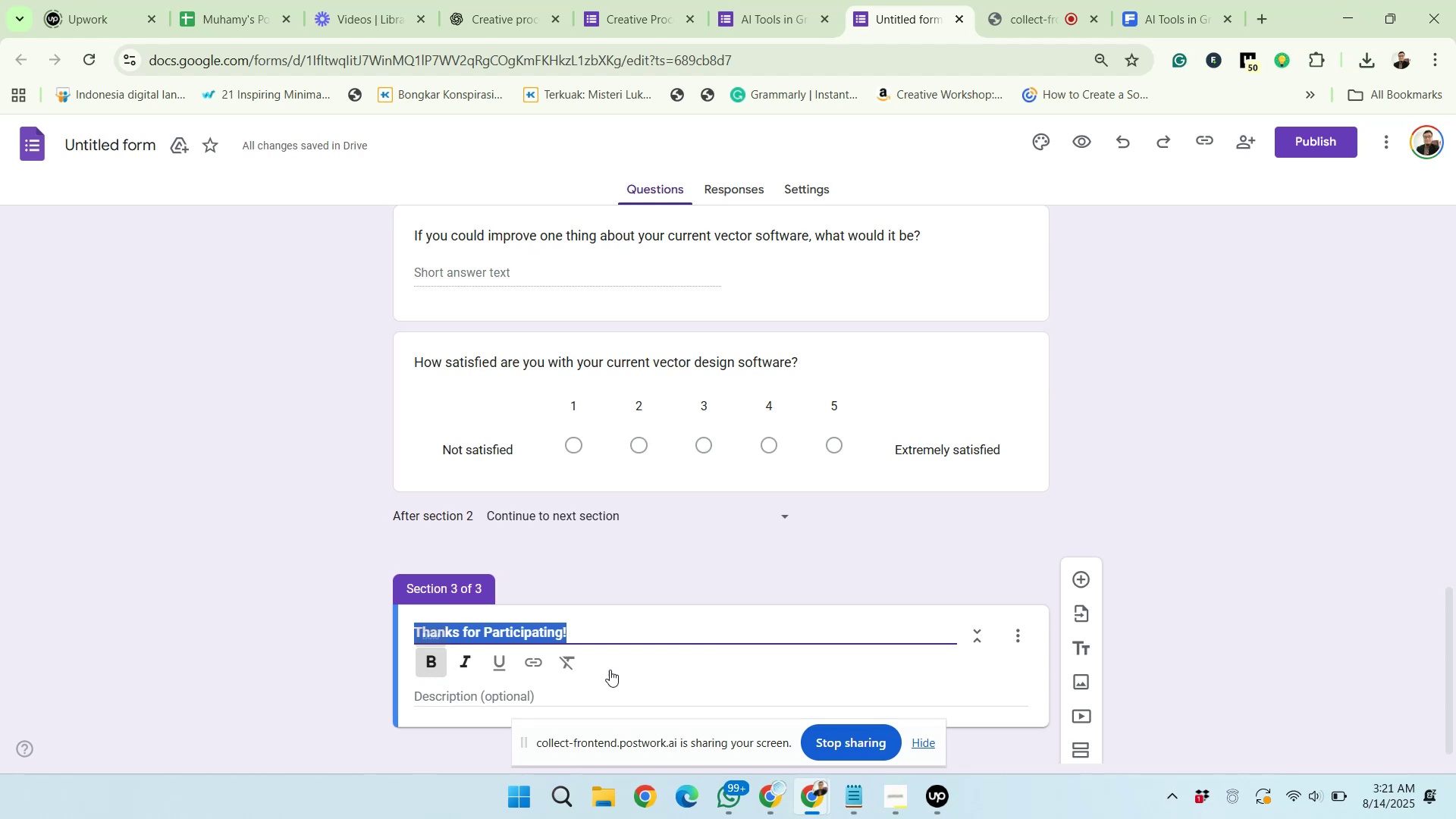 
scroll: coordinate [650, 662], scroll_direction: down, amount: 2.0
 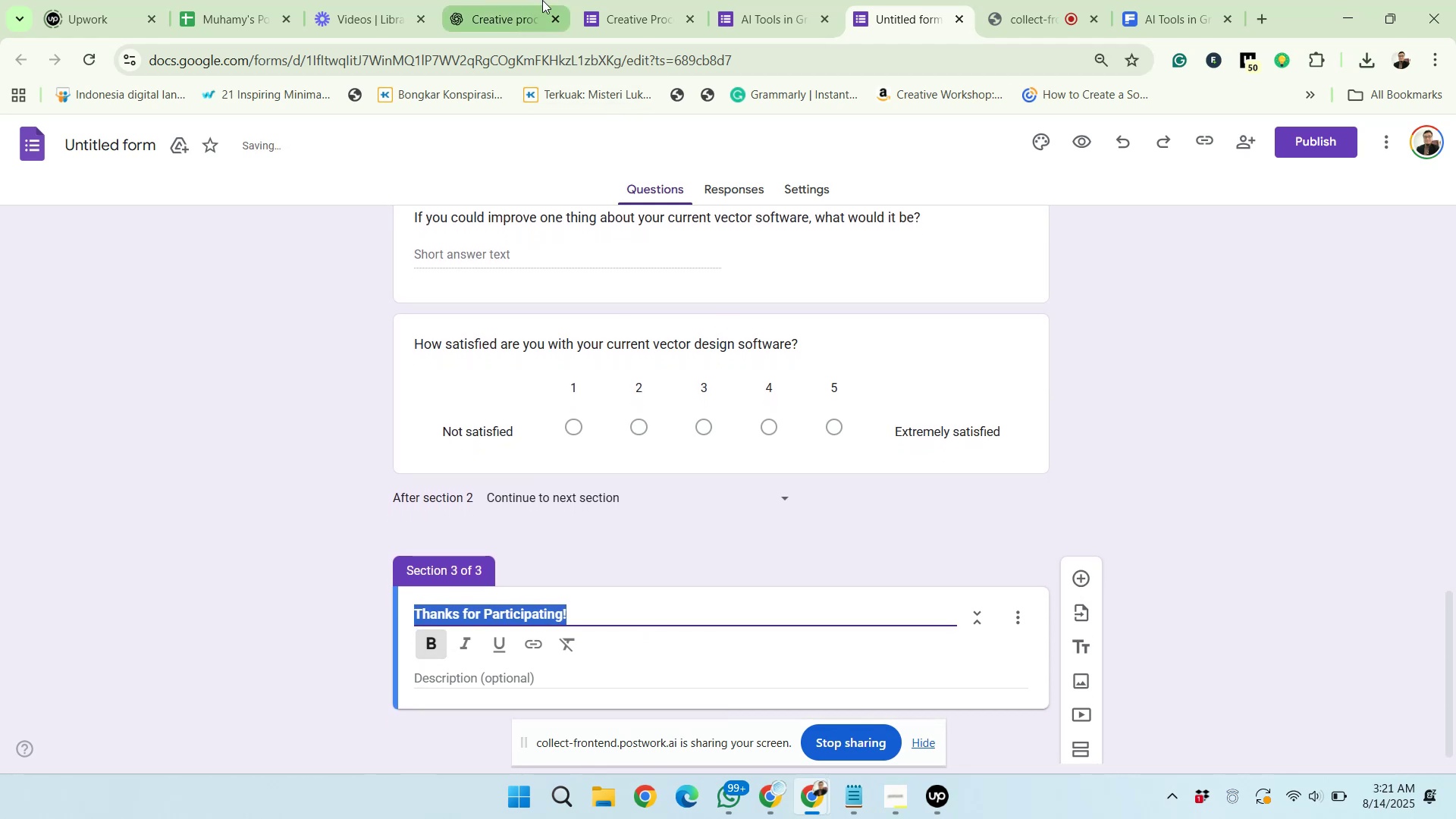 
left_click([528, 0])
 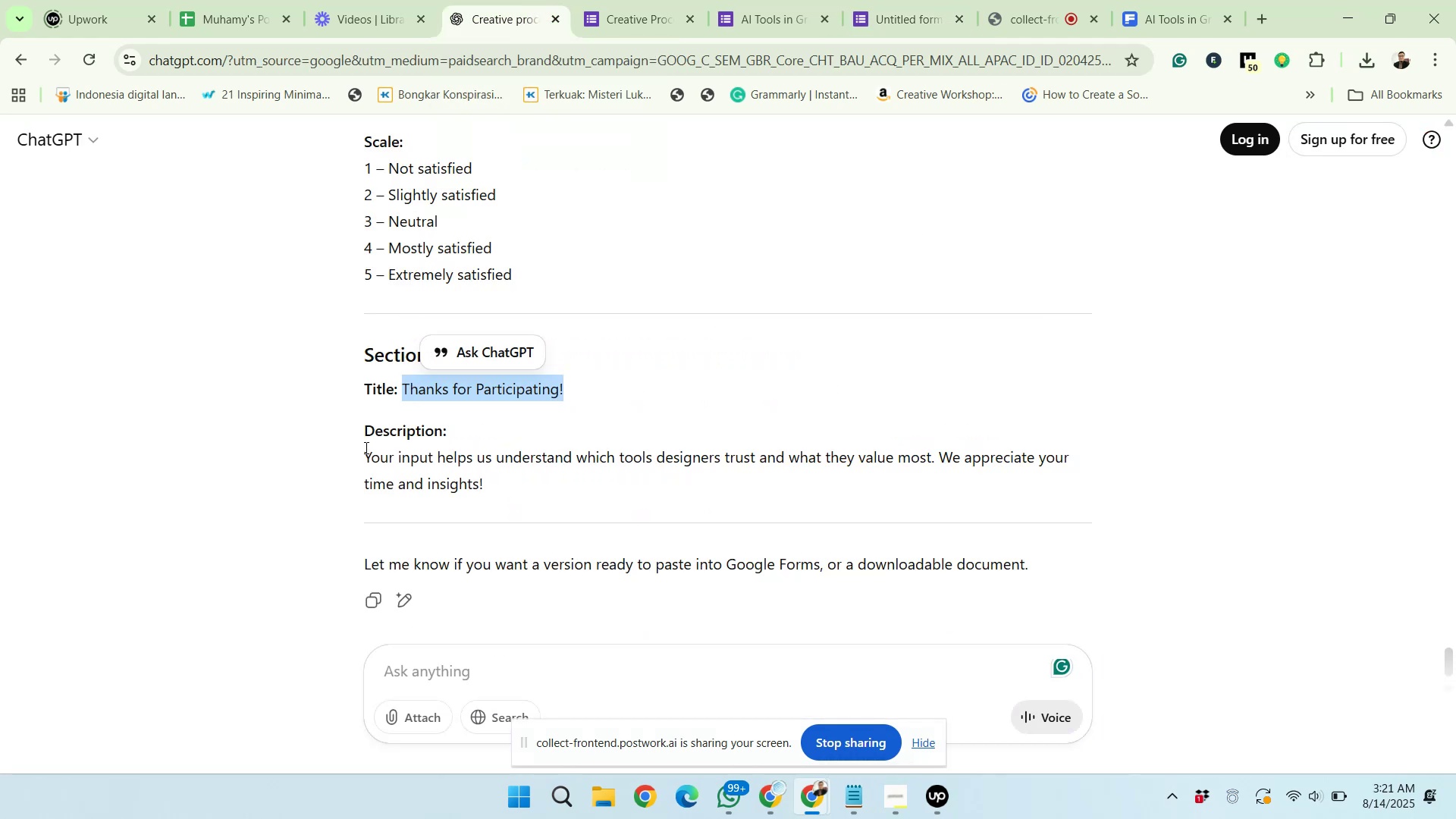 
left_click_drag(start_coordinate=[362, 457], to_coordinate=[489, 502])
 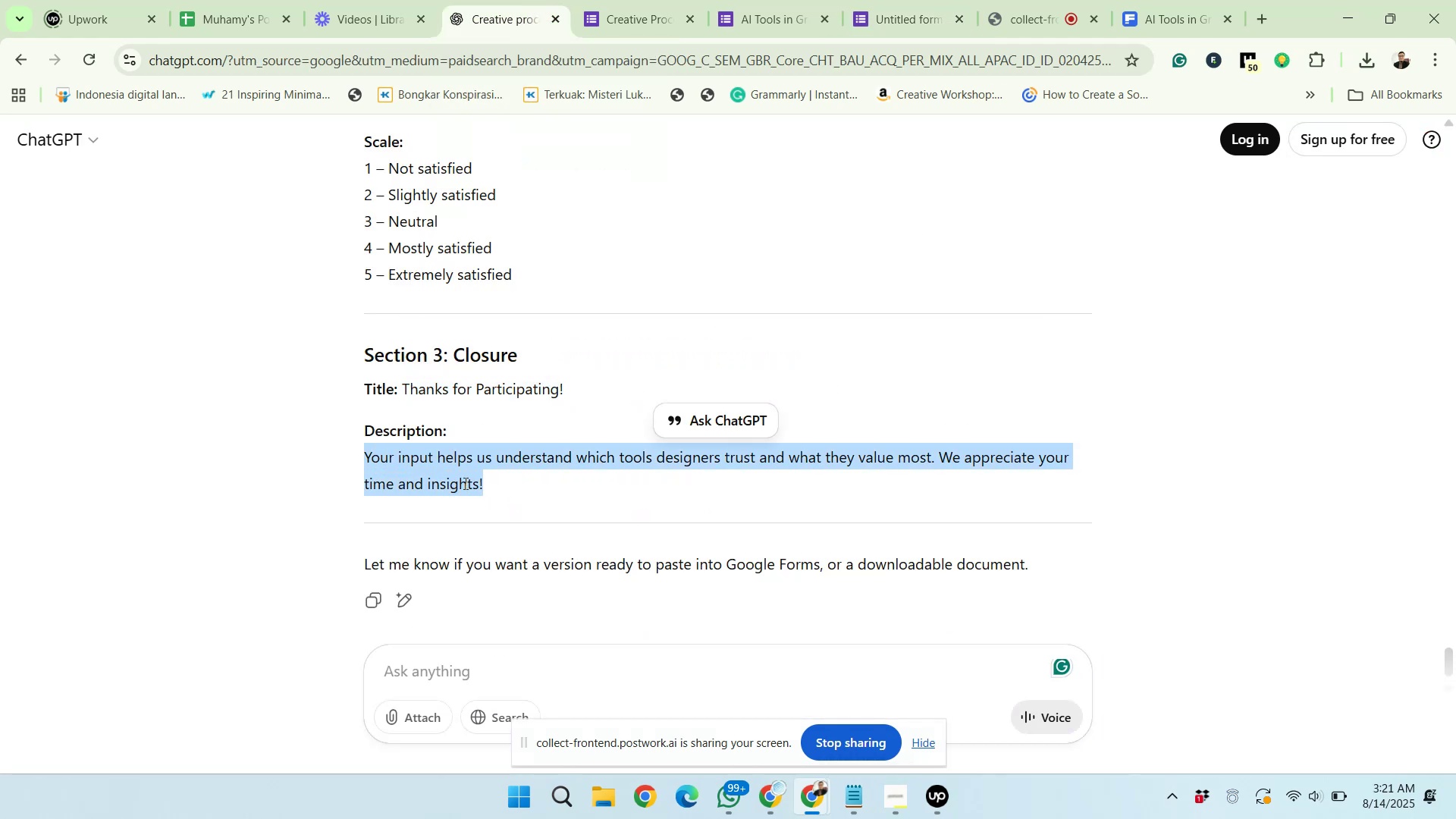 
right_click([464, 483])
 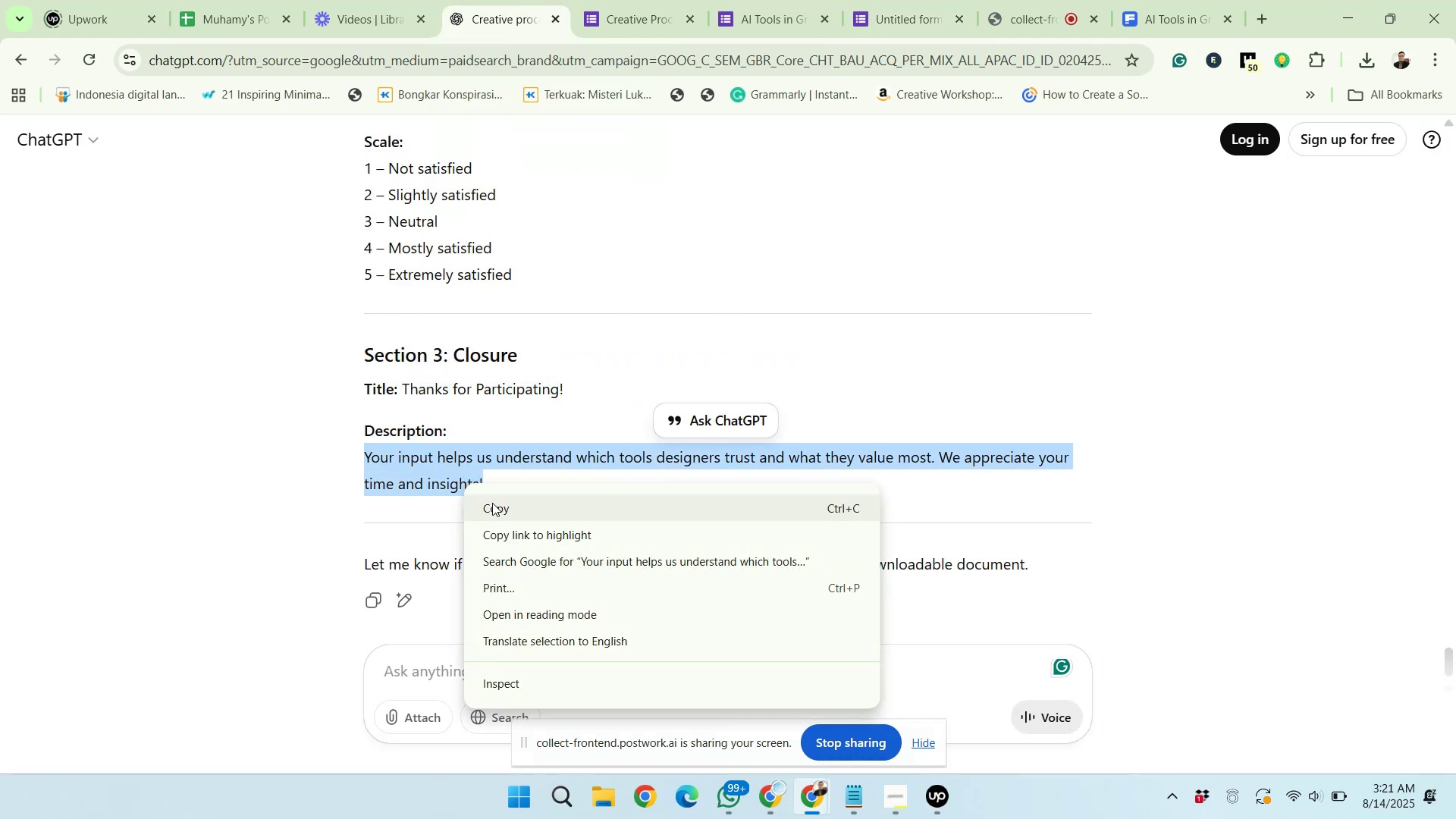 
left_click([492, 504])
 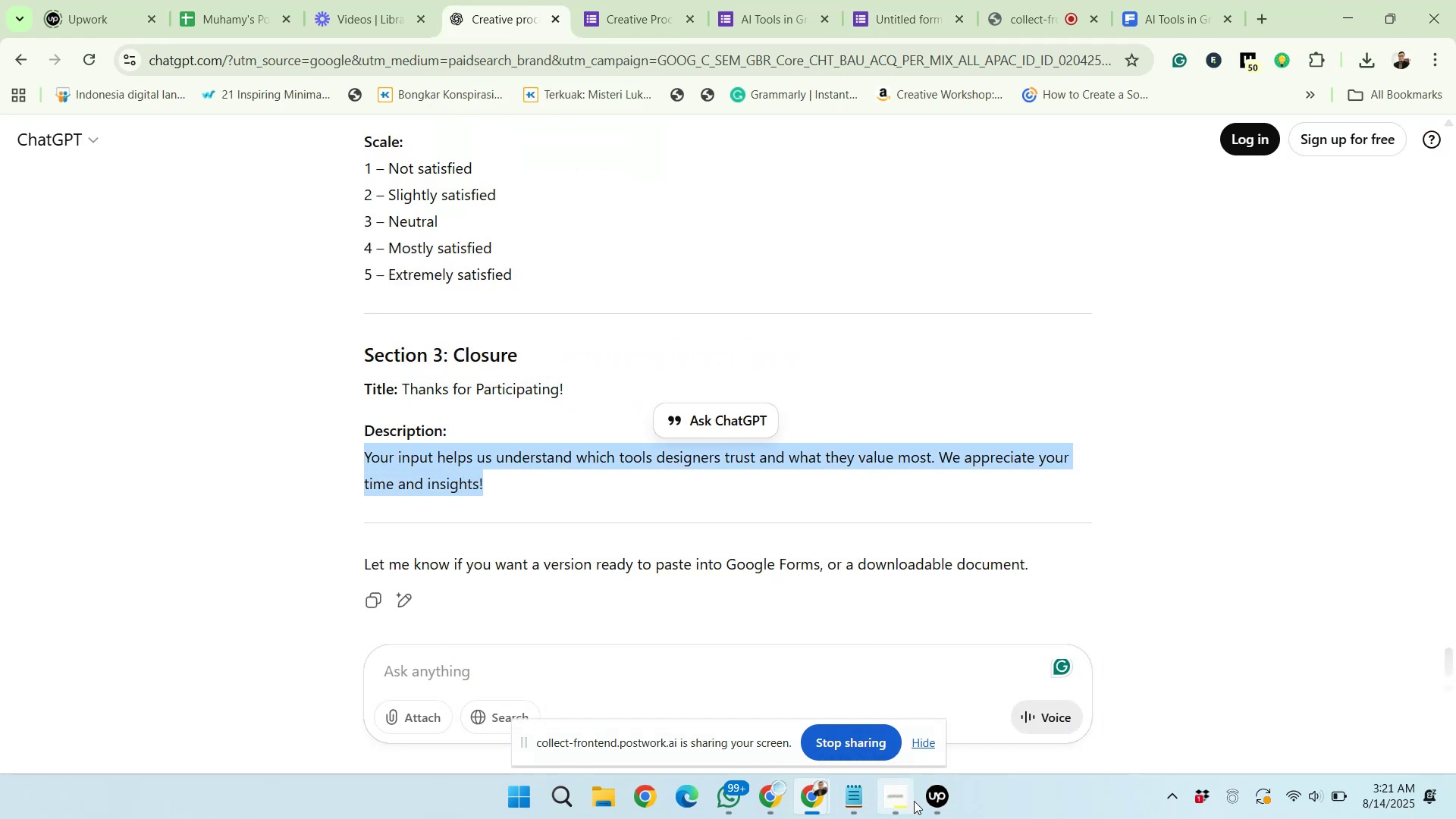 
left_click([939, 795])
 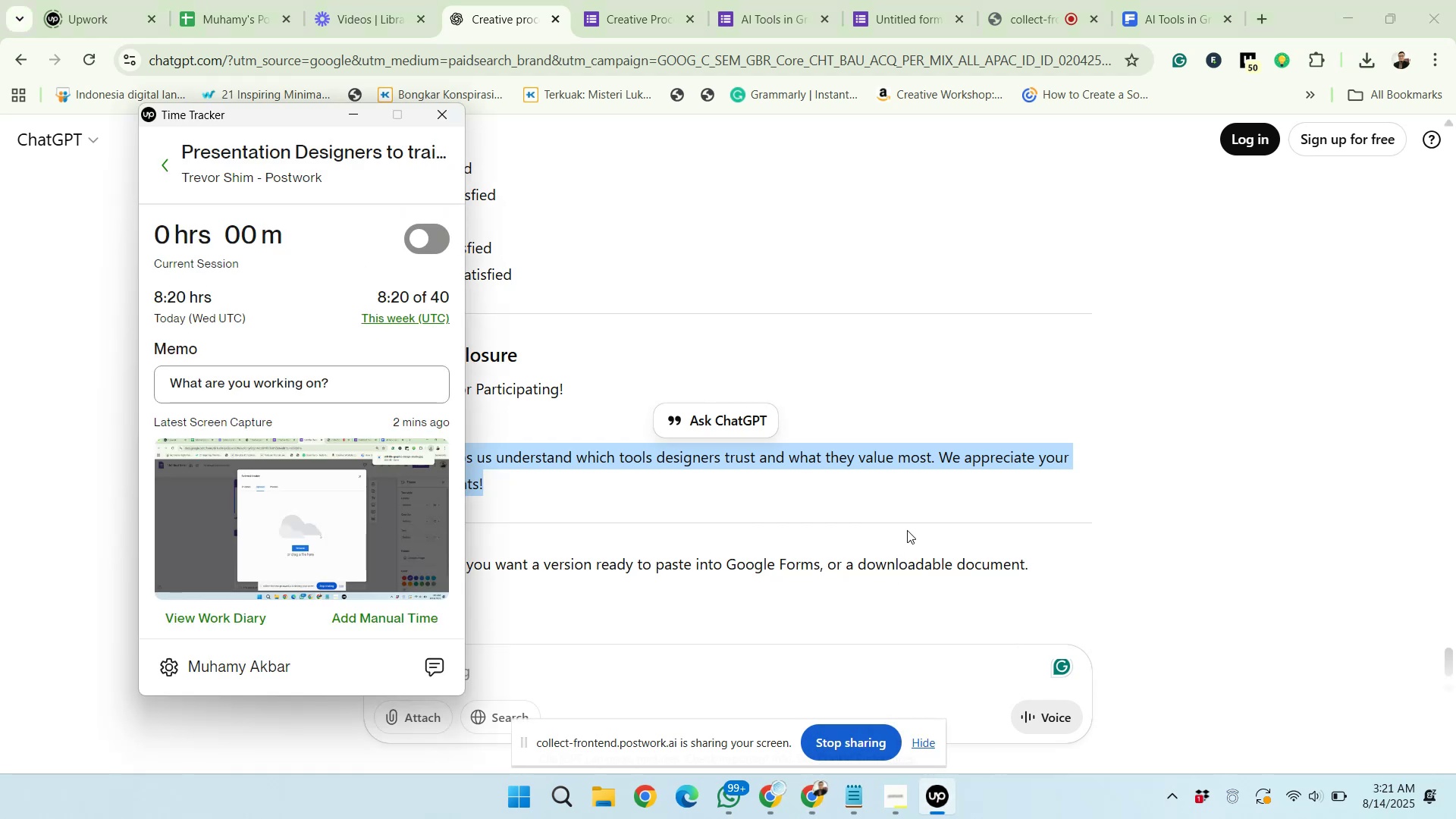 
left_click([899, 502])
 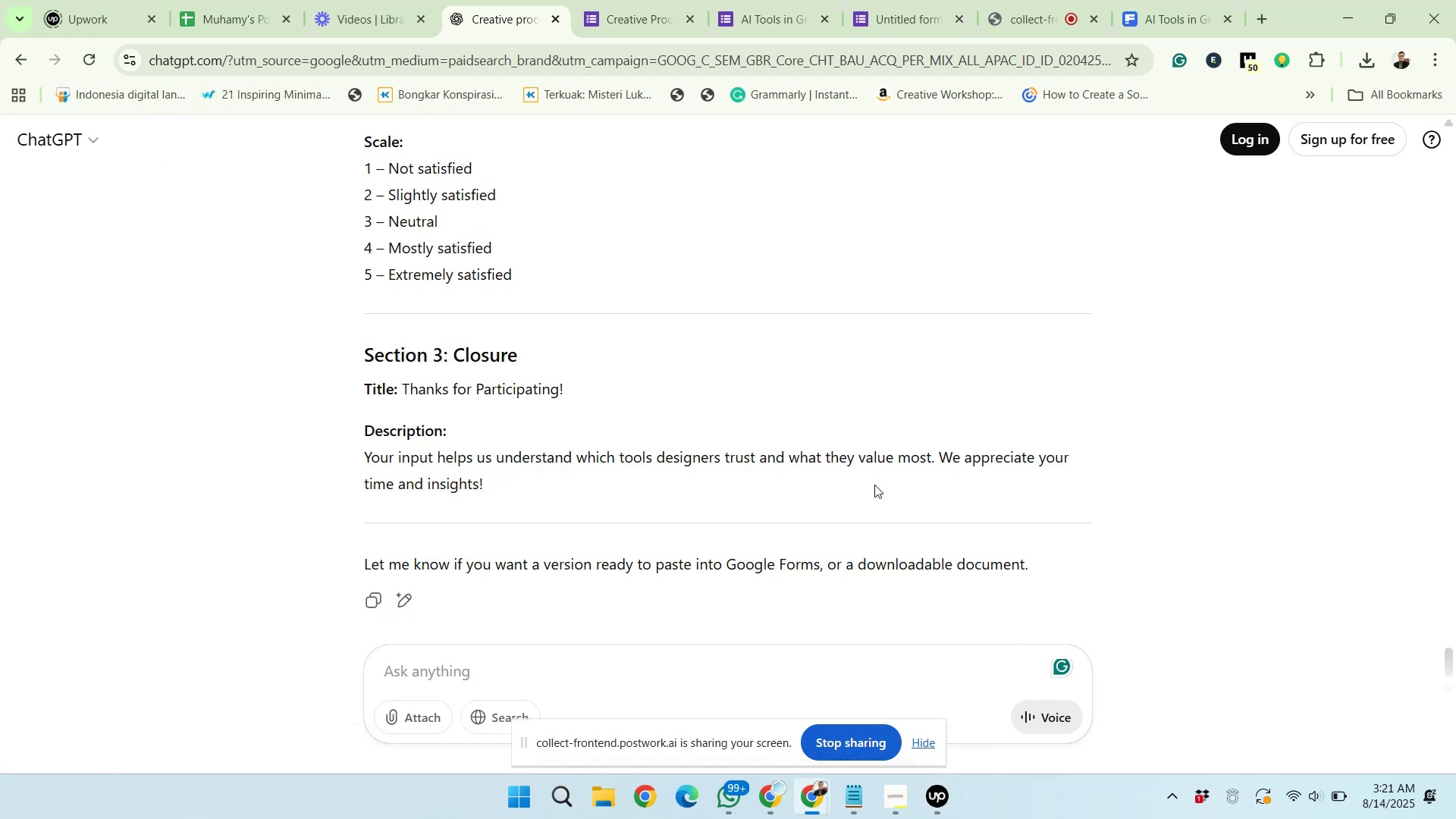 
mouse_move([696, -3])
 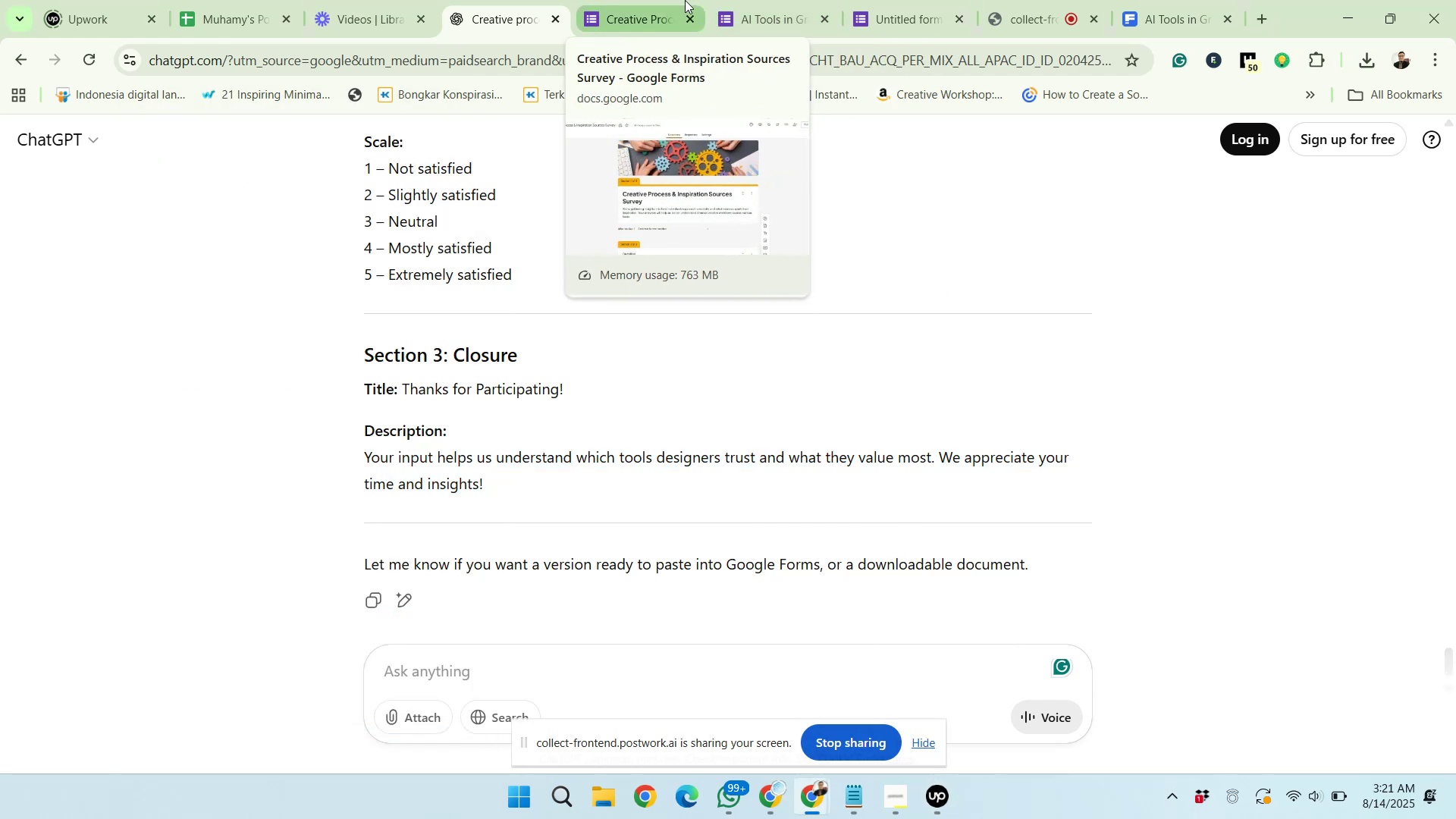 
mouse_move([679, 2])
 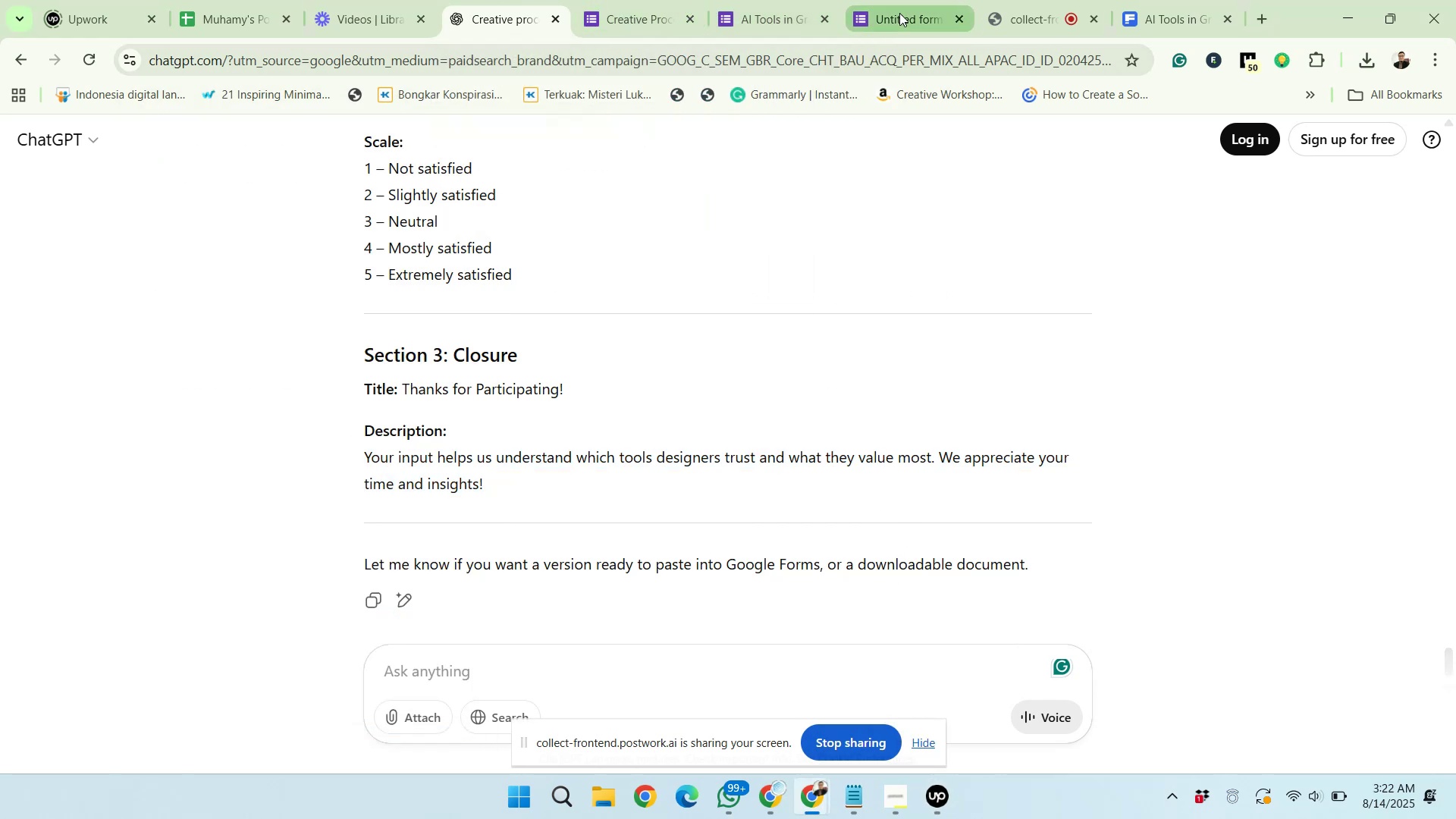 
left_click([899, 11])
 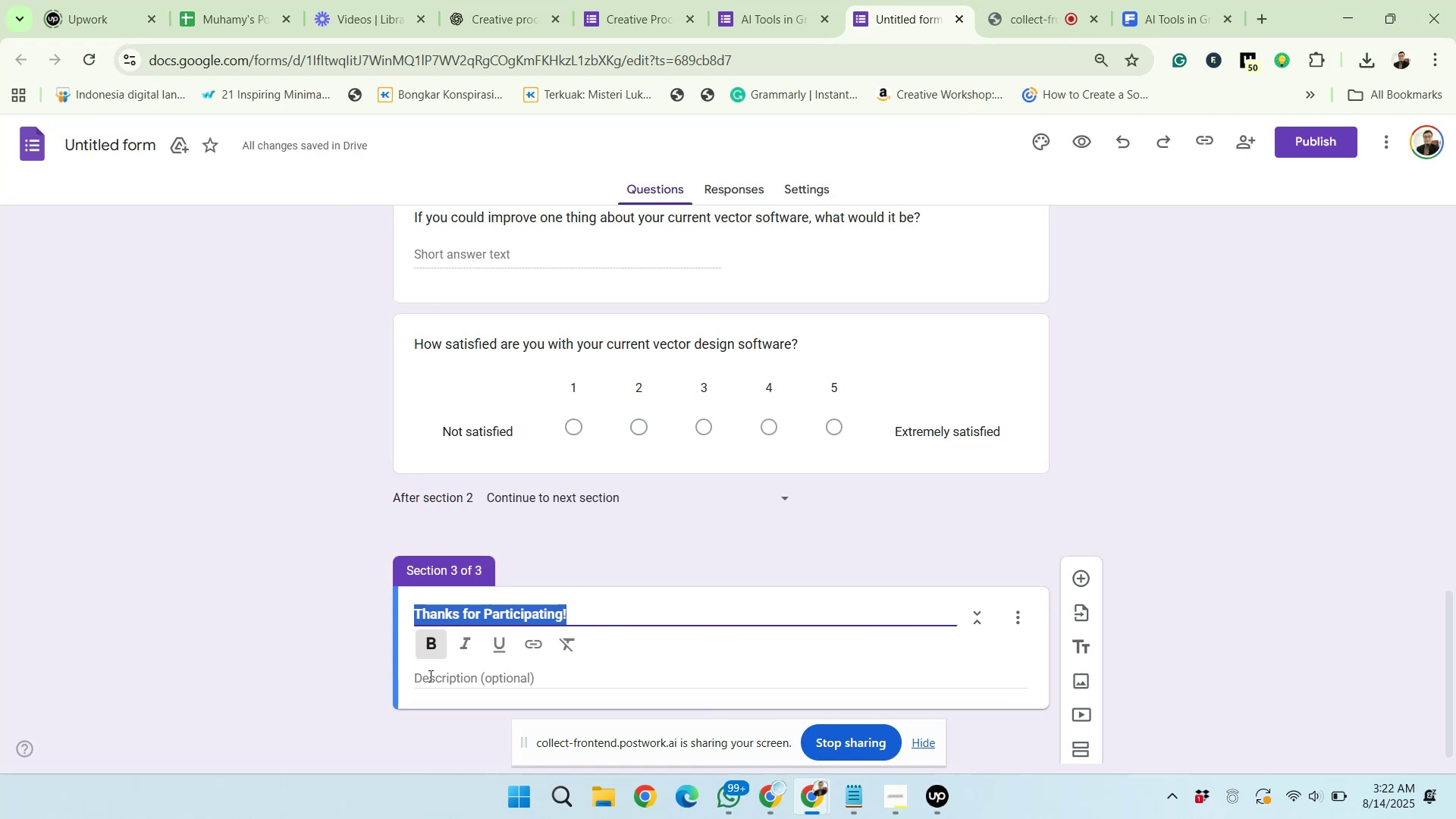 
left_click([428, 676])
 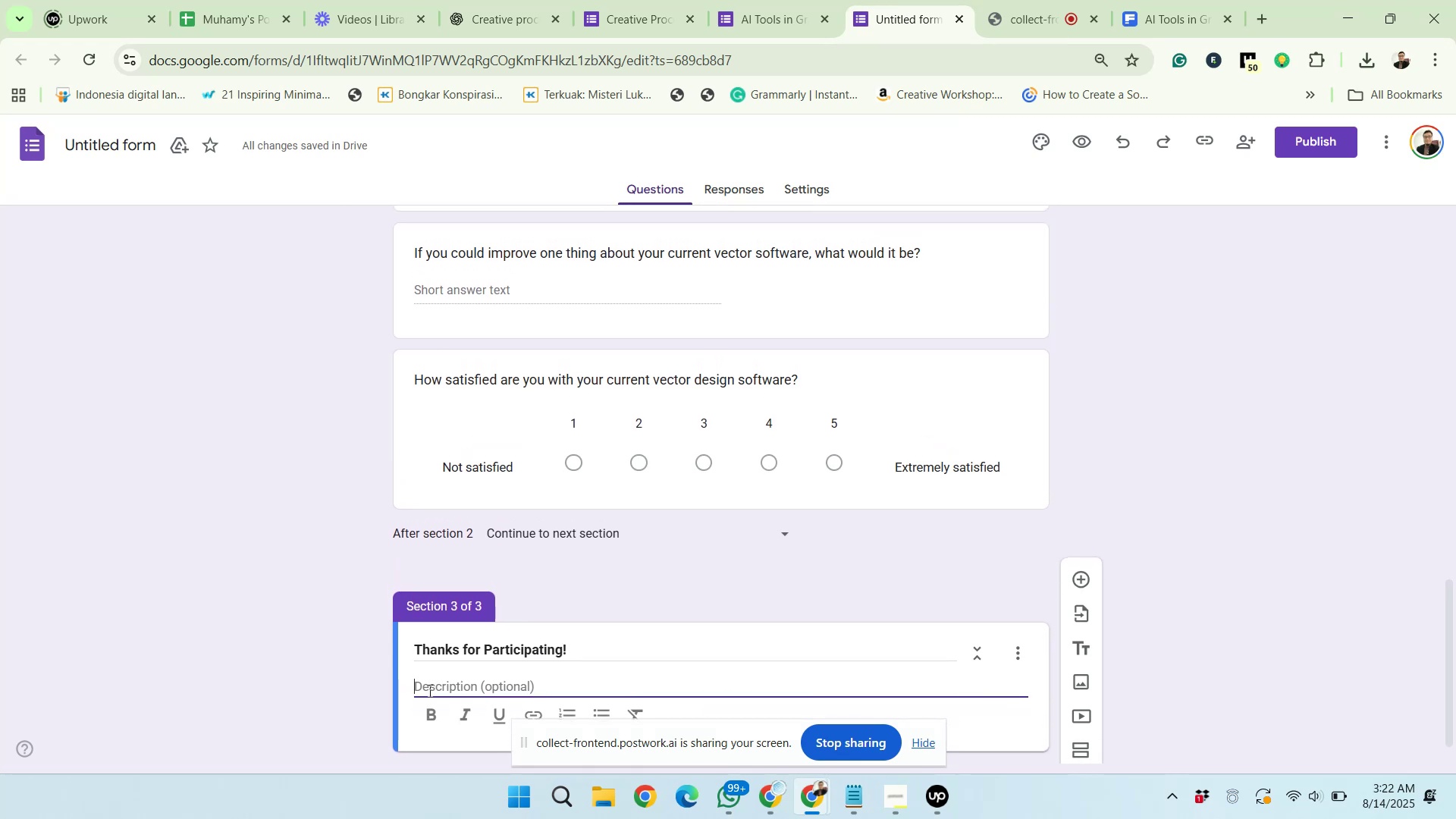 
right_click([425, 687])
 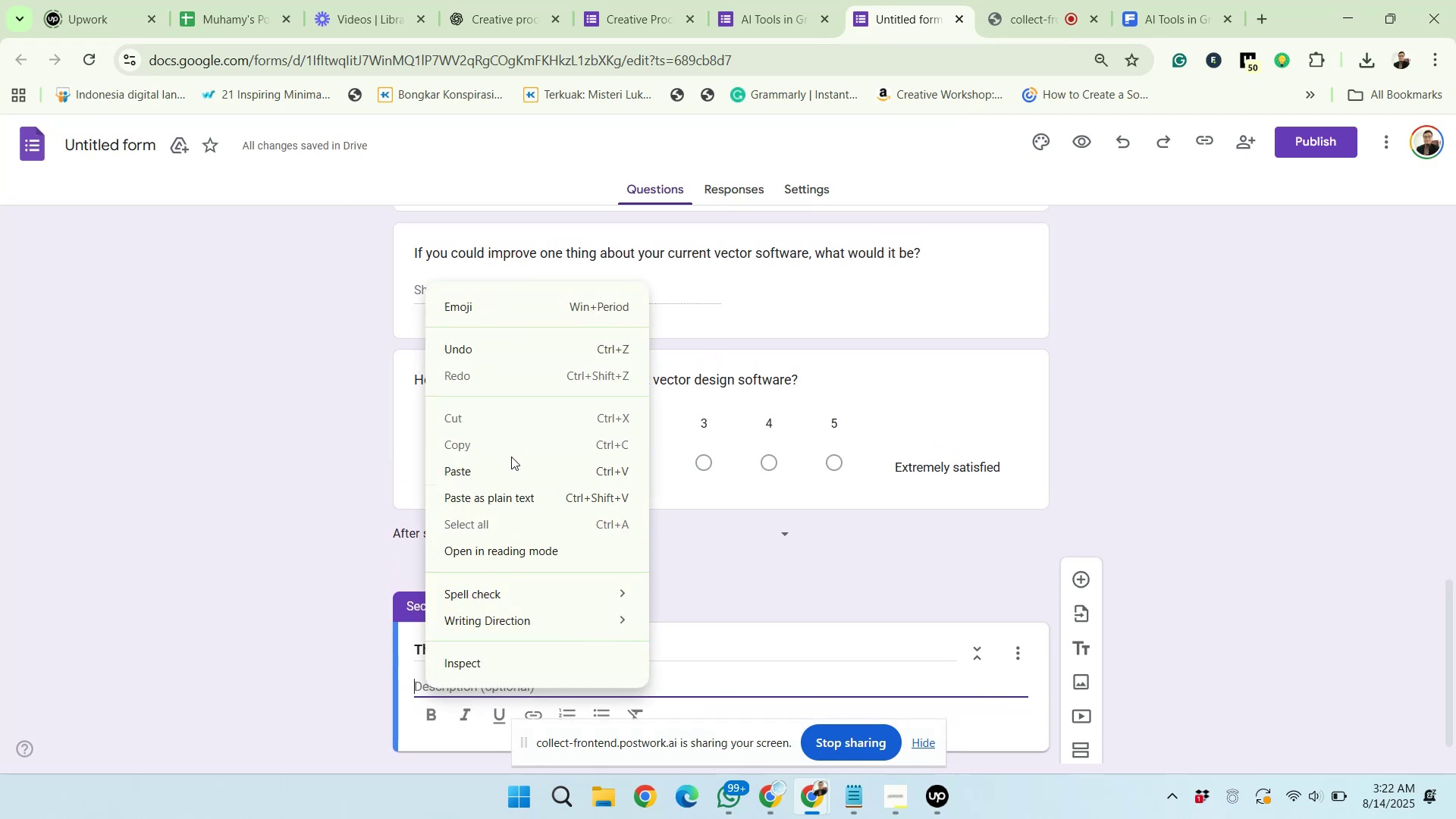 
left_click([510, 463])
 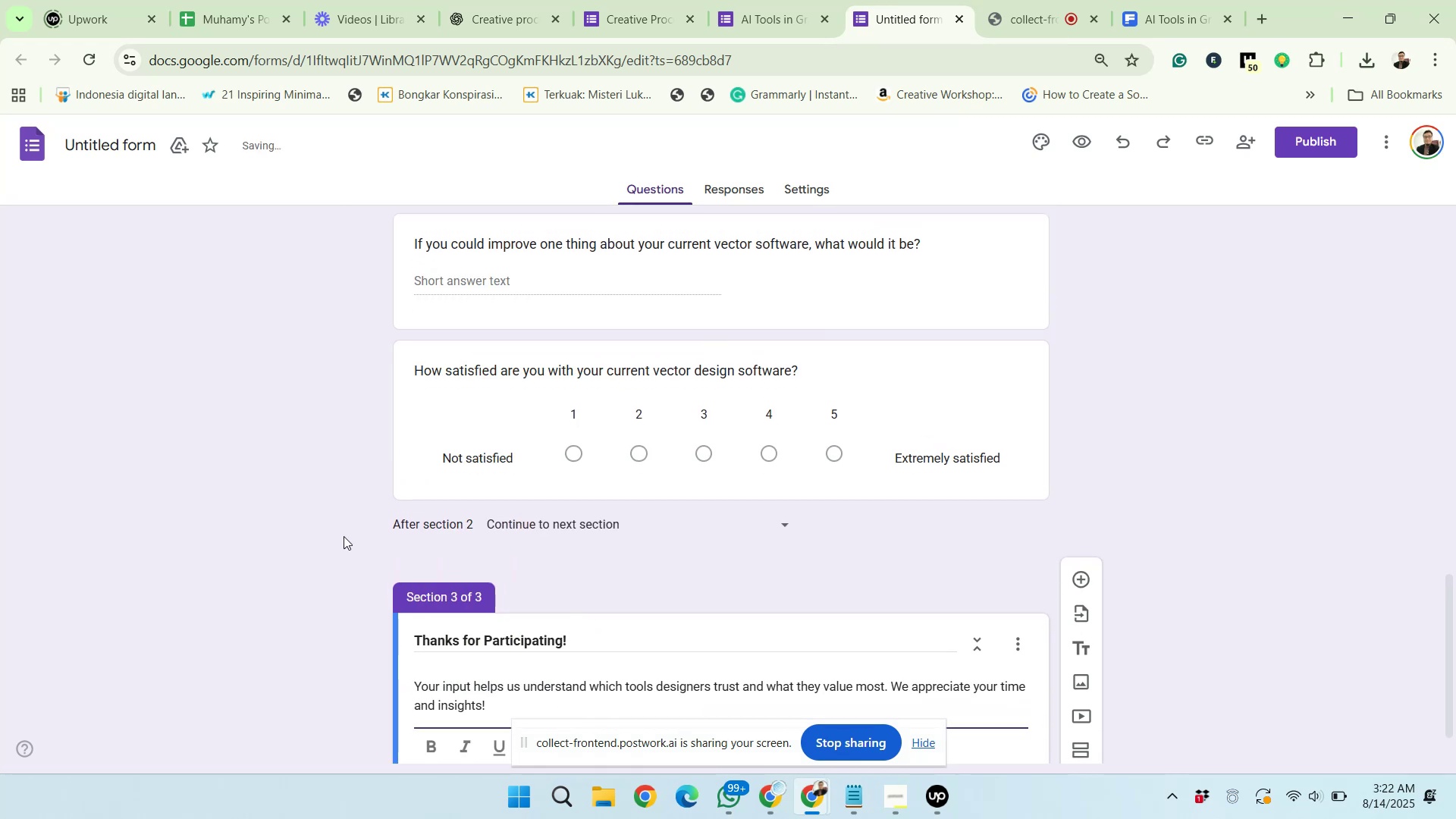 
scroll: coordinate [325, 499], scroll_direction: down, amount: 3.0
 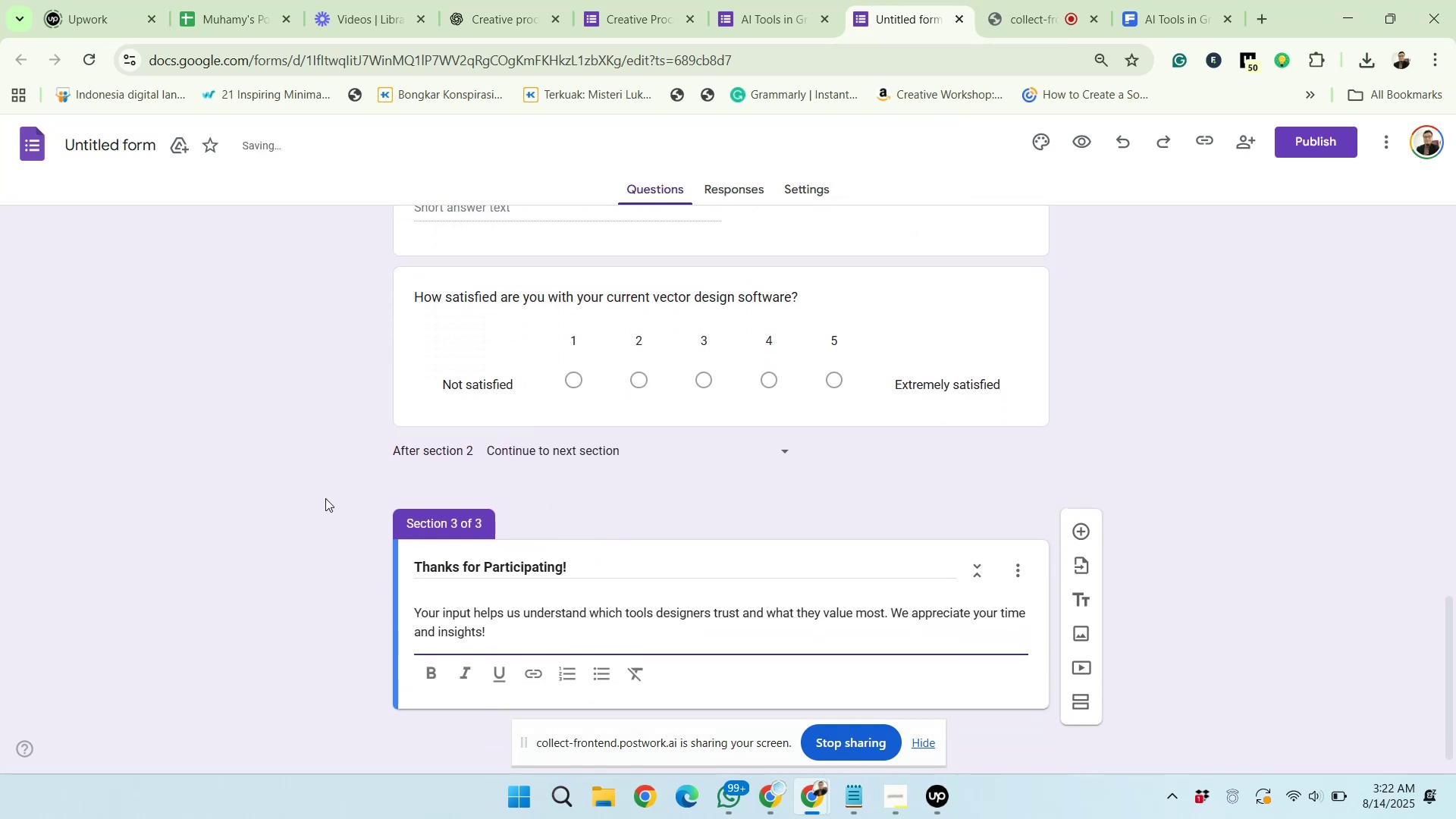 
scroll: coordinate [325, 498], scroll_direction: up, amount: 3.0
 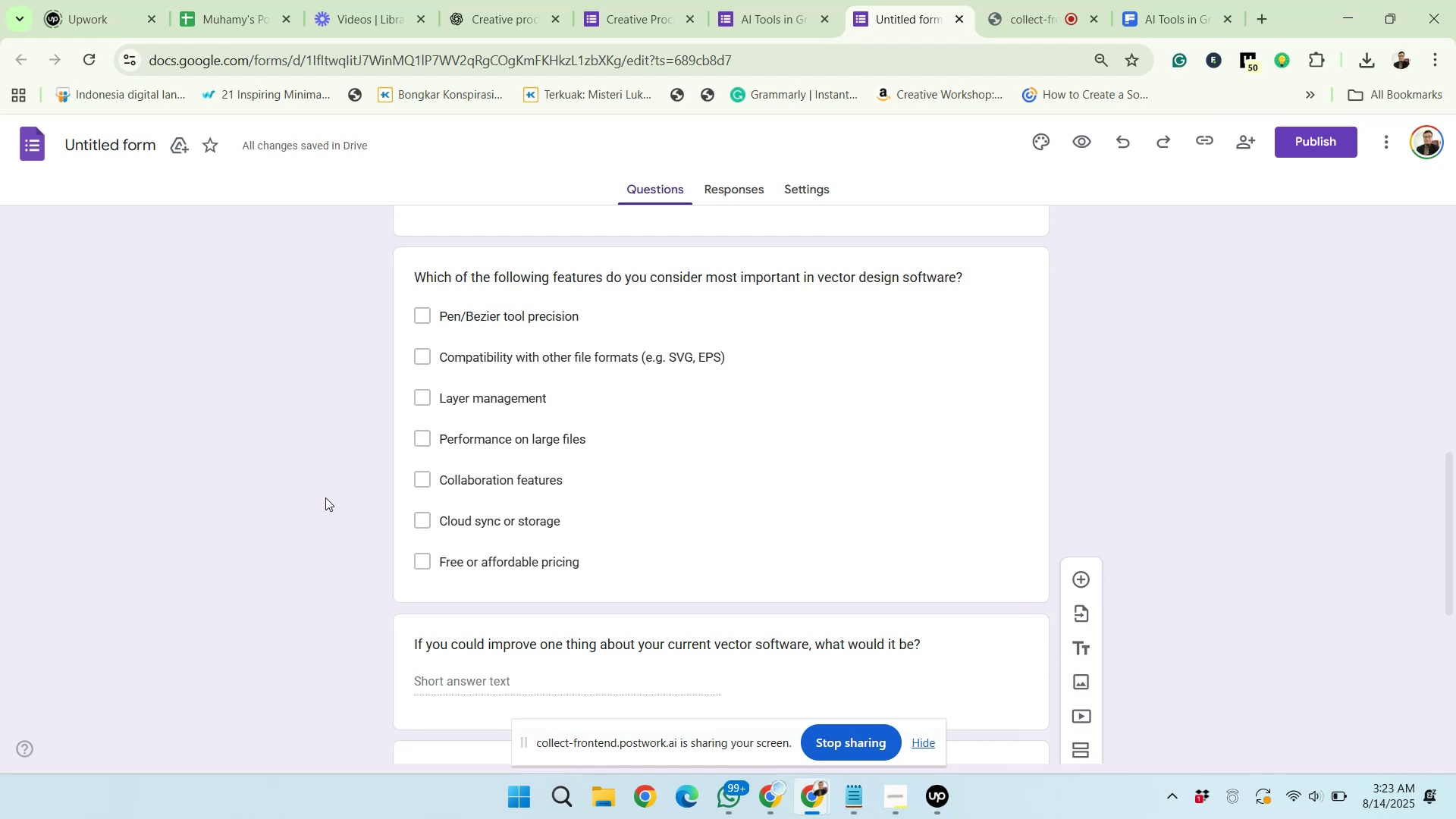 
wait(55.83)
 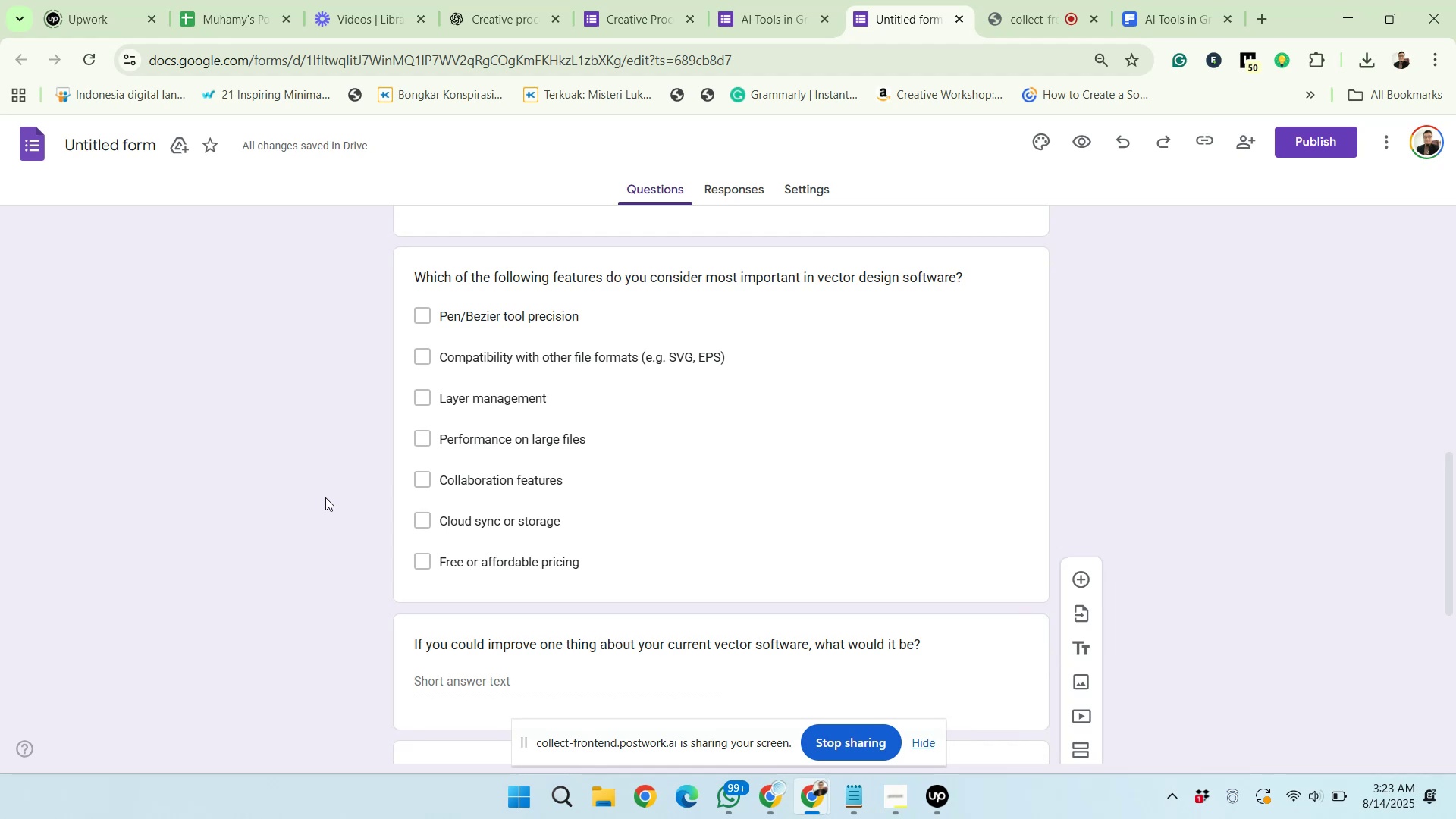 
scroll: coordinate [1031, 616], scroll_direction: up, amount: 4.0
 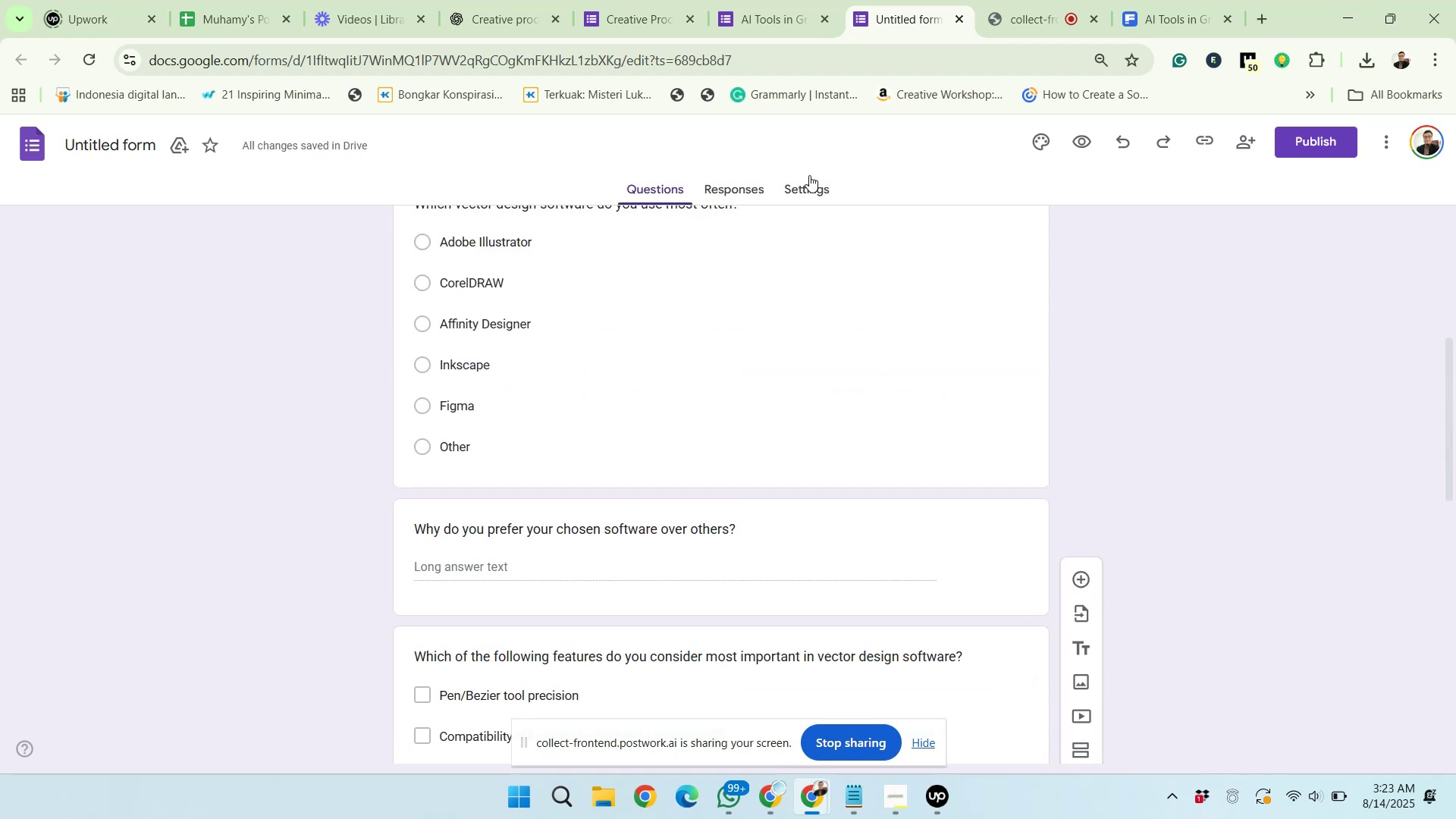 
left_click([809, 177])
 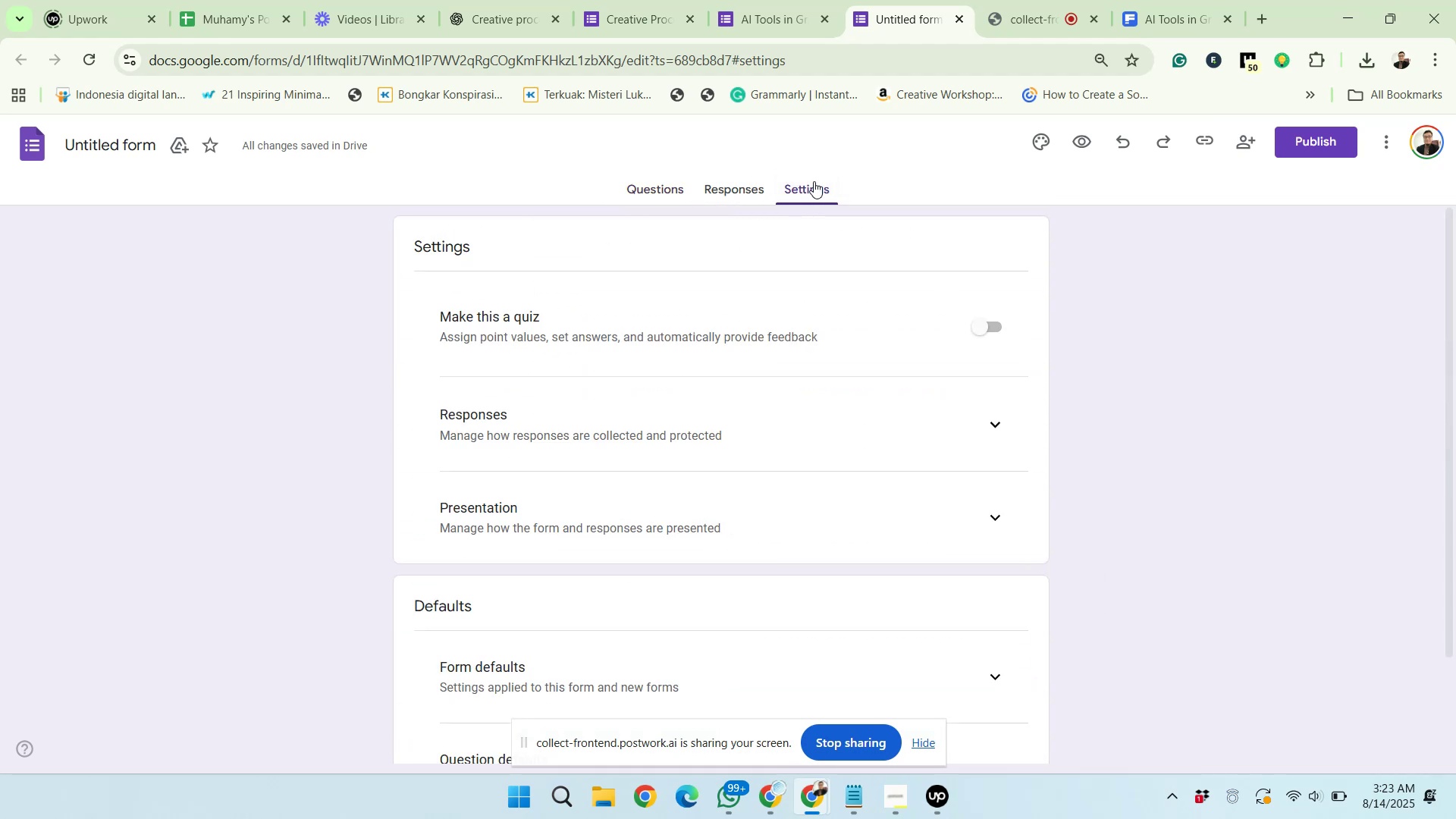 
scroll: coordinate [686, 399], scroll_direction: down, amount: 1.0
 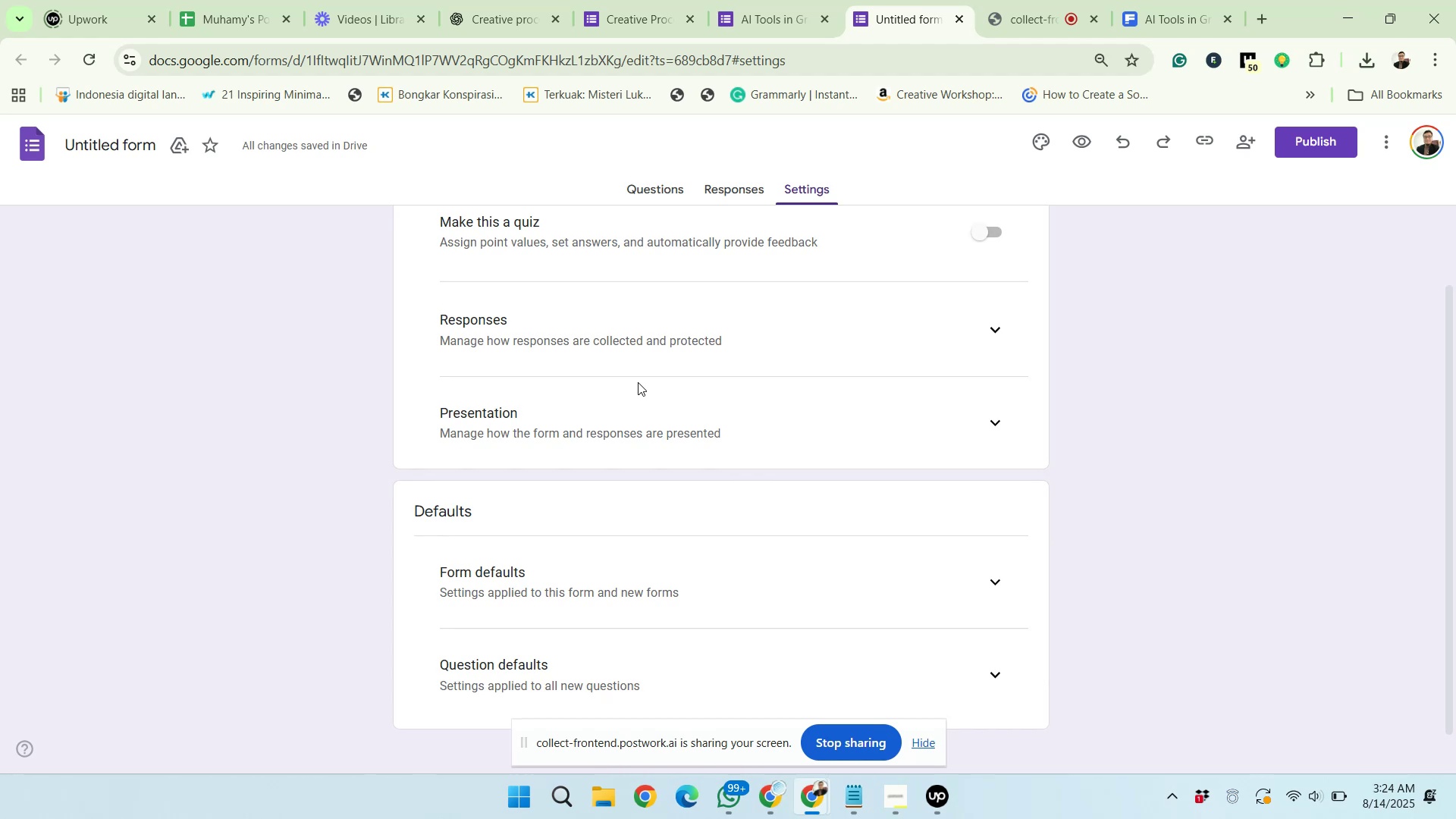 
wait(66.16)
 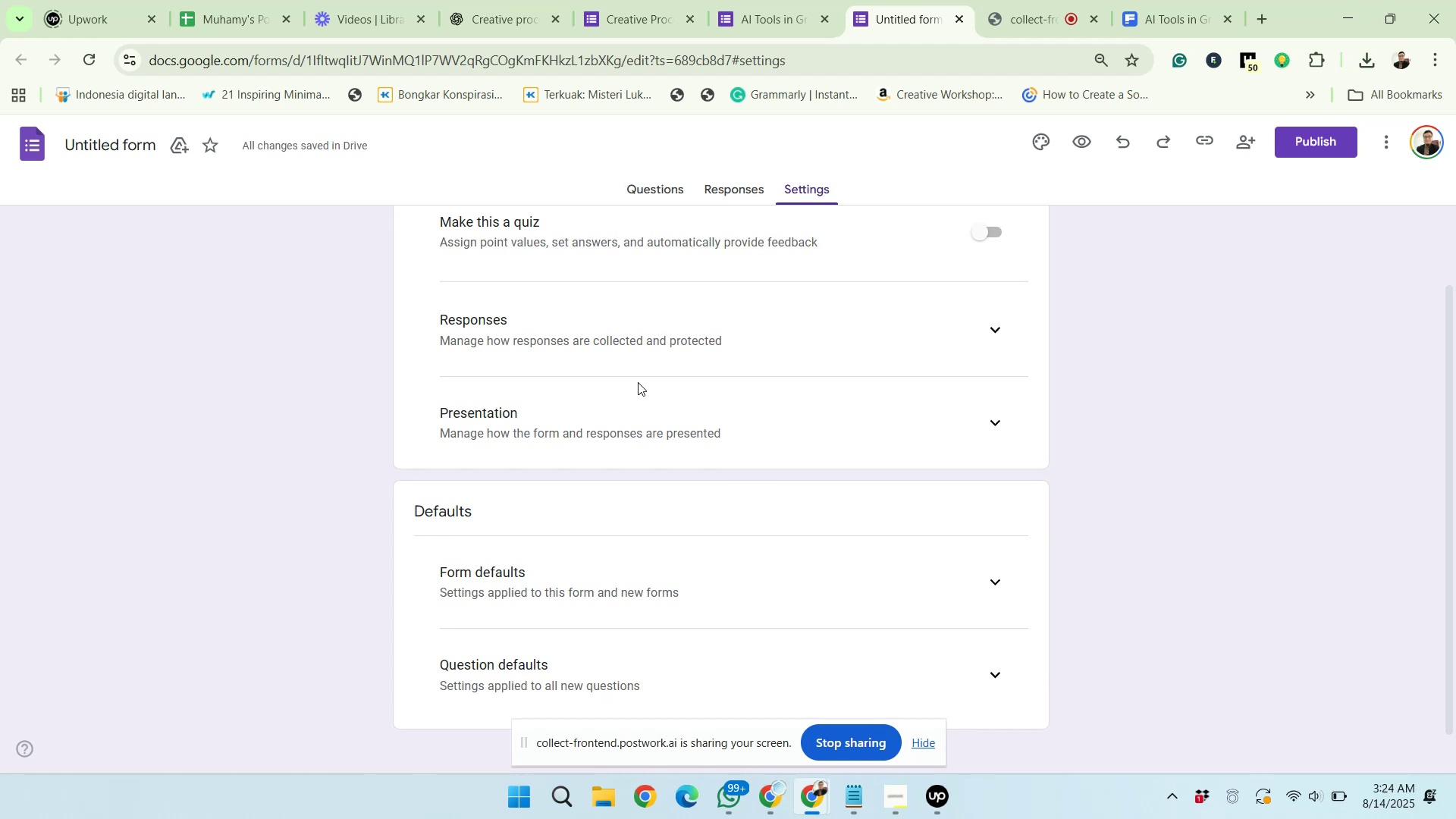 
scroll: coordinate [859, 472], scroll_direction: down, amount: 1.0
 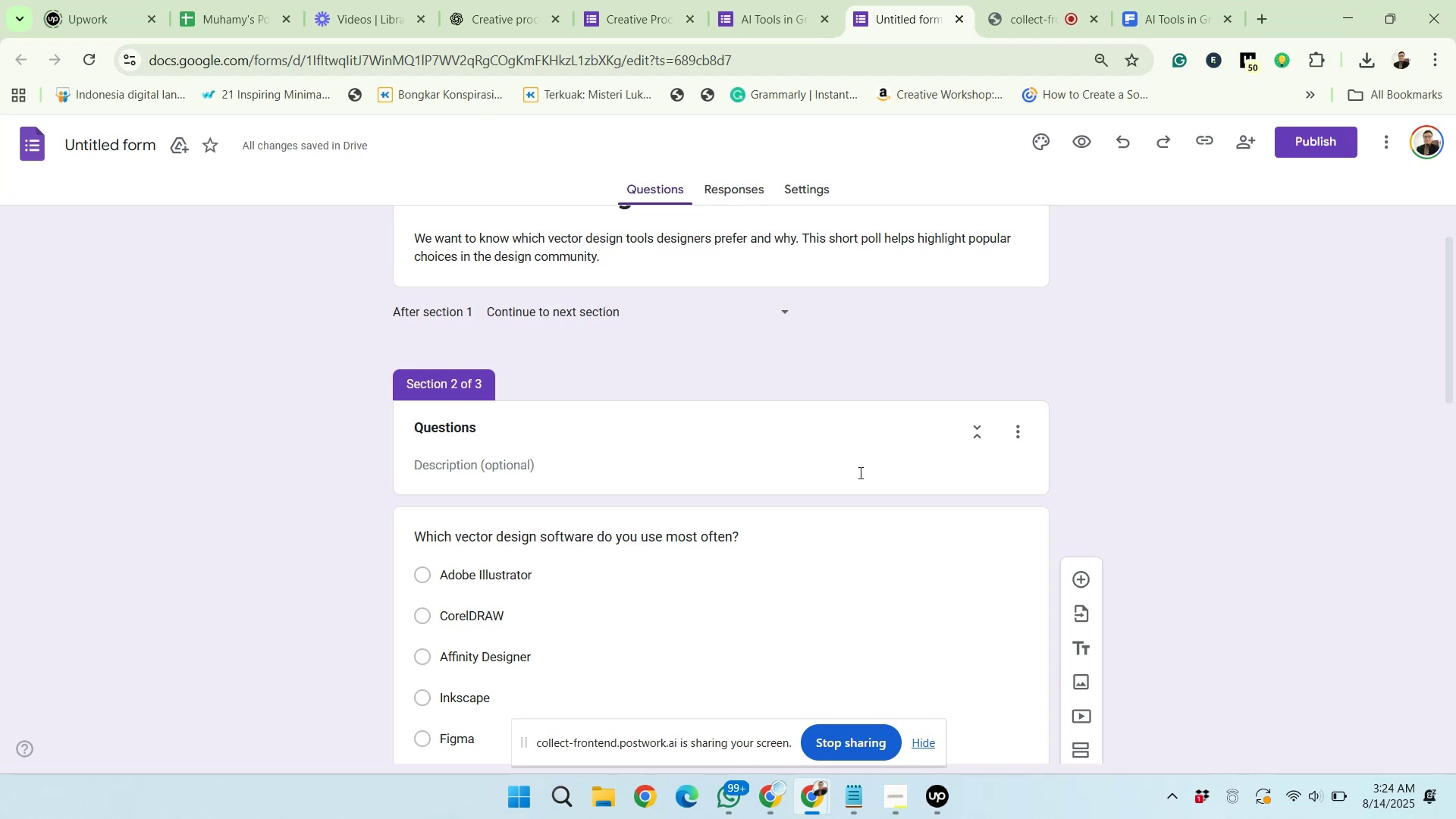 
wait(20.11)
 